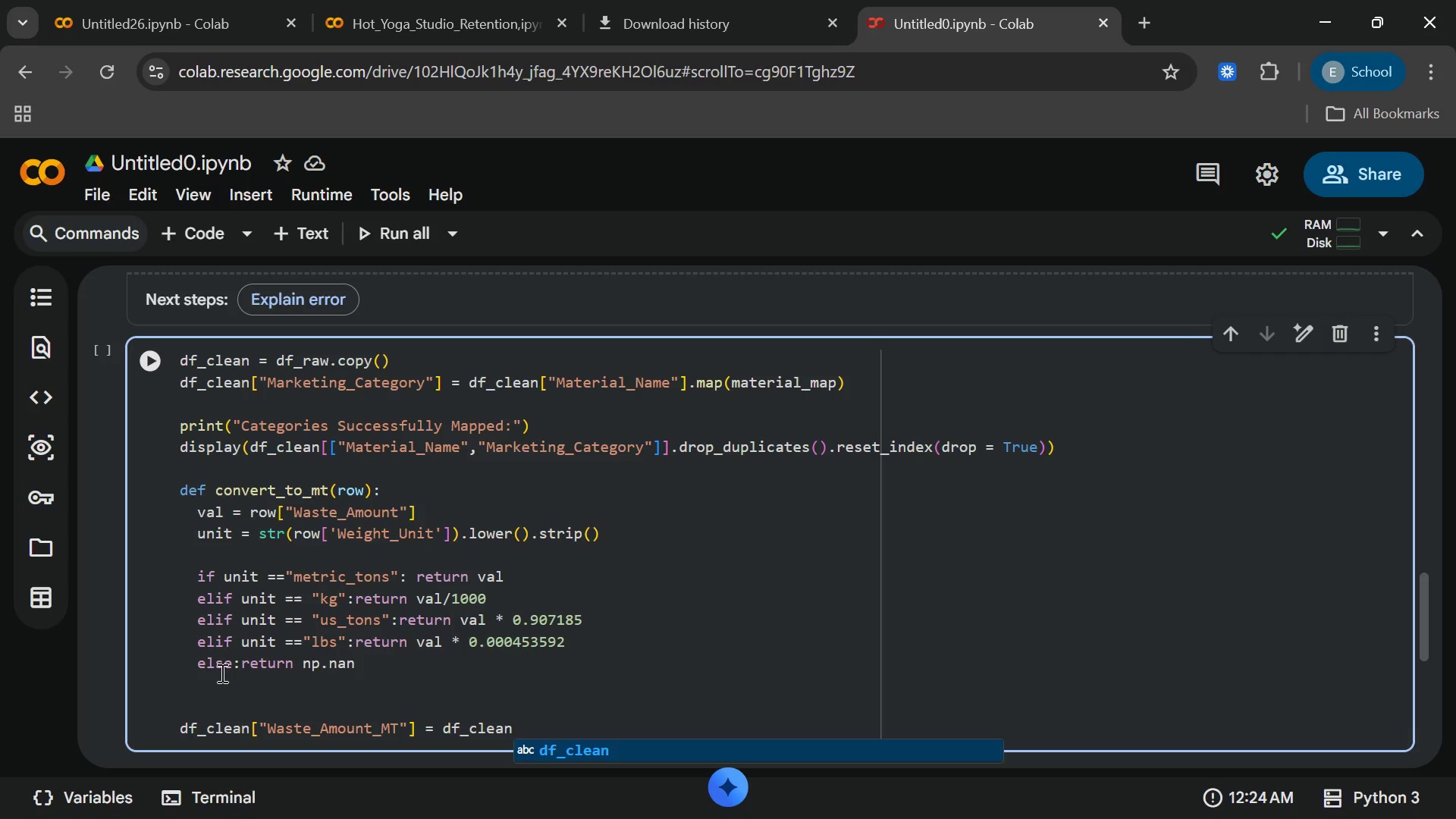 
key(Enter)
 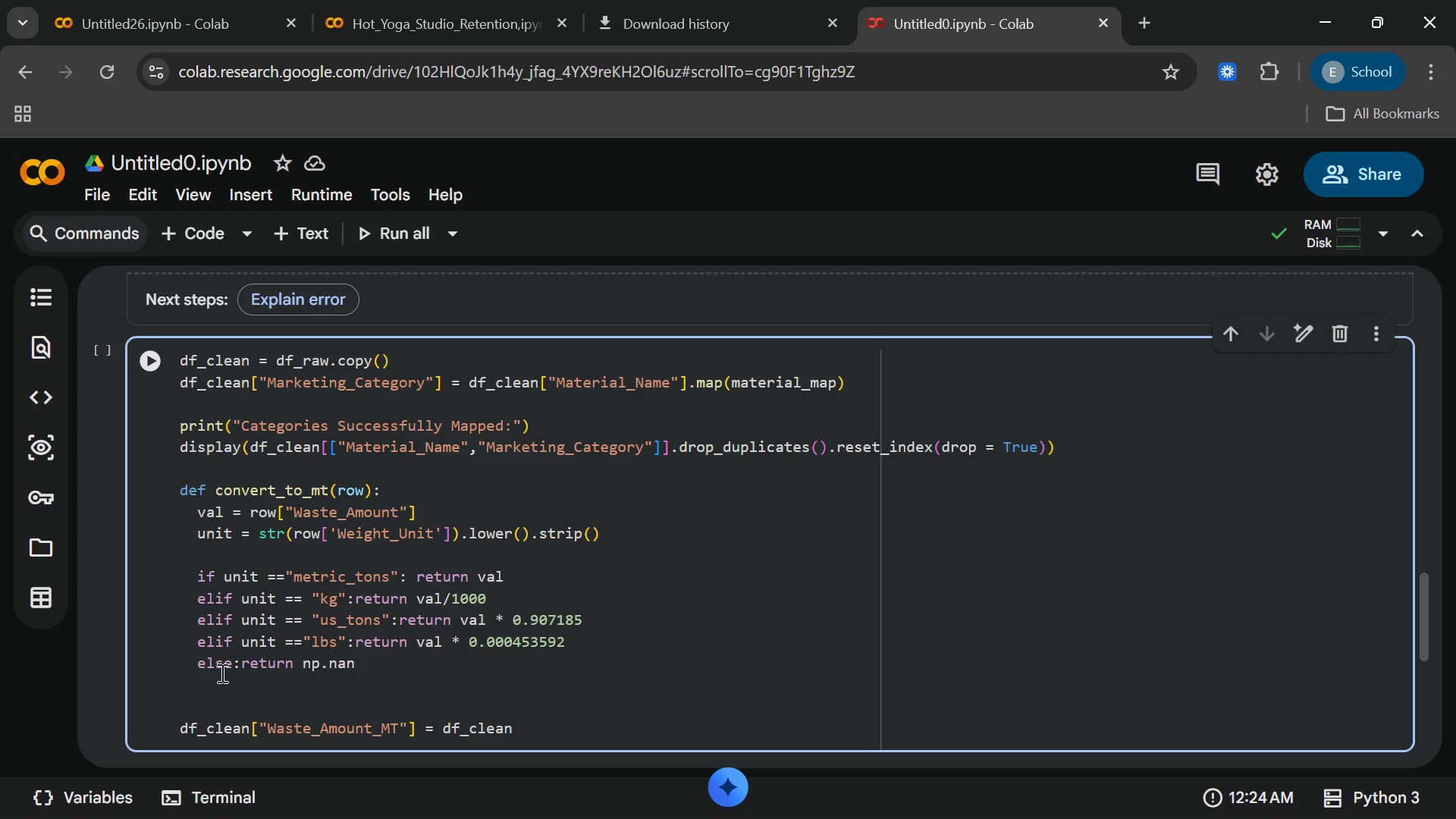 
type(.apply)
 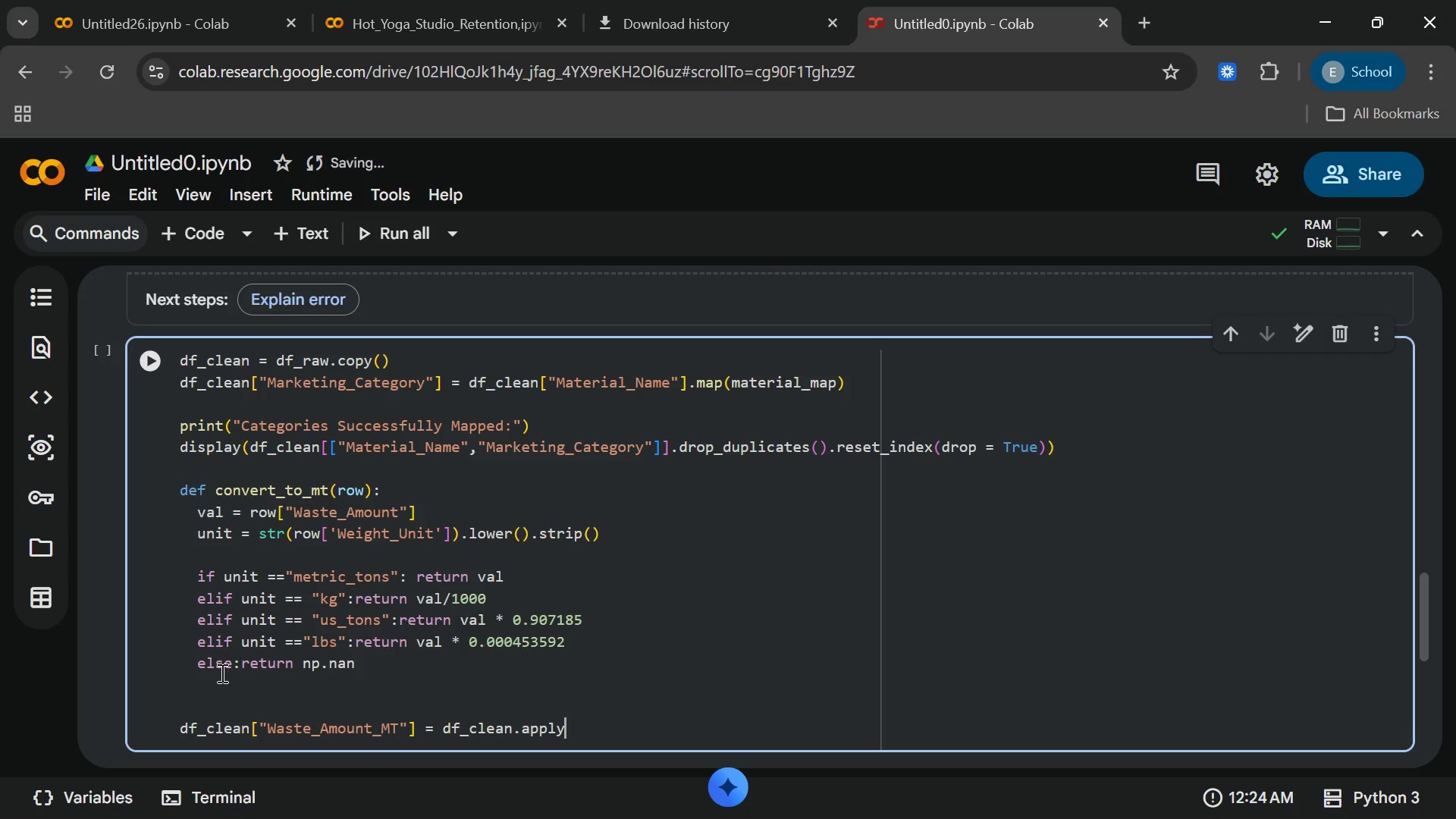 
type((convert)
 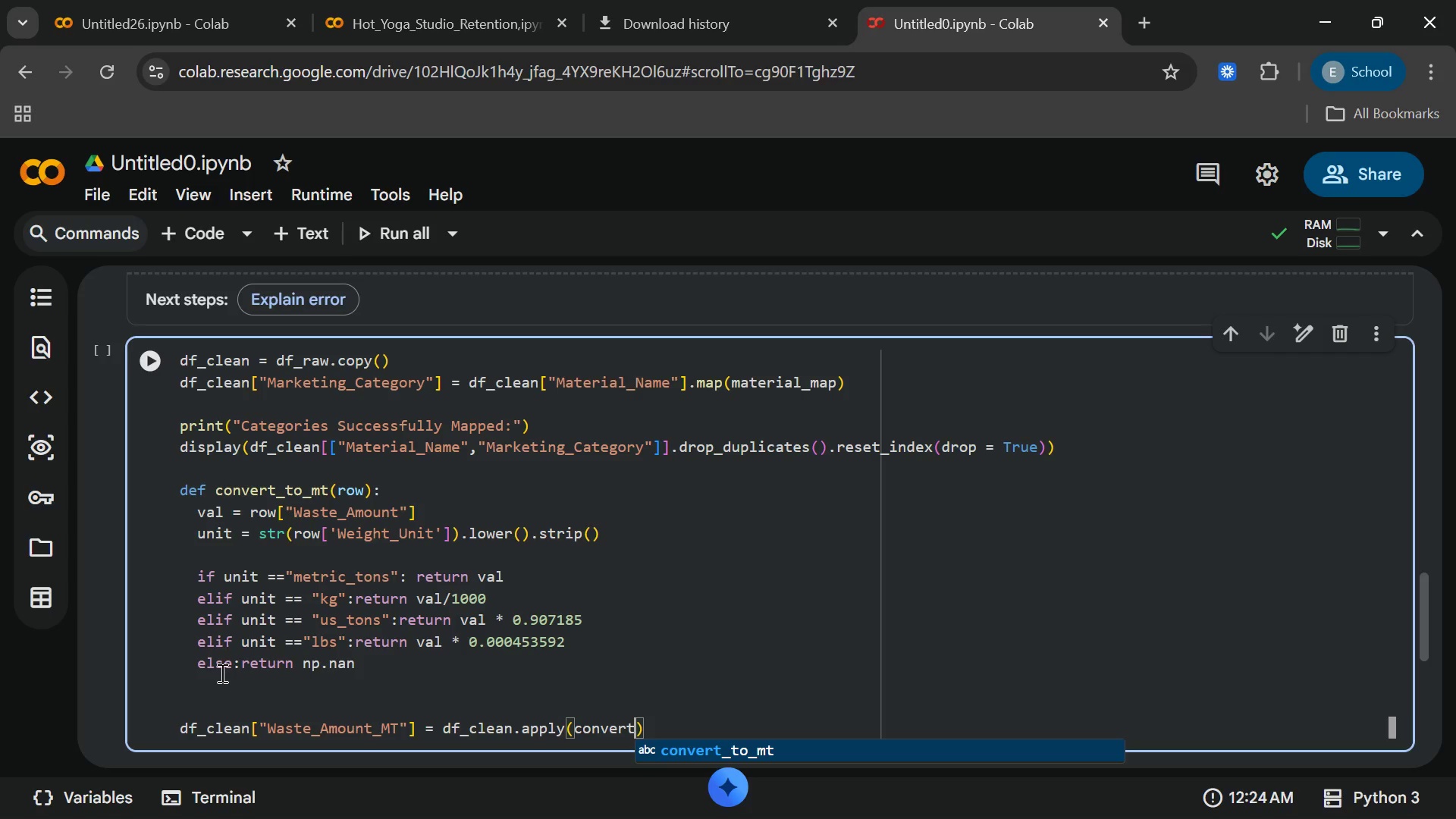 
key(Enter)
 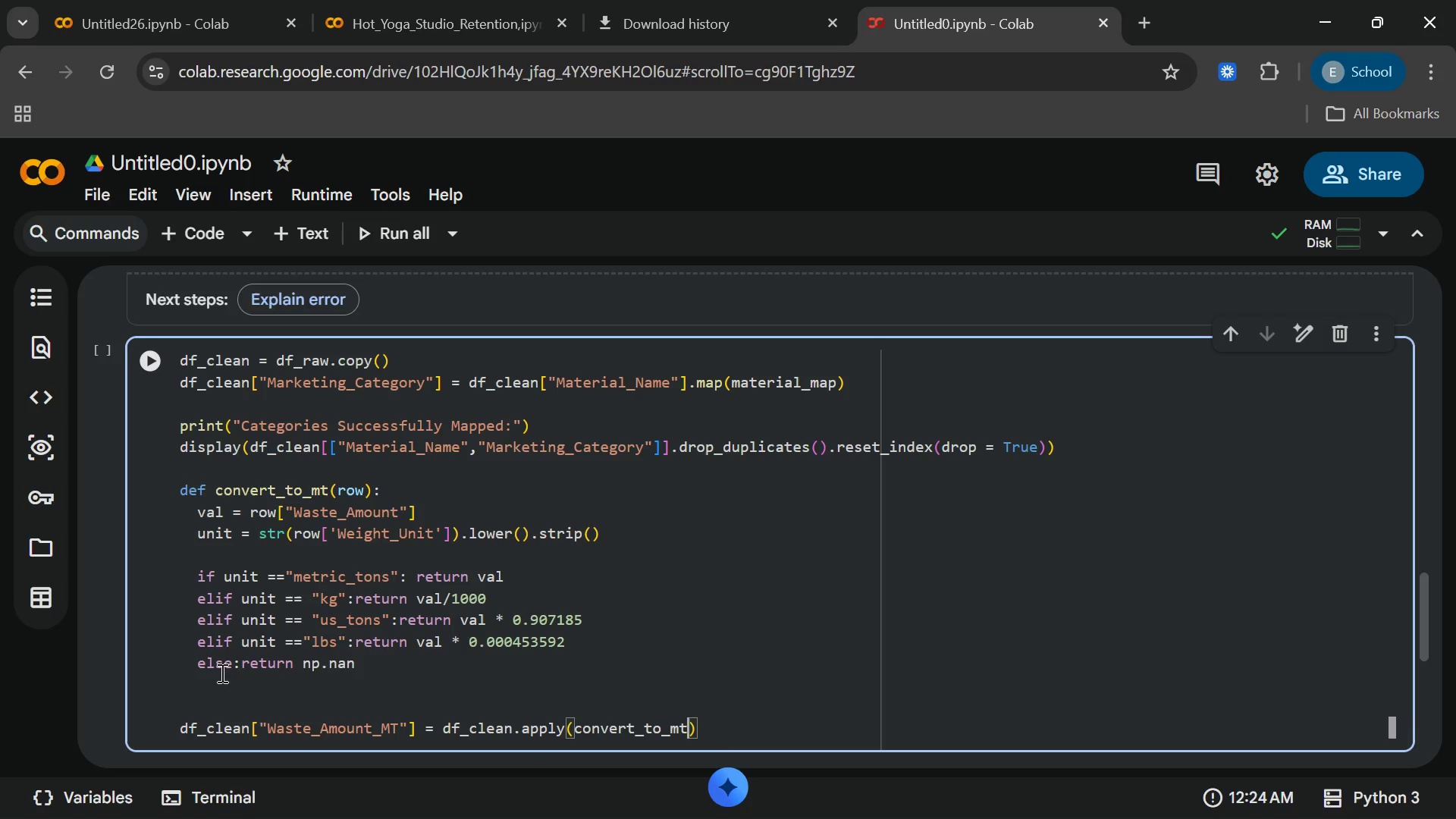 
type(,axis)
 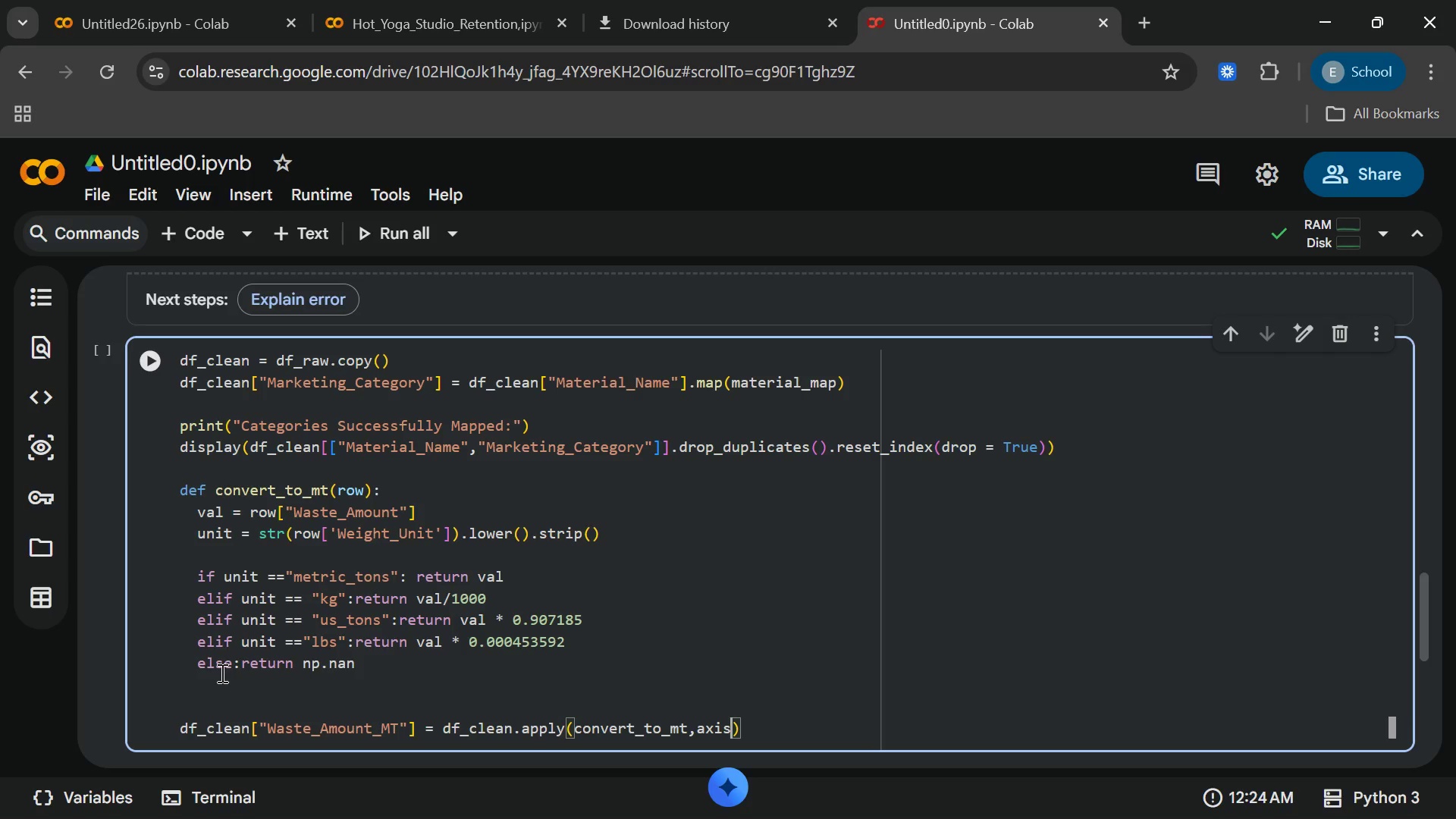 
wait(10.89)
 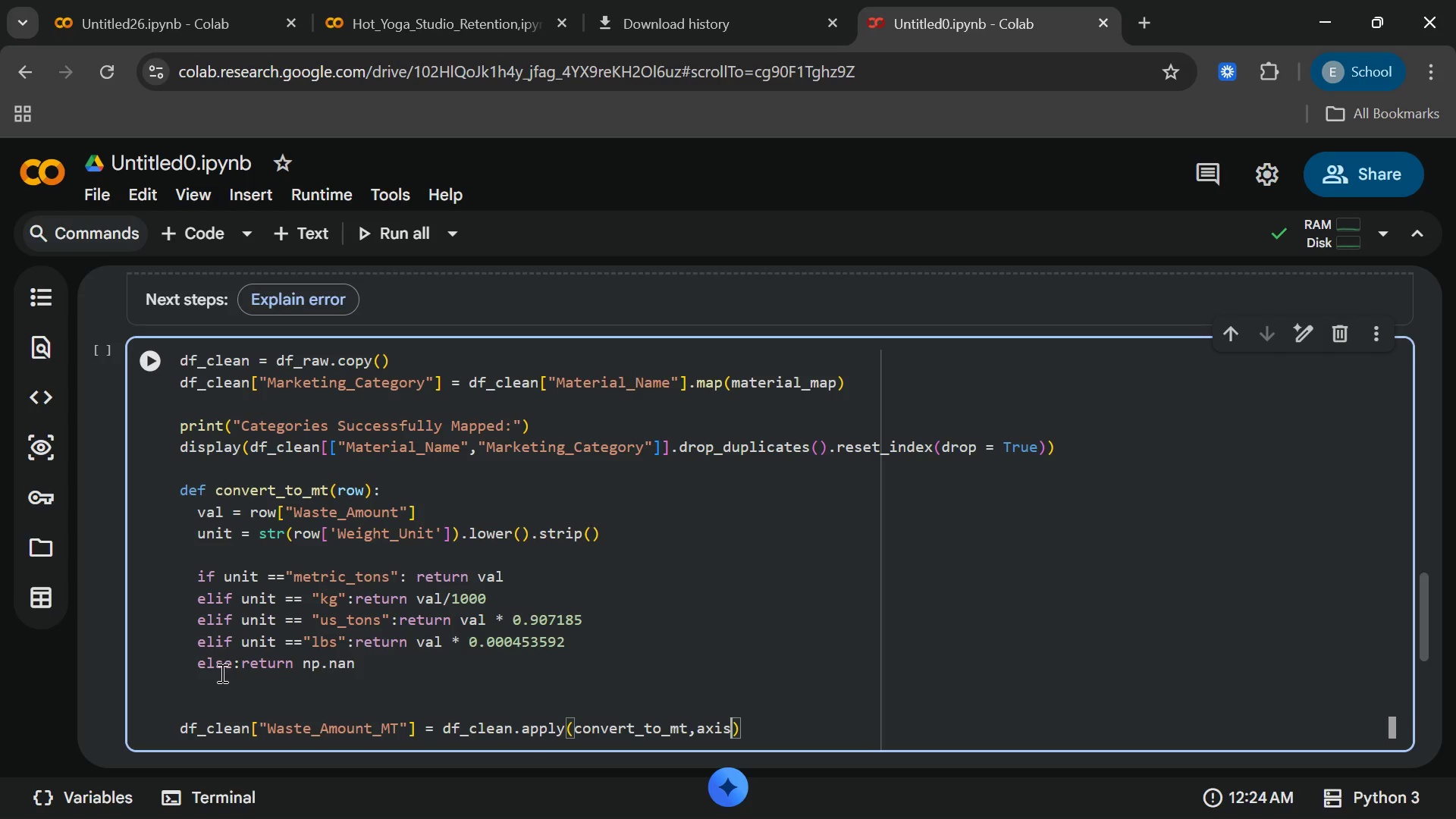 
key(Equal)
 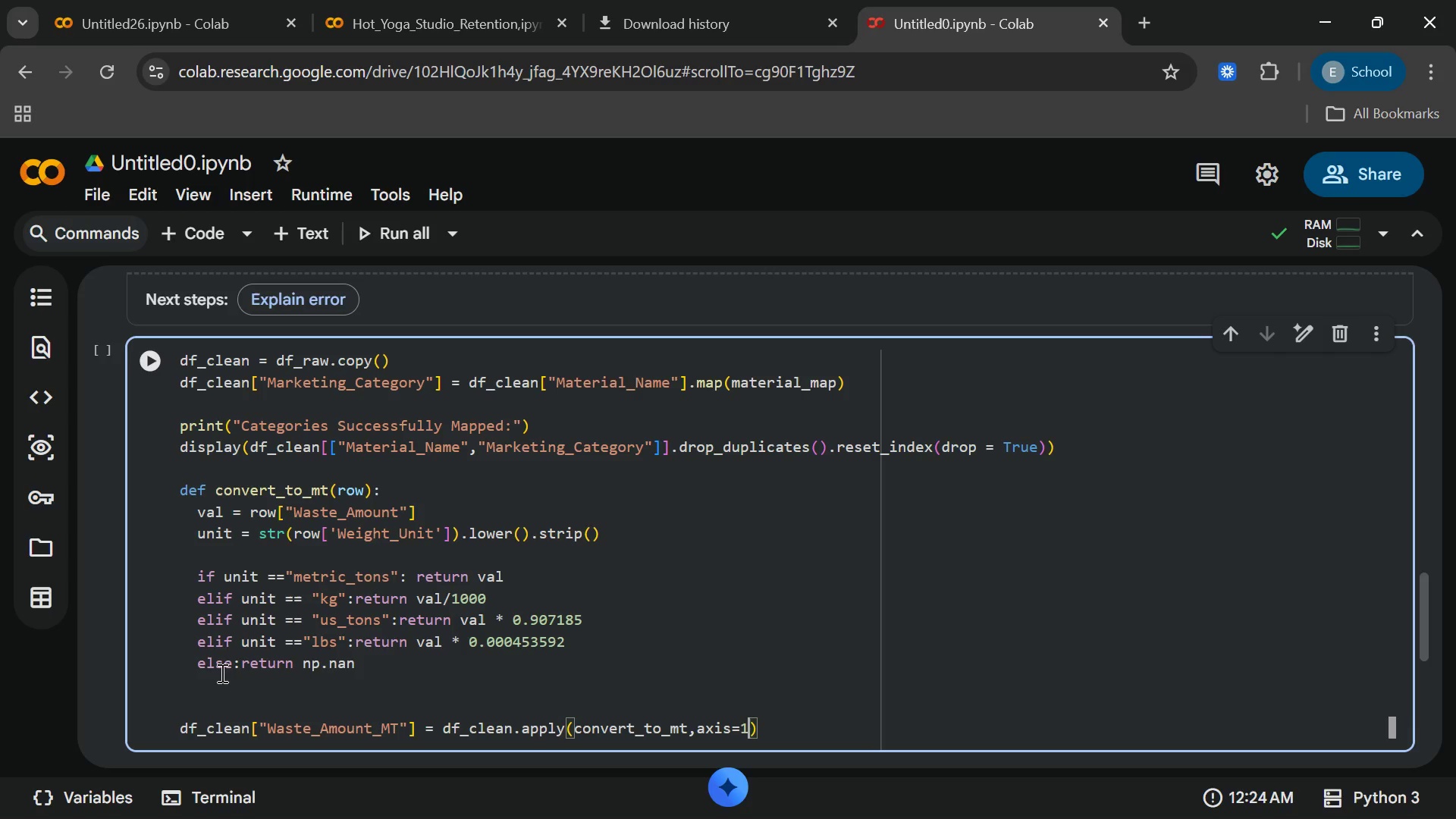 
key(1)
 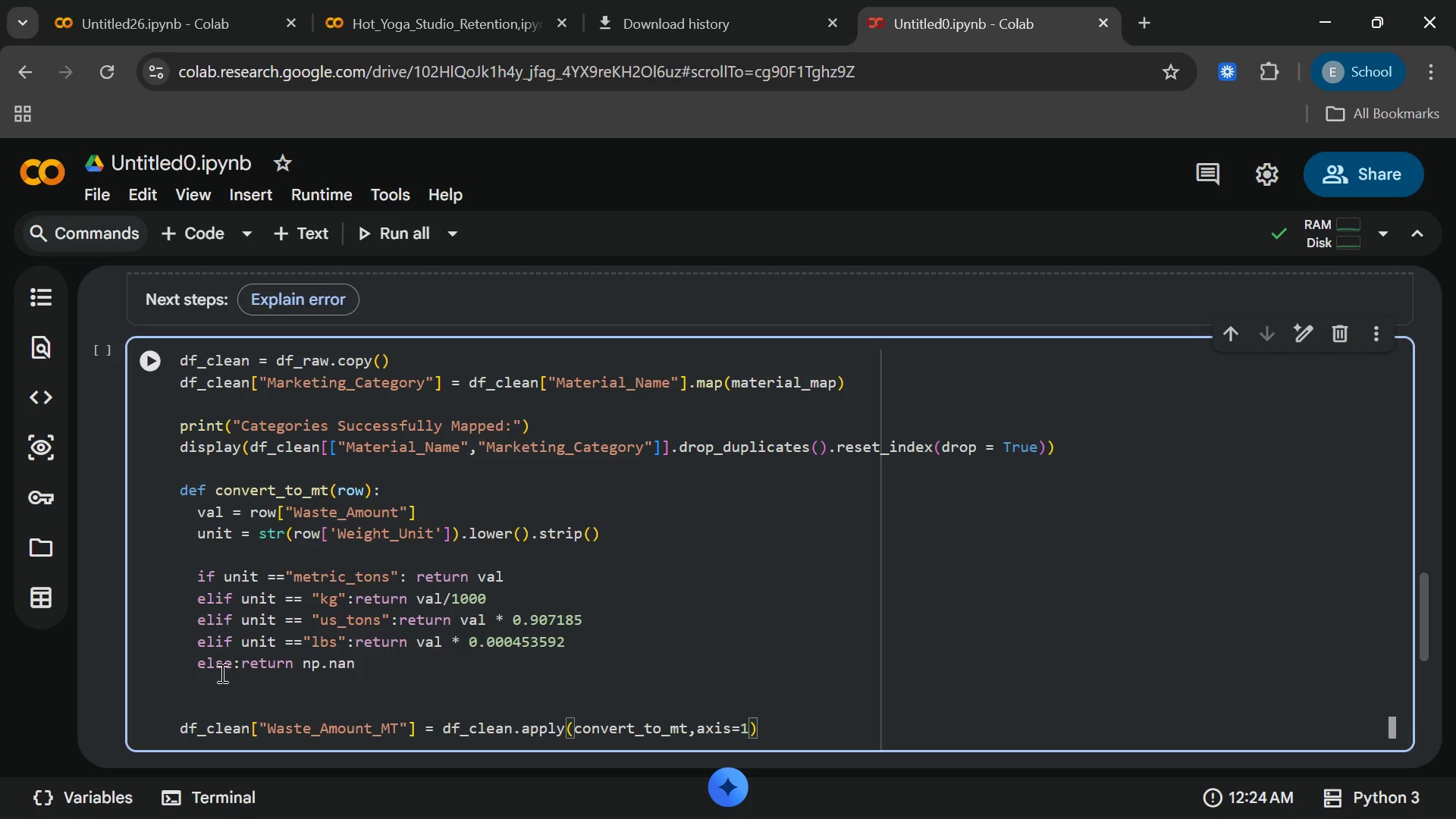 
key(ArrowRight)
 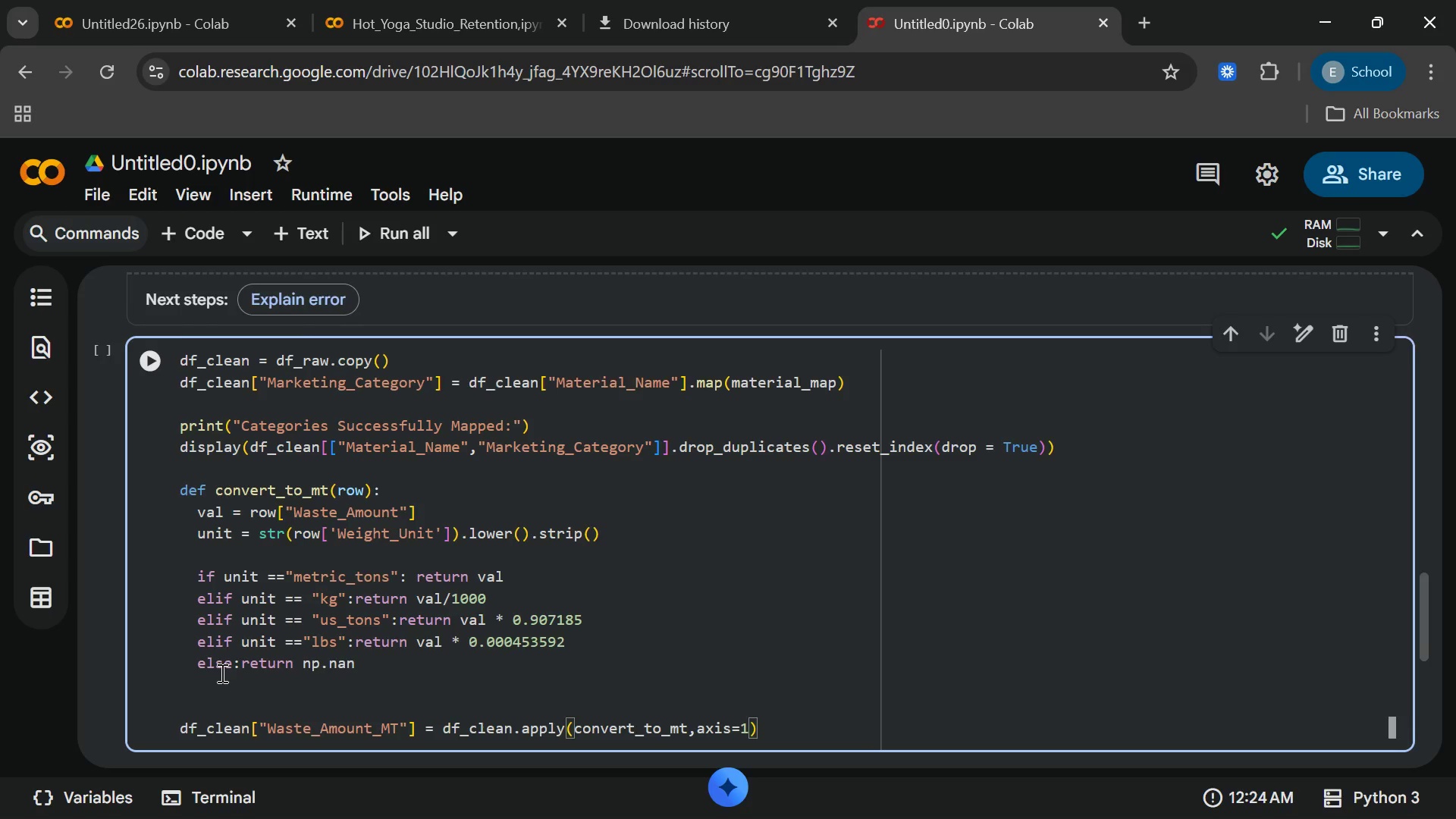 
key(Enter)
 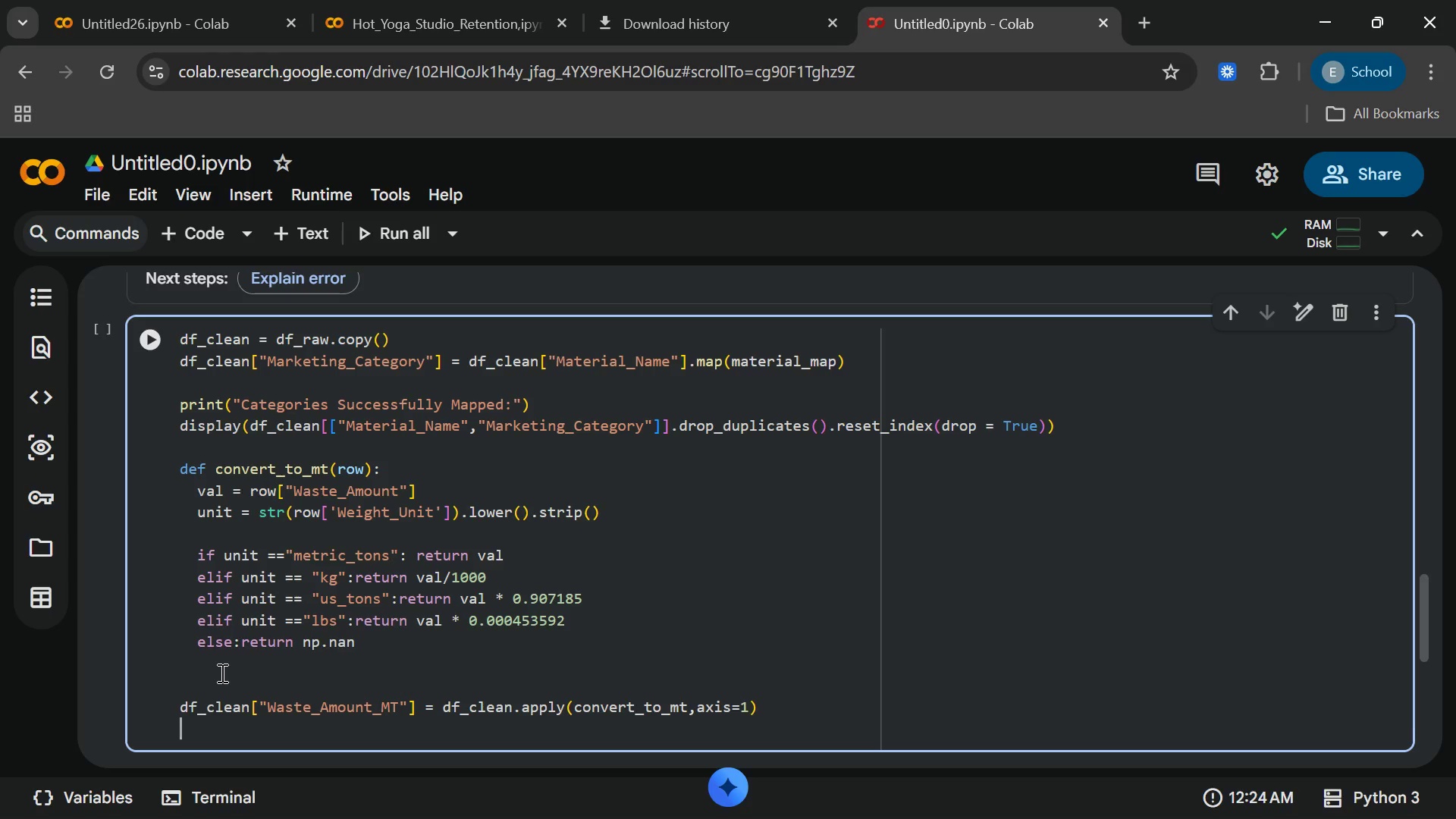 
wait(8.22)
 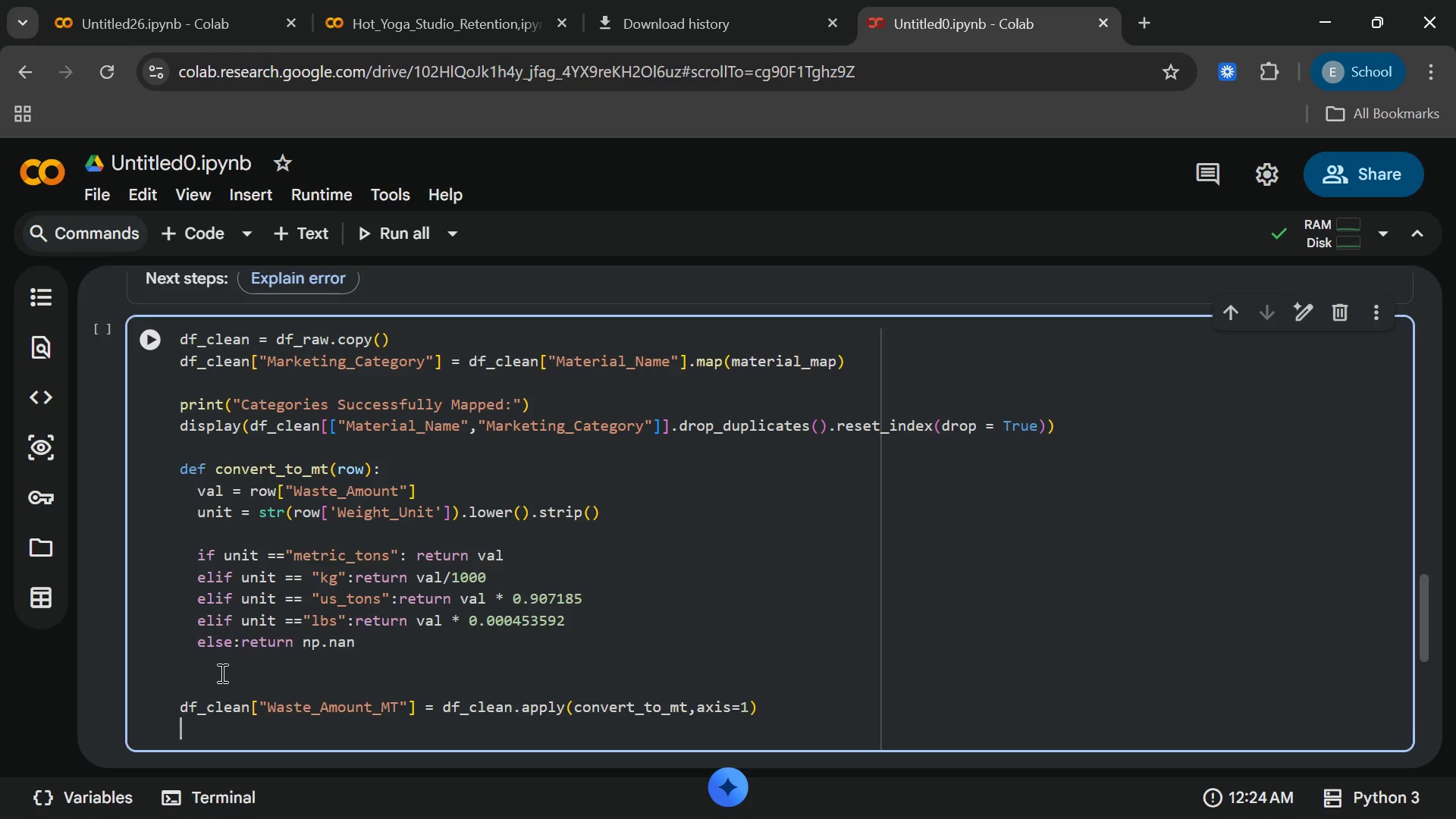 
key(Enter)
 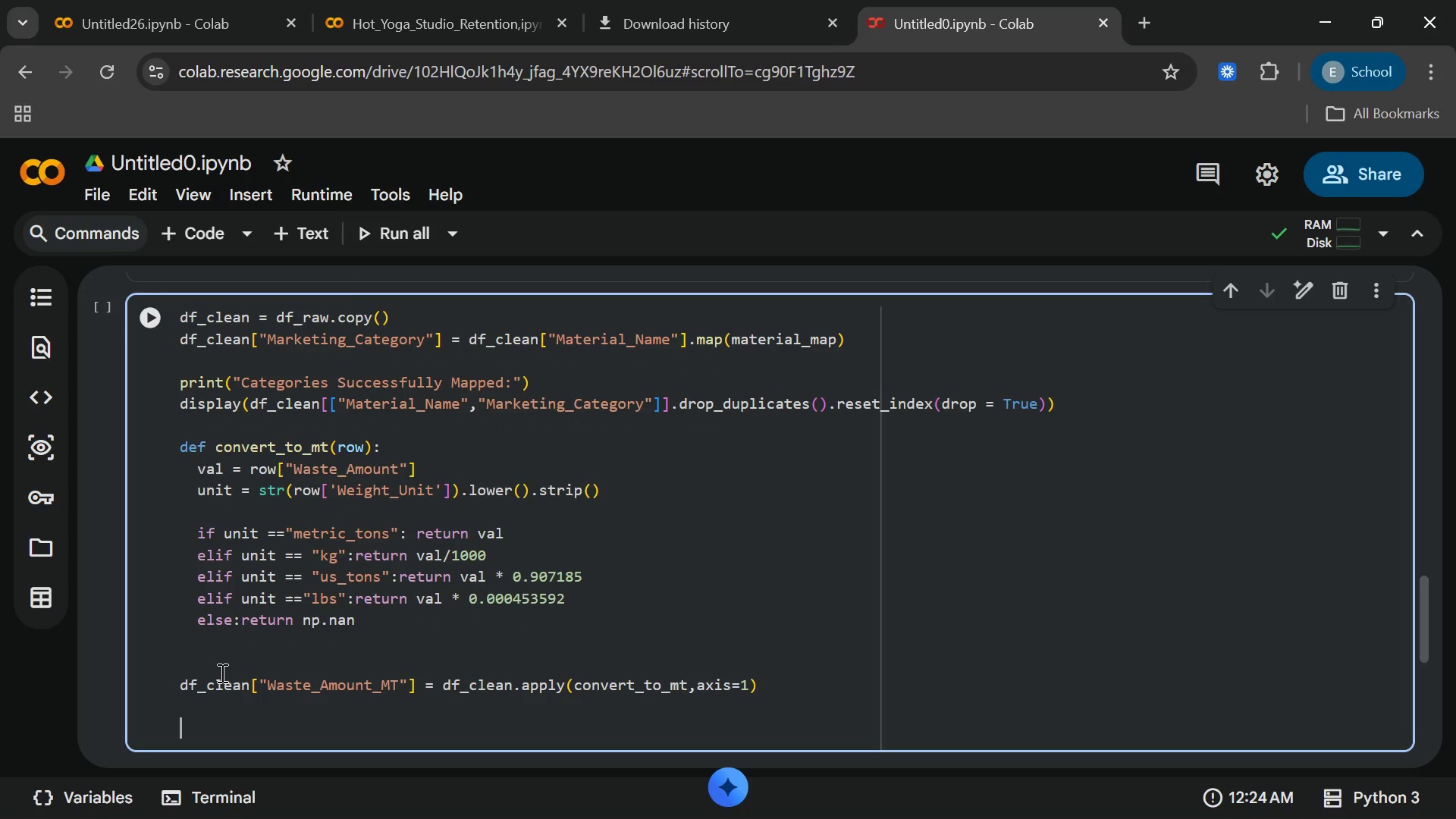 
type(#@)
key(Backspace)
type(2. Standardize Currency)
 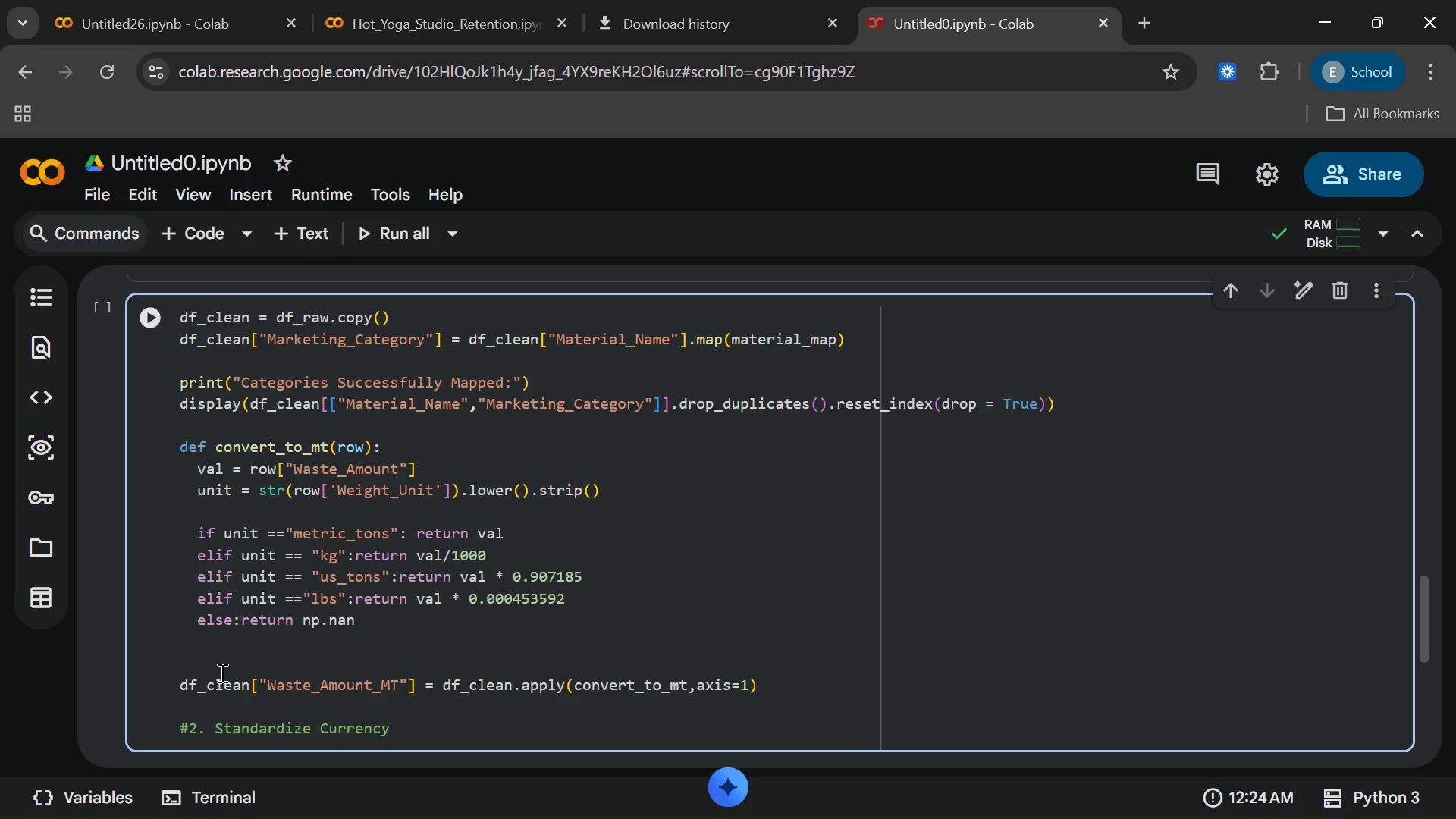 
type( to USD)
 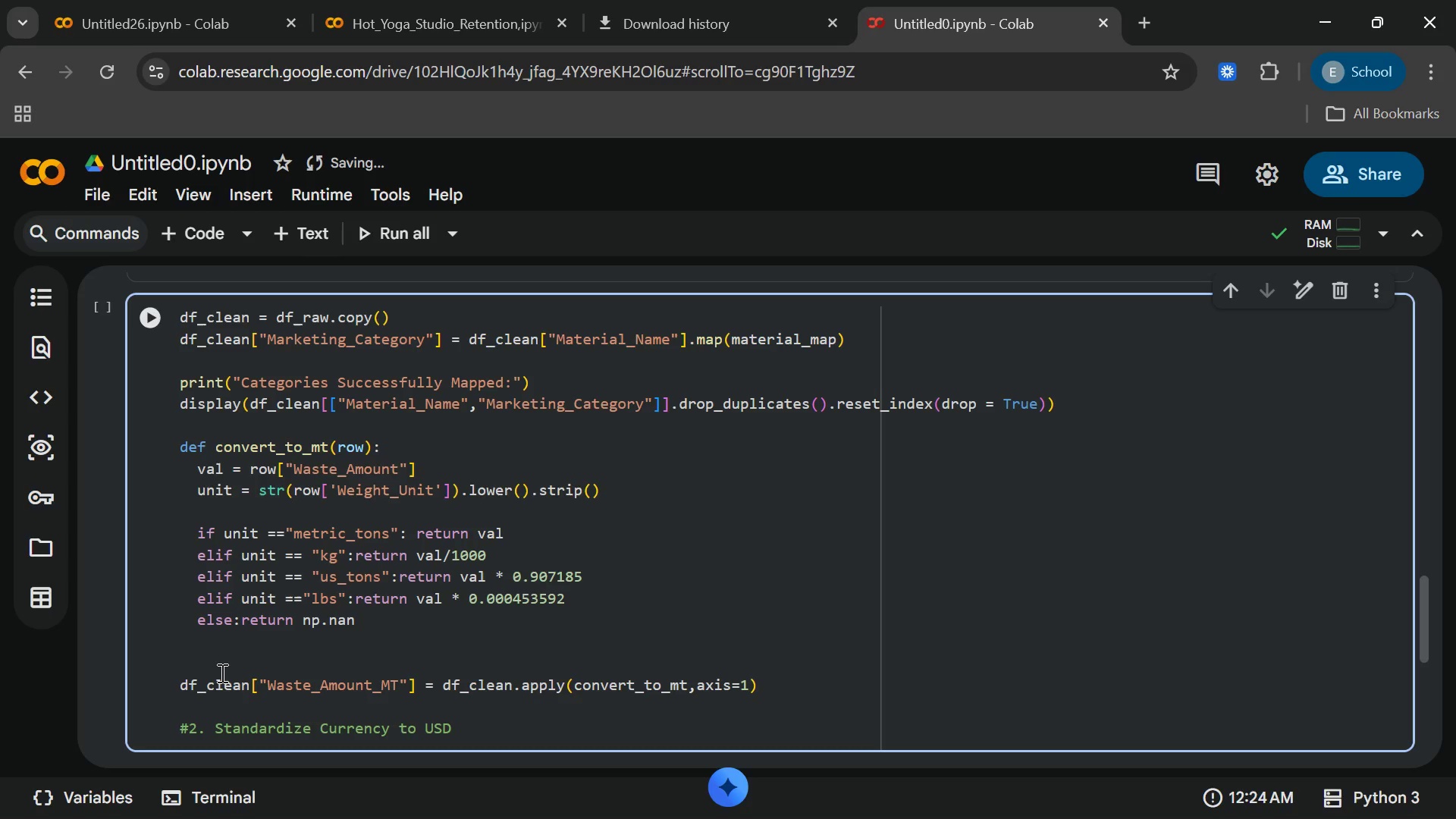 
key(Enter)
 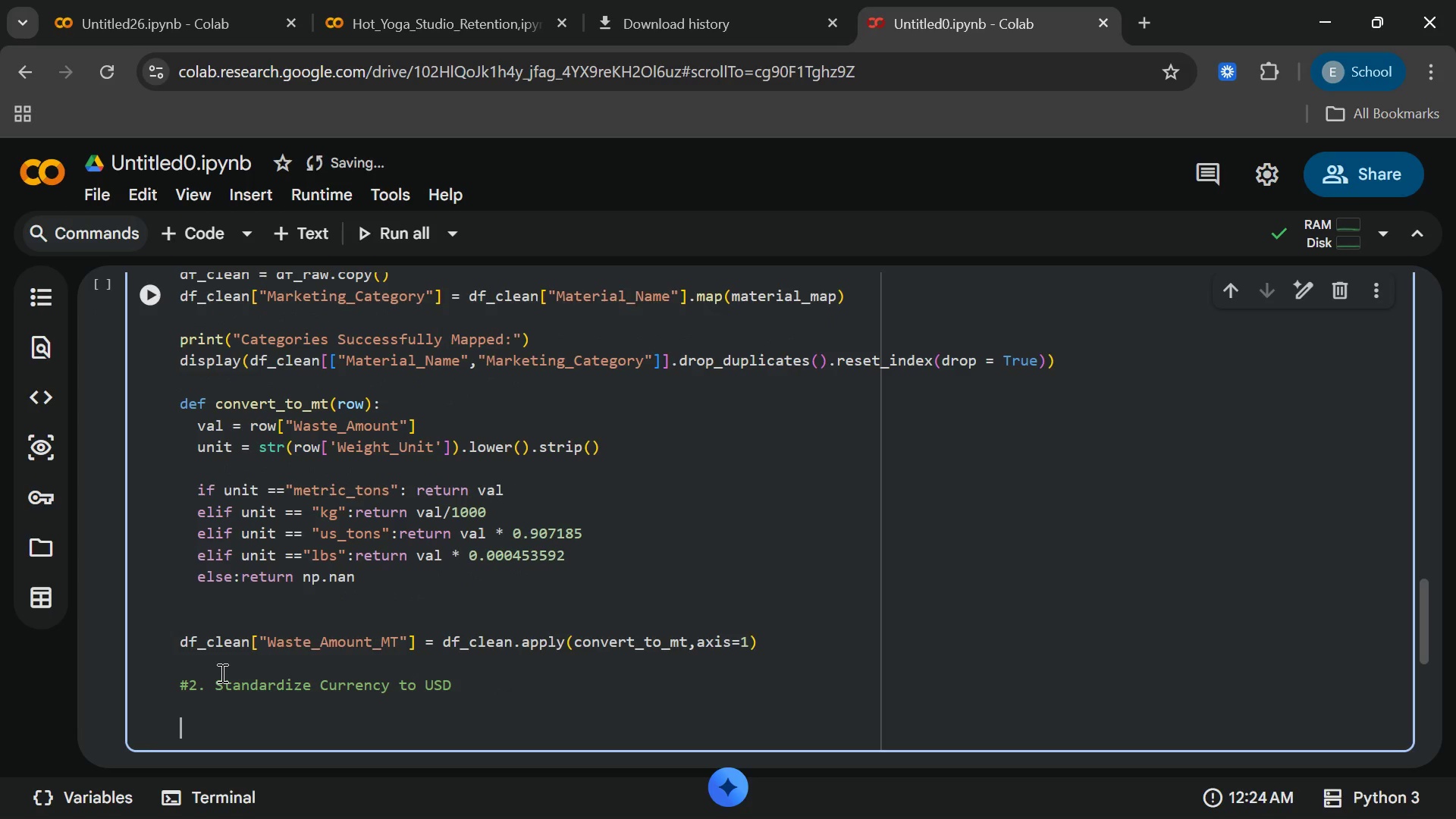 
key(Enter)
 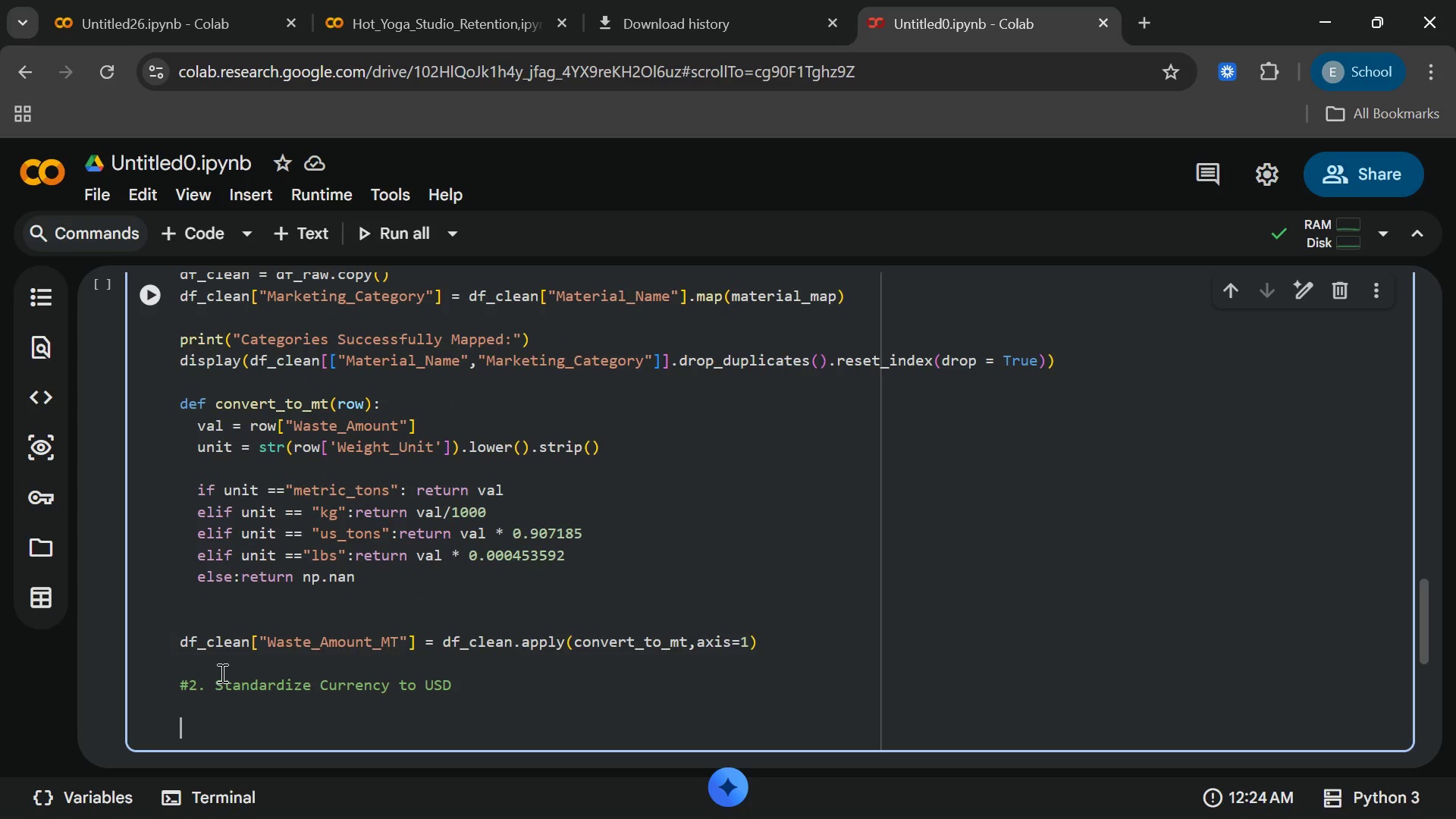 
type(exch)
 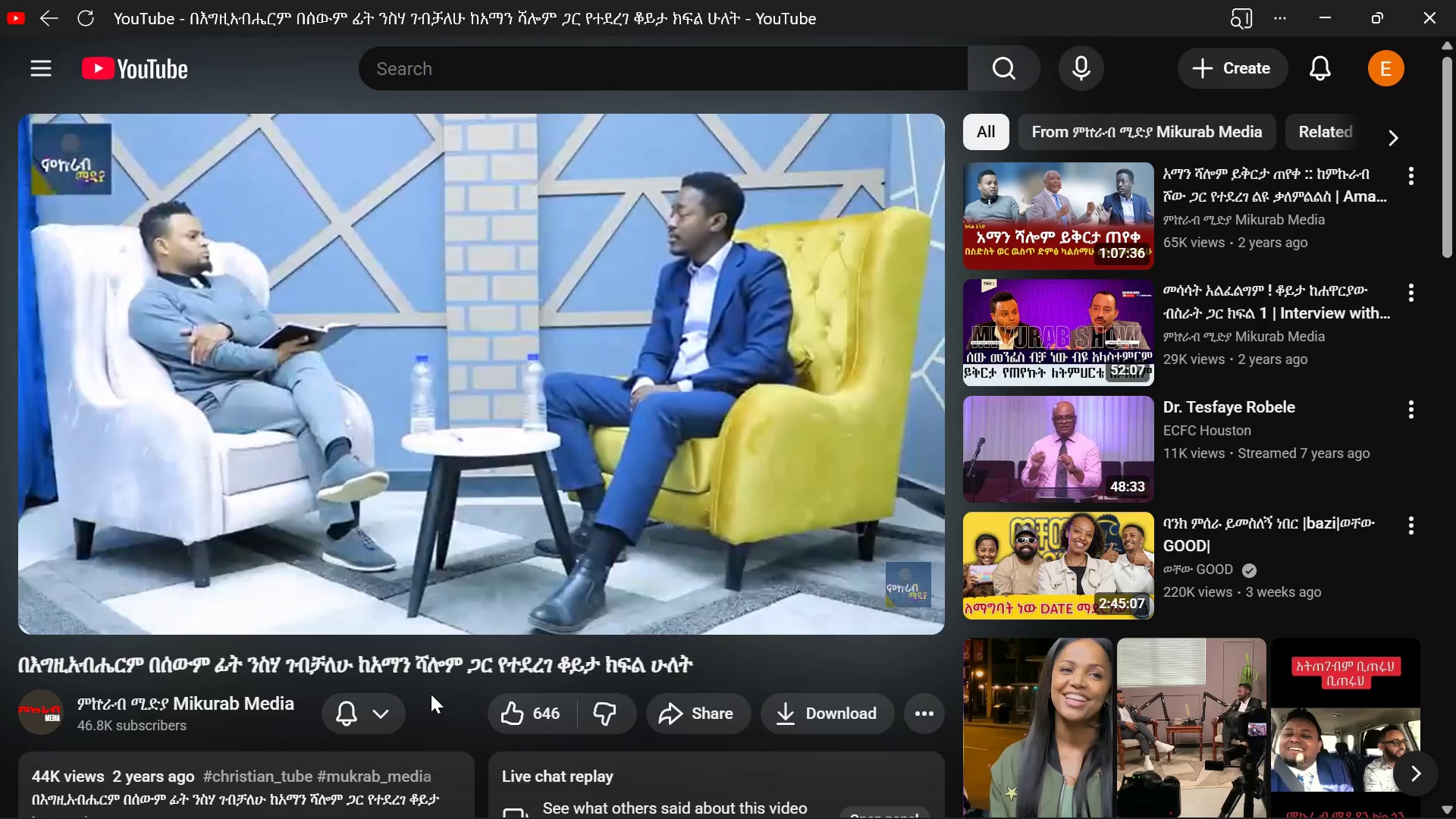 
wait(13.56)
 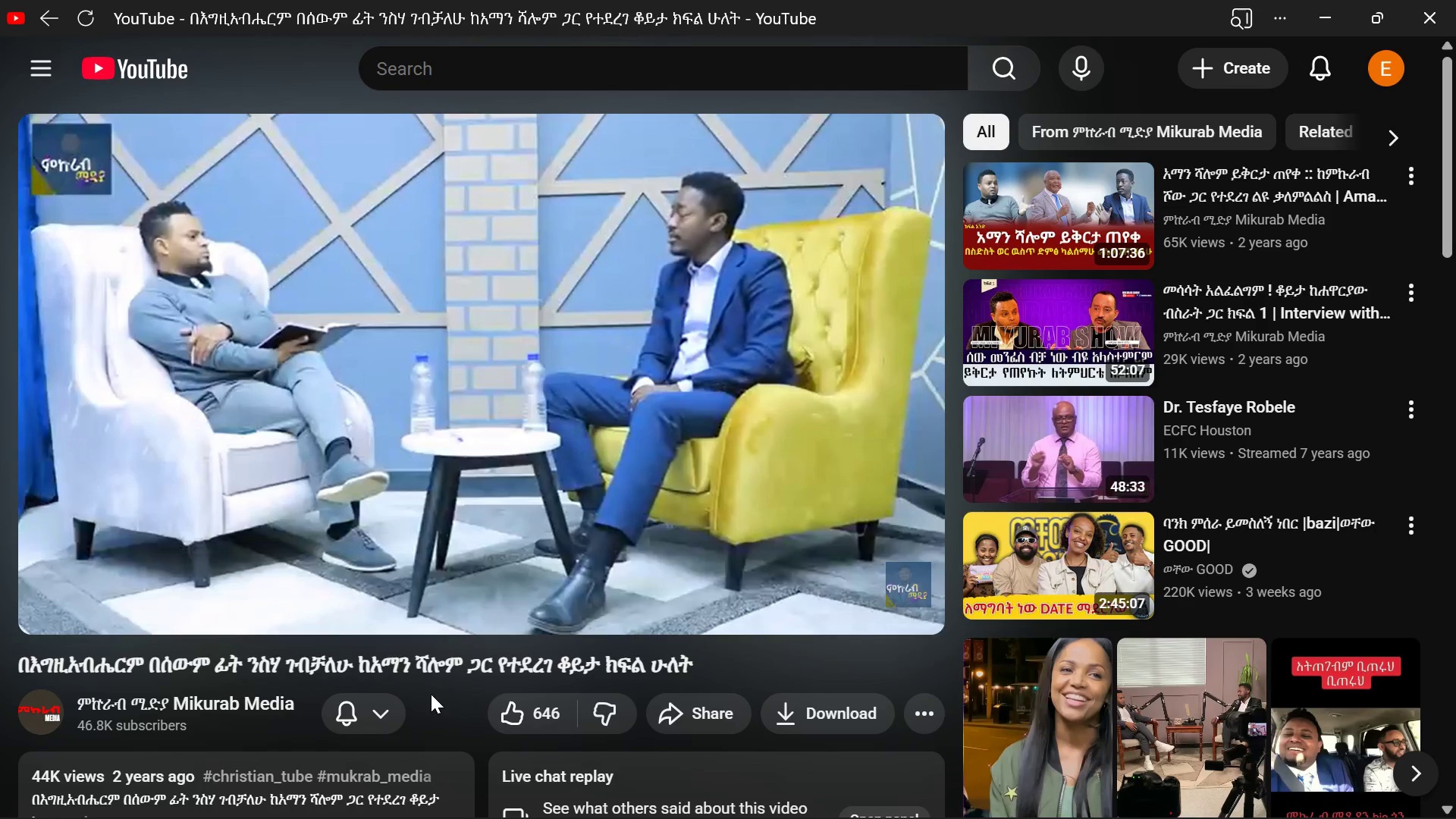 
type(ange)
 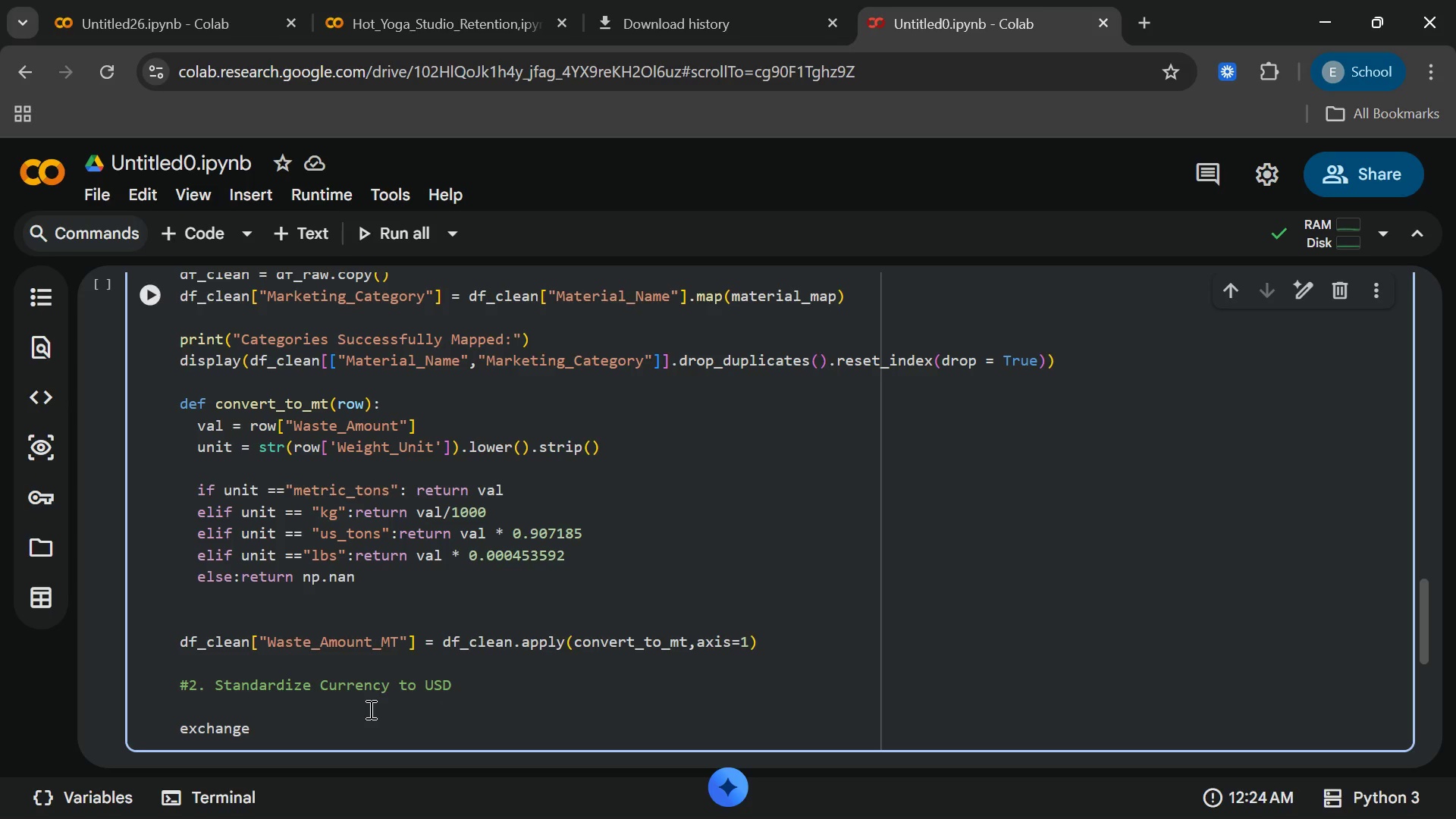 
type(_rate)
 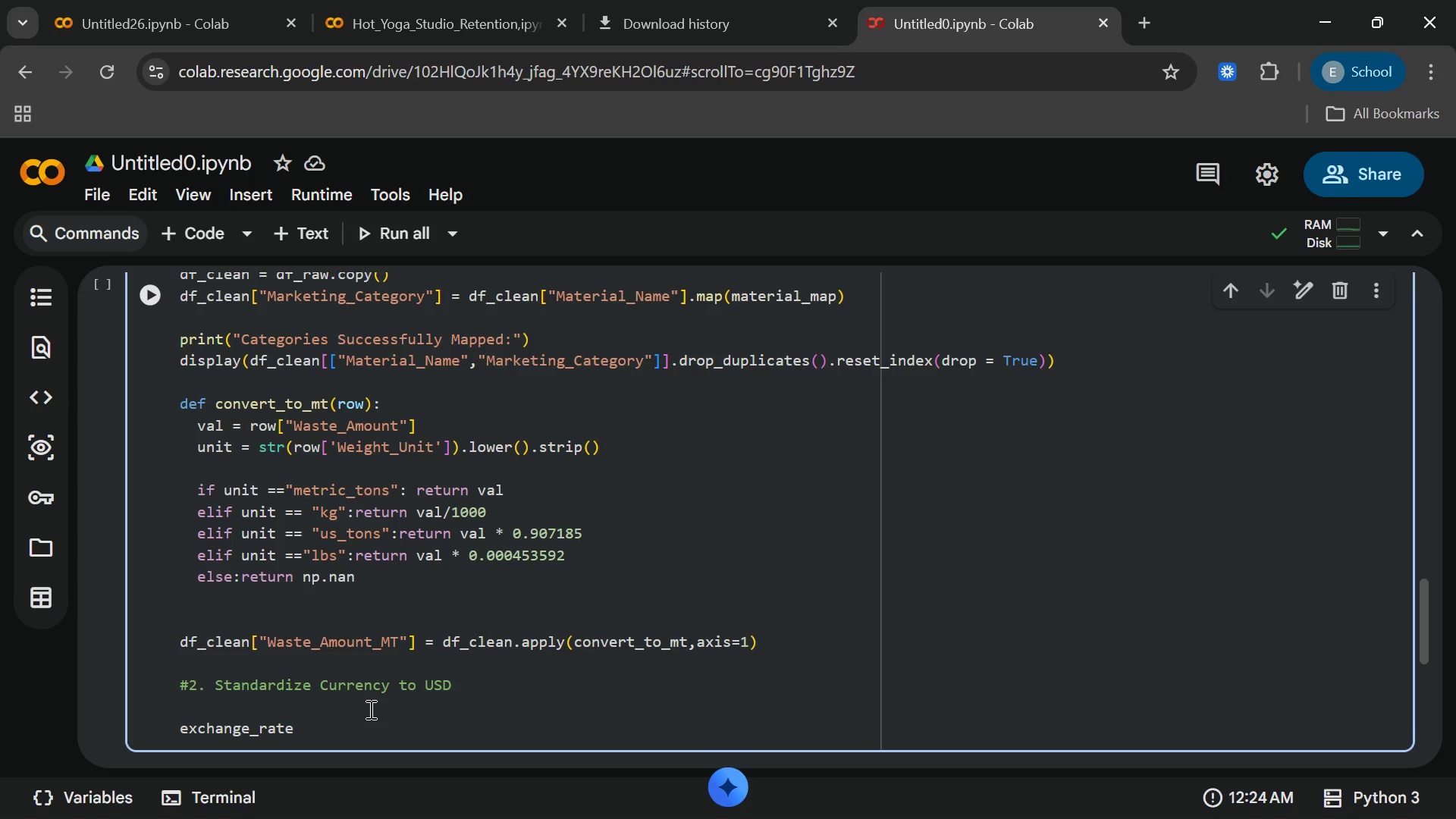 
wait(24.53)
 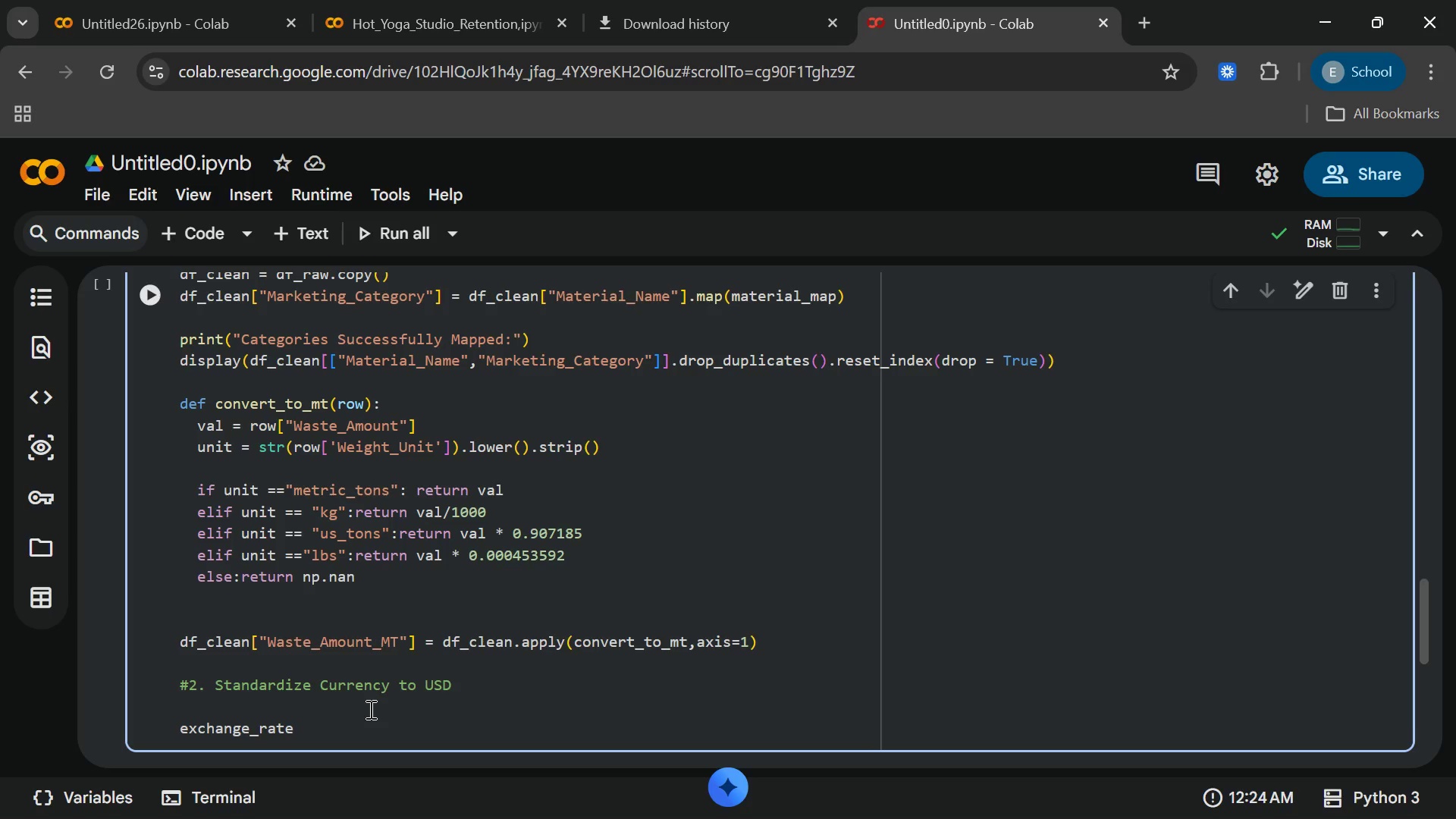 
key(Space)
 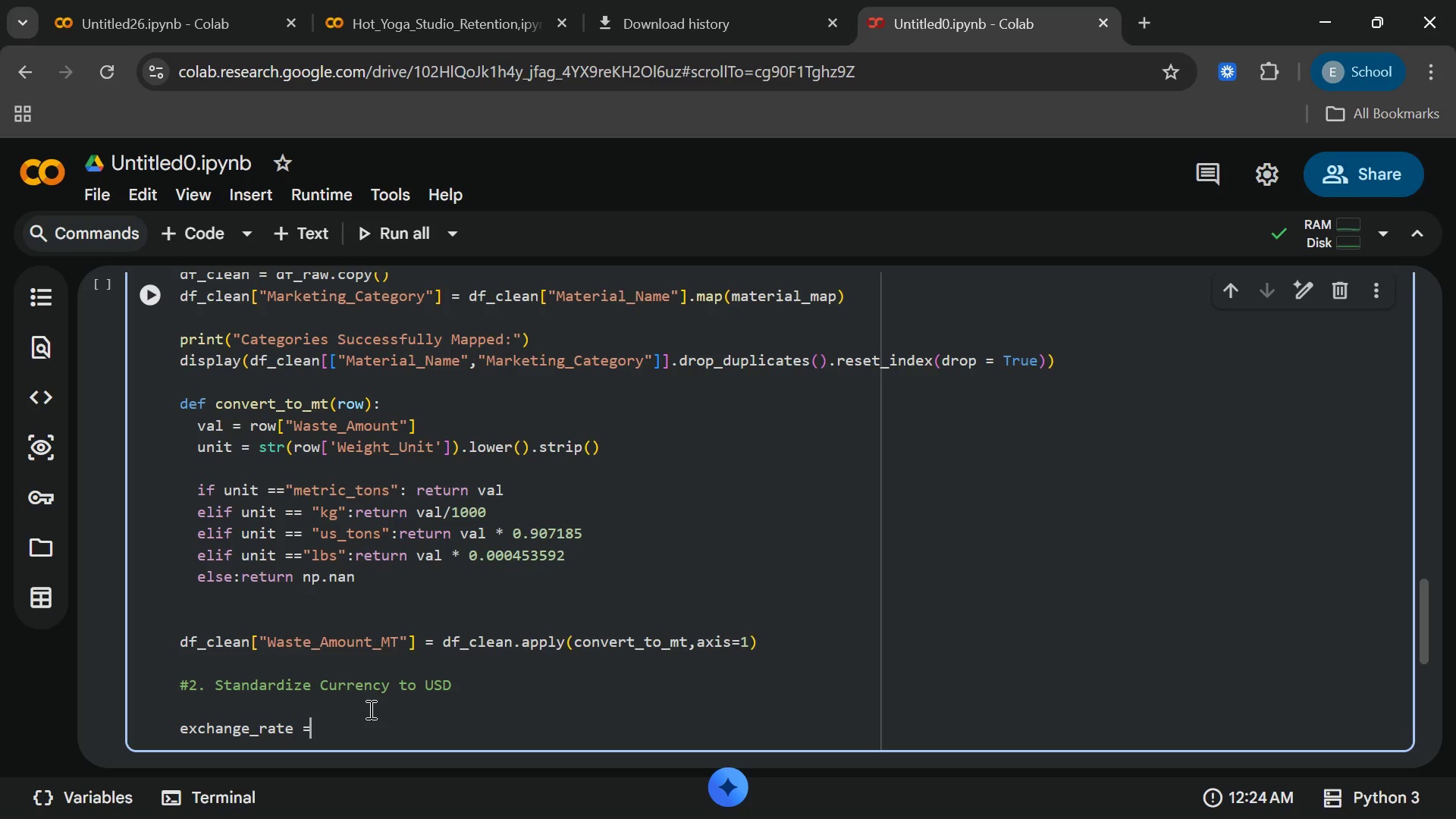 
key(Equal)
 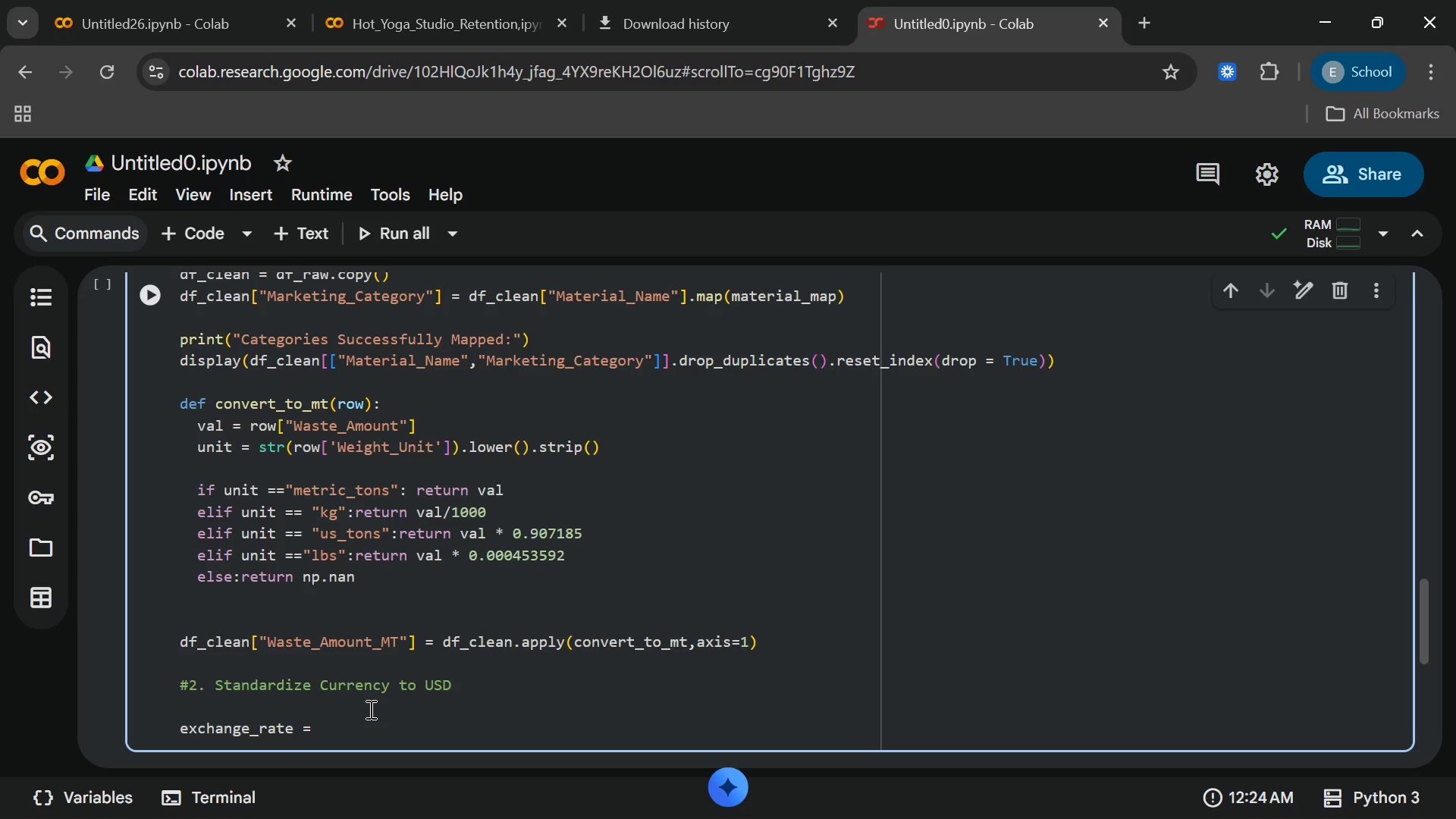 
key(Shift+BracketLeft)
 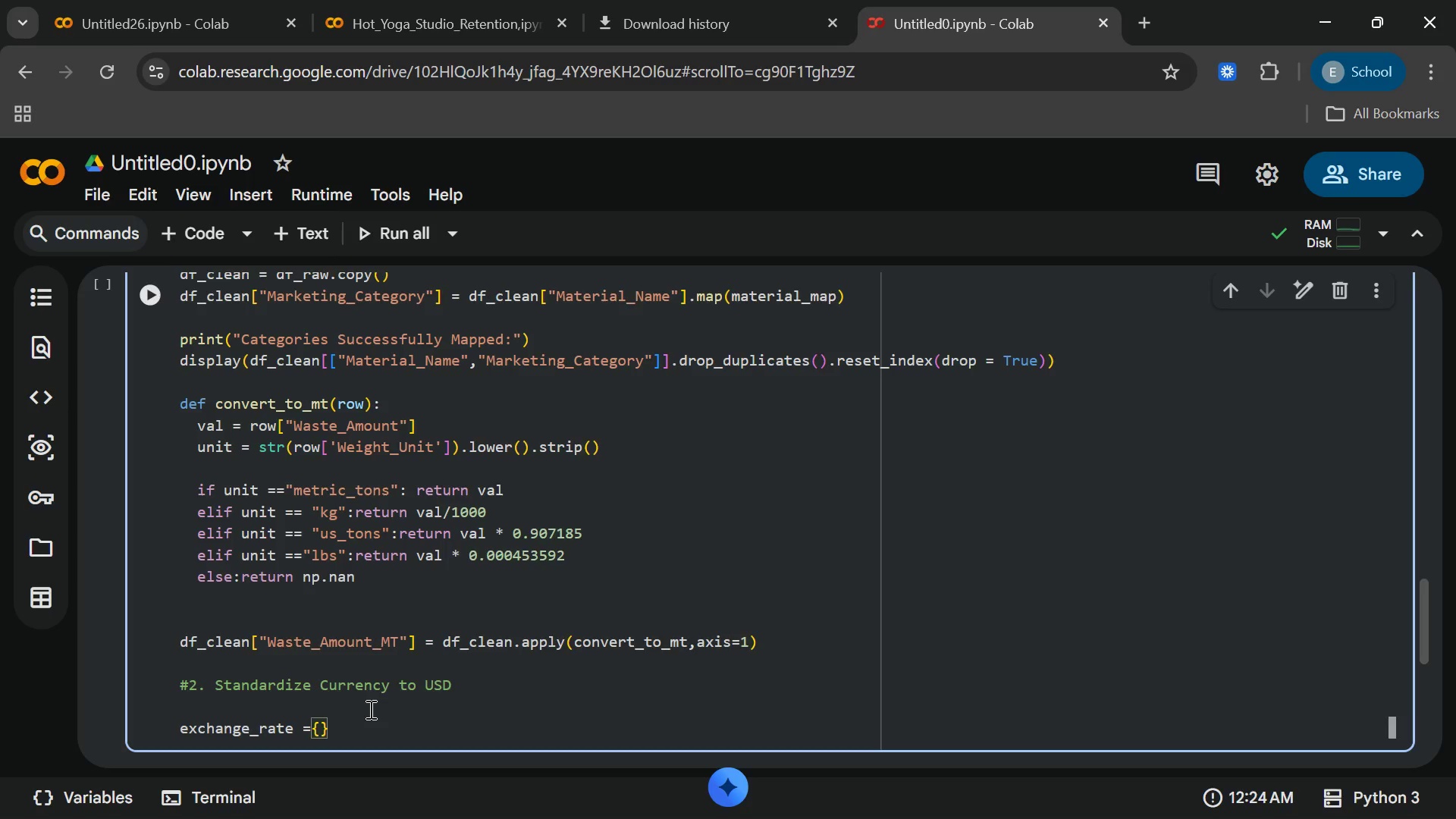 
key(Enter)
 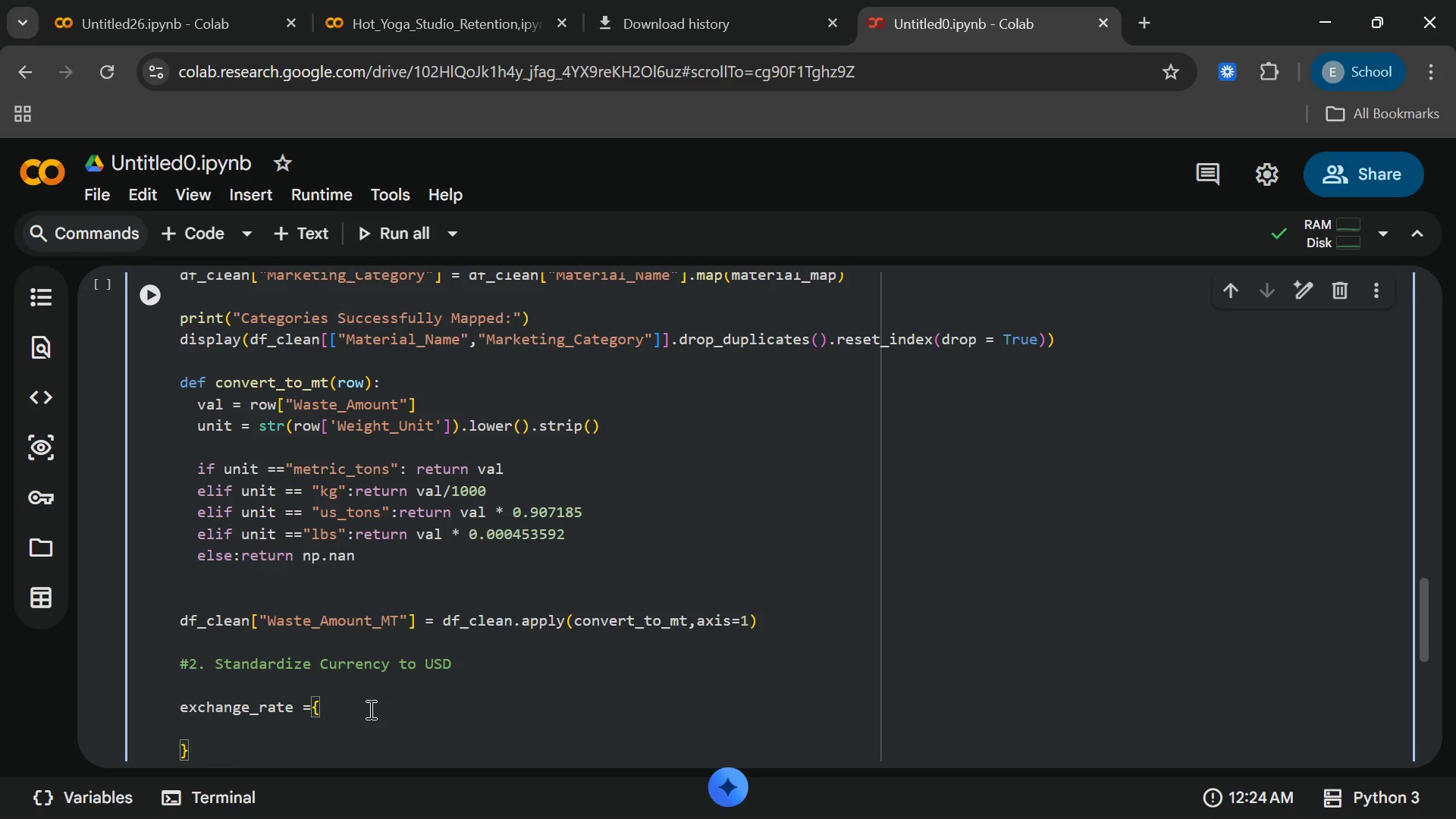 
type("USD)
 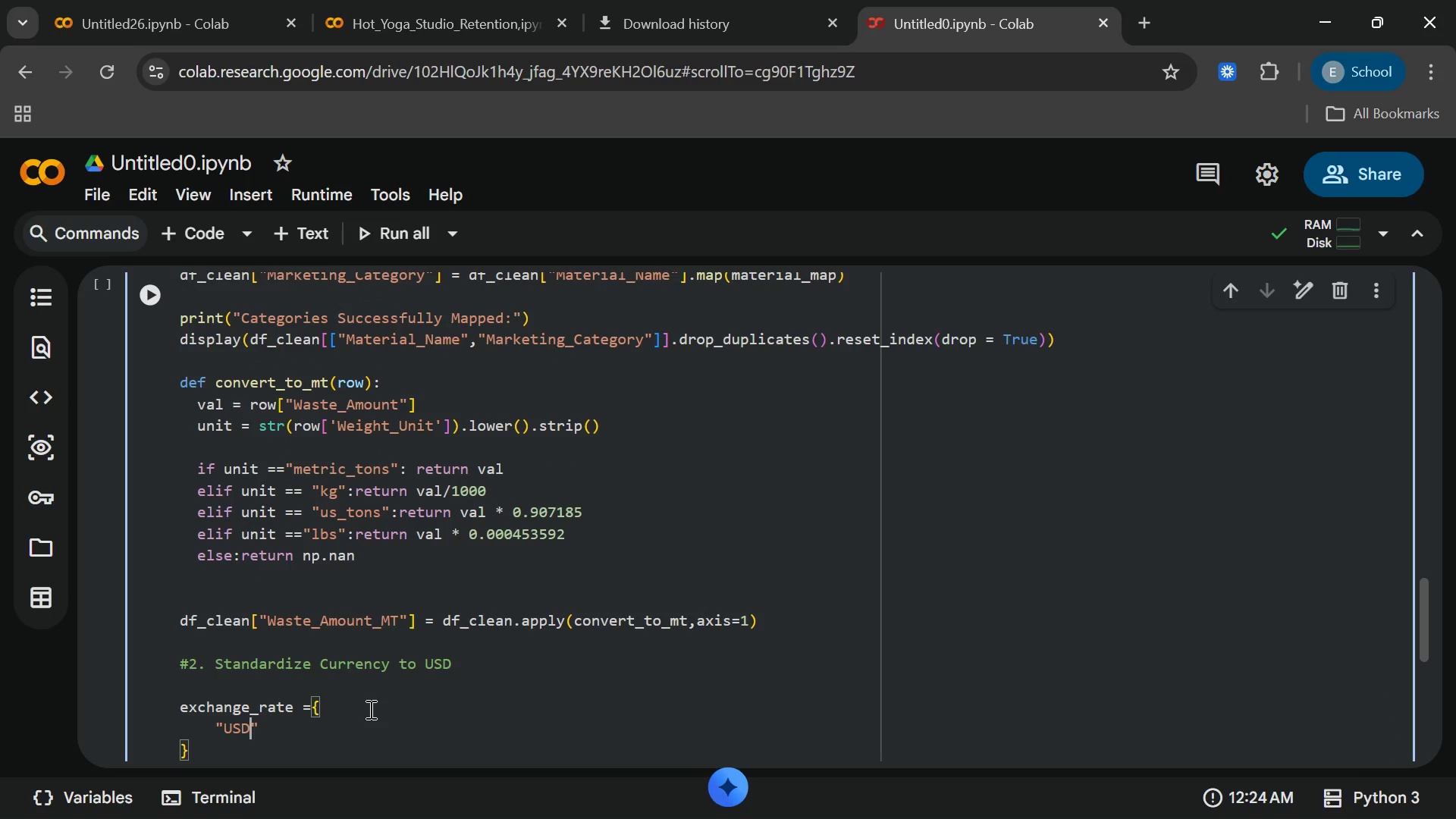 
key(ArrowRight)
 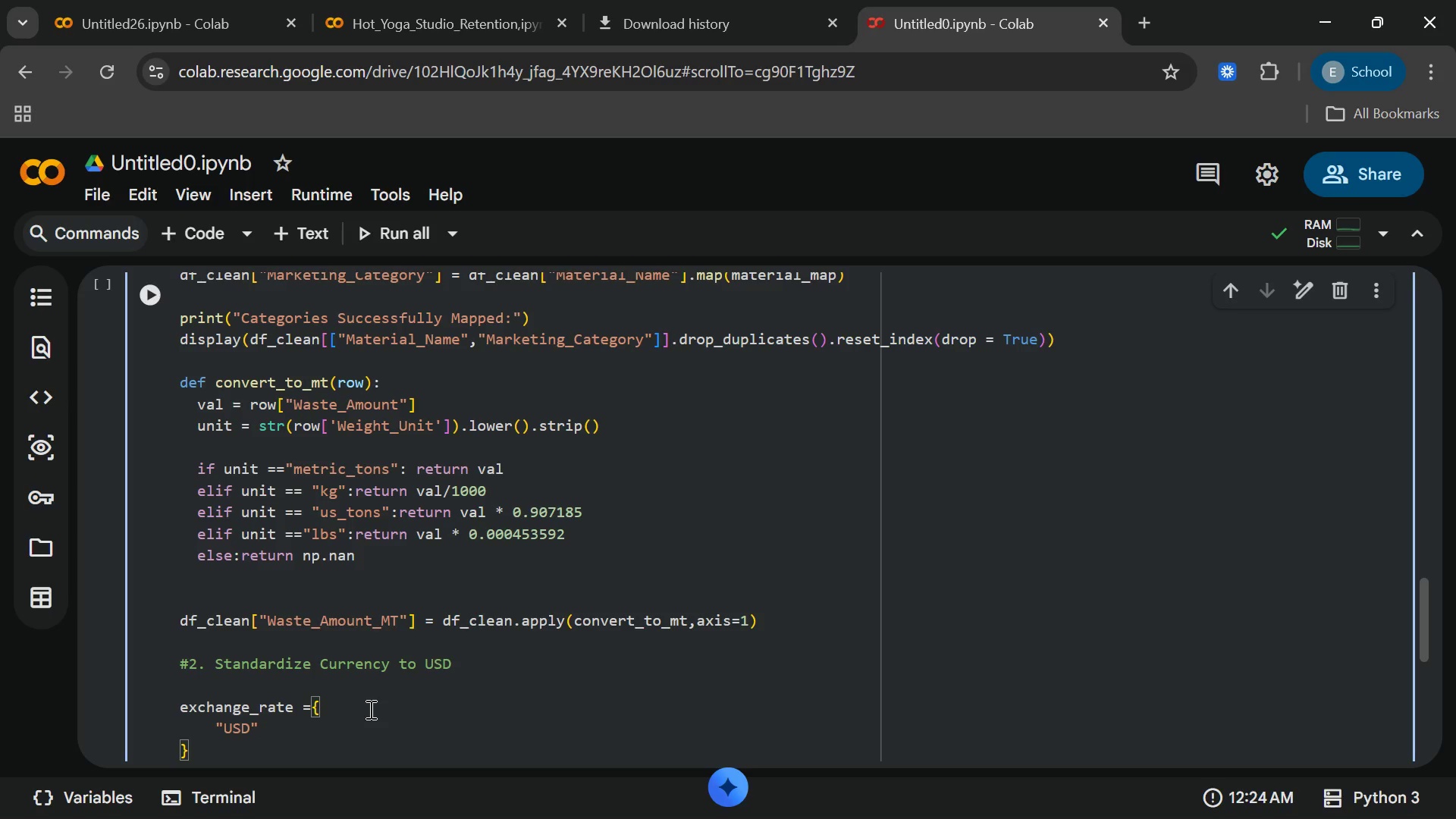 
key(Shift+Semicolon)
 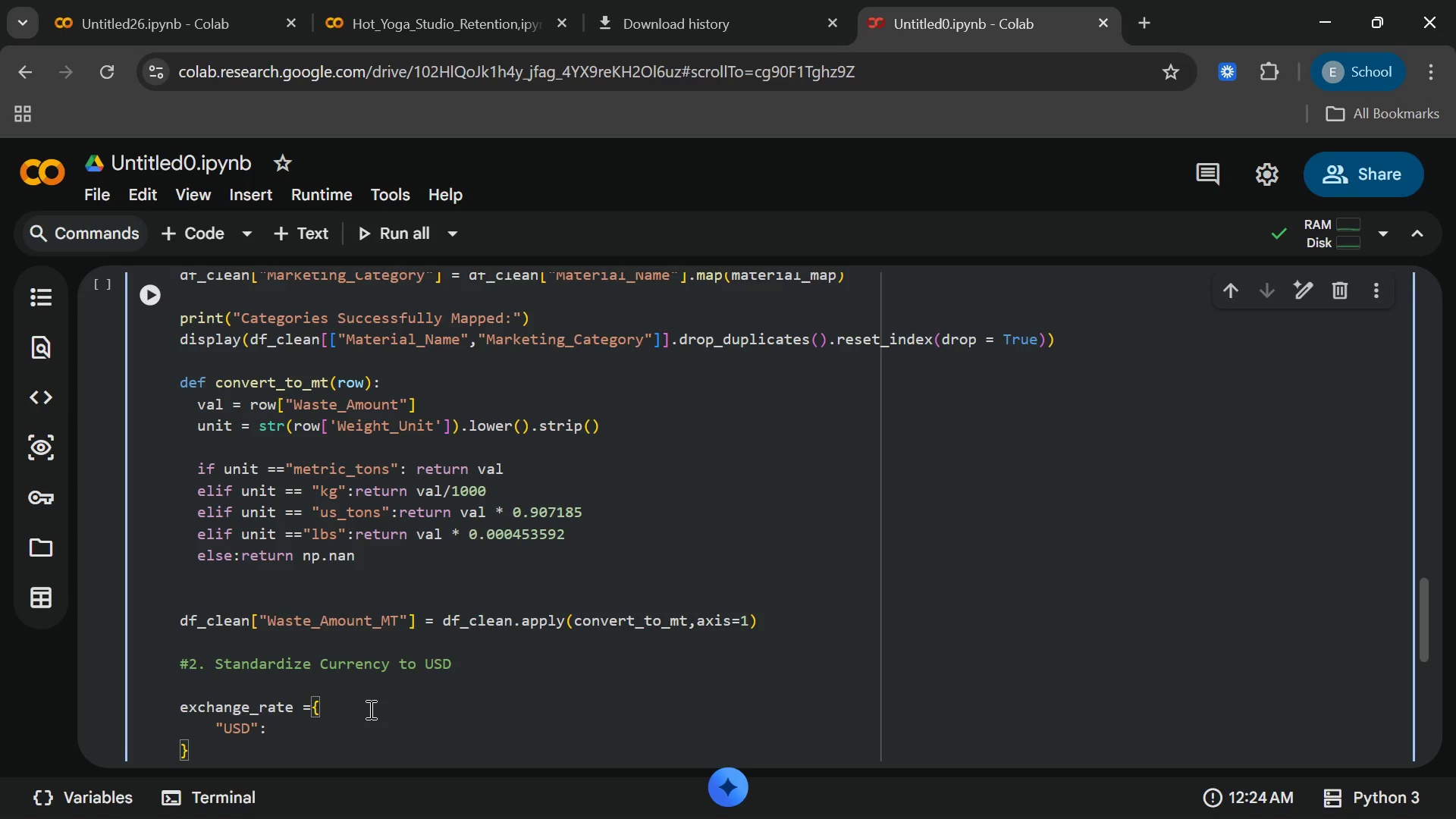 
key(1)
 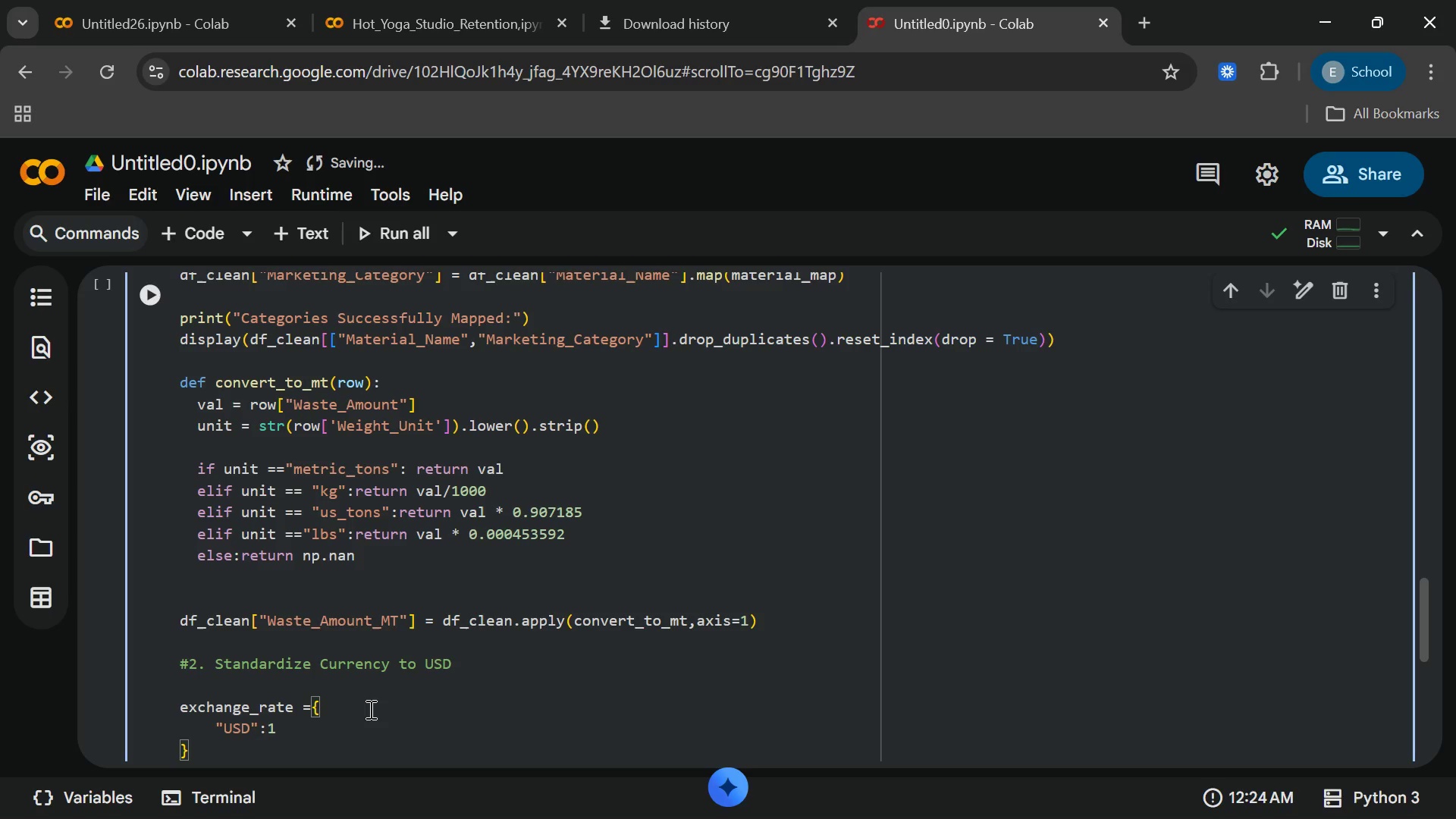 
key(Period)
 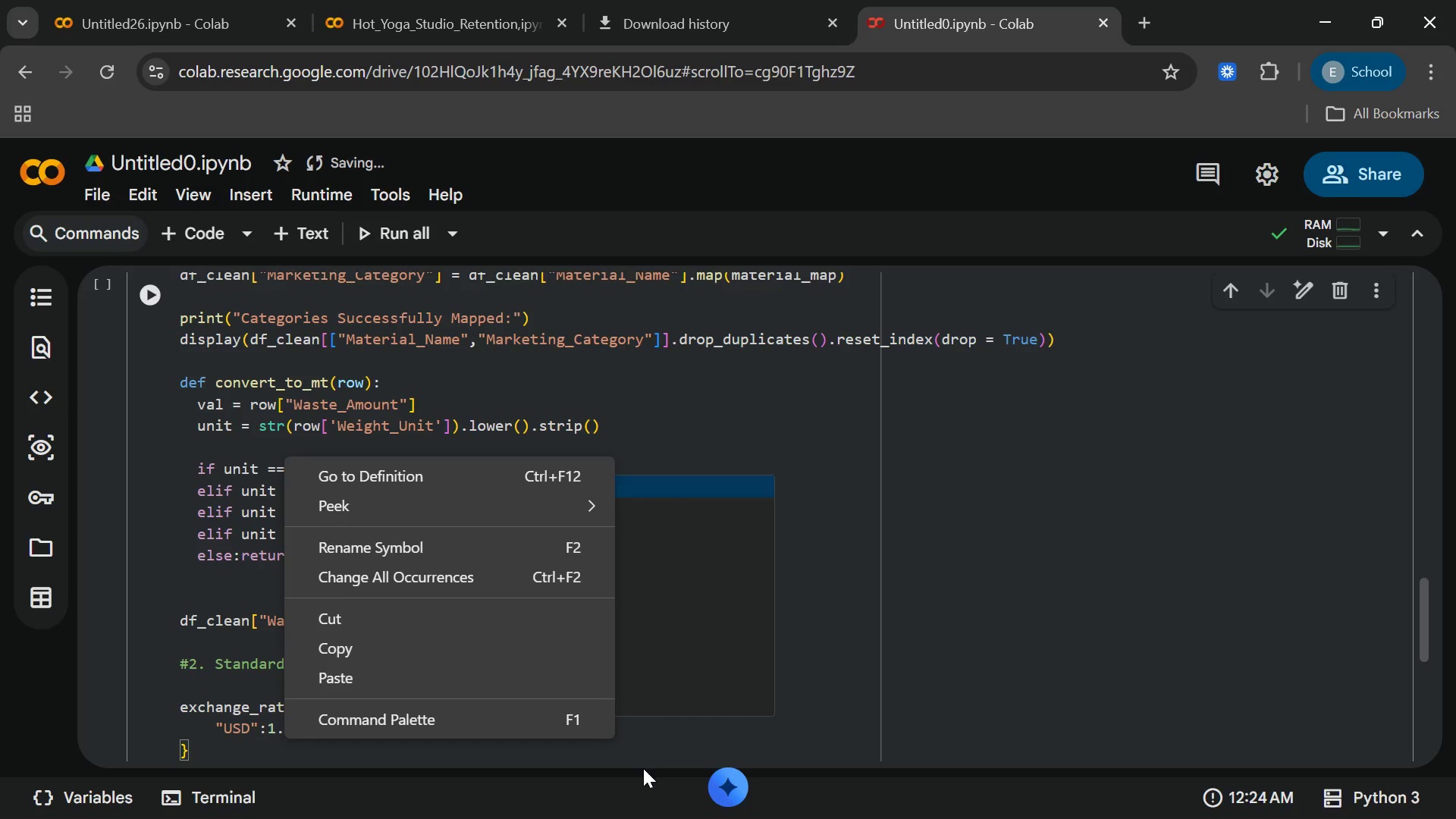 
key(ContextMenu)
 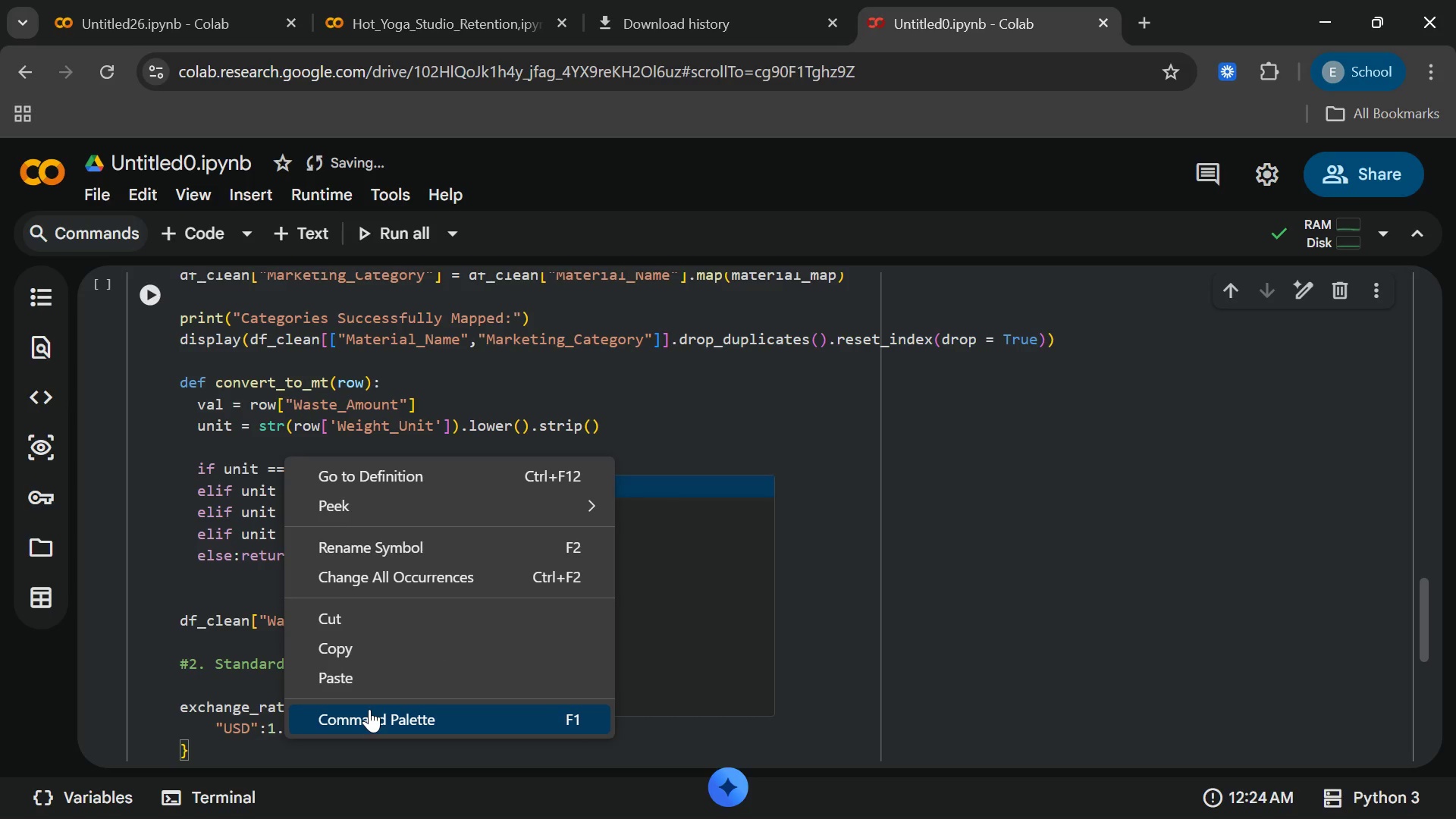 
left_click([635, 726])
 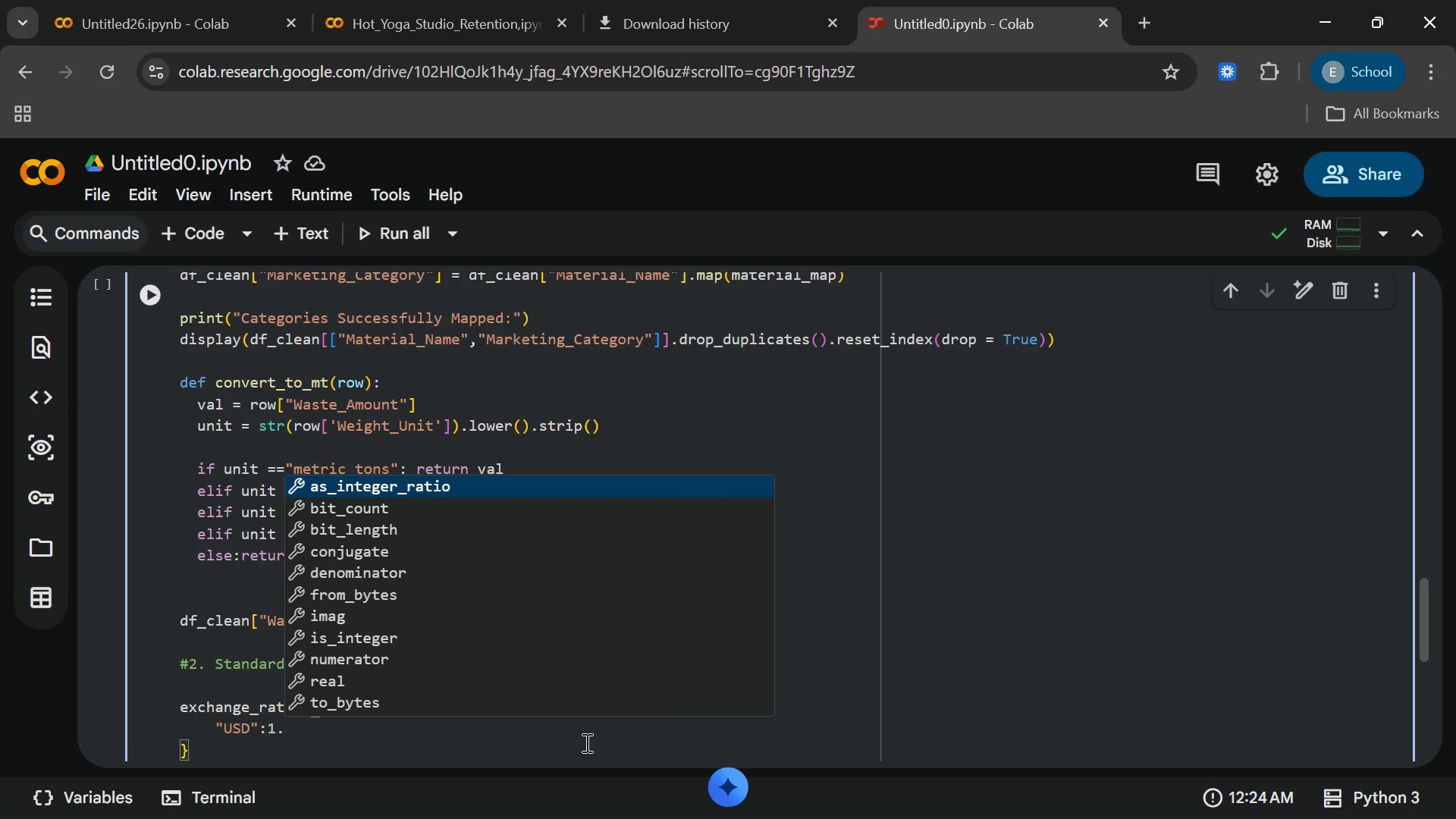 
key(O)
 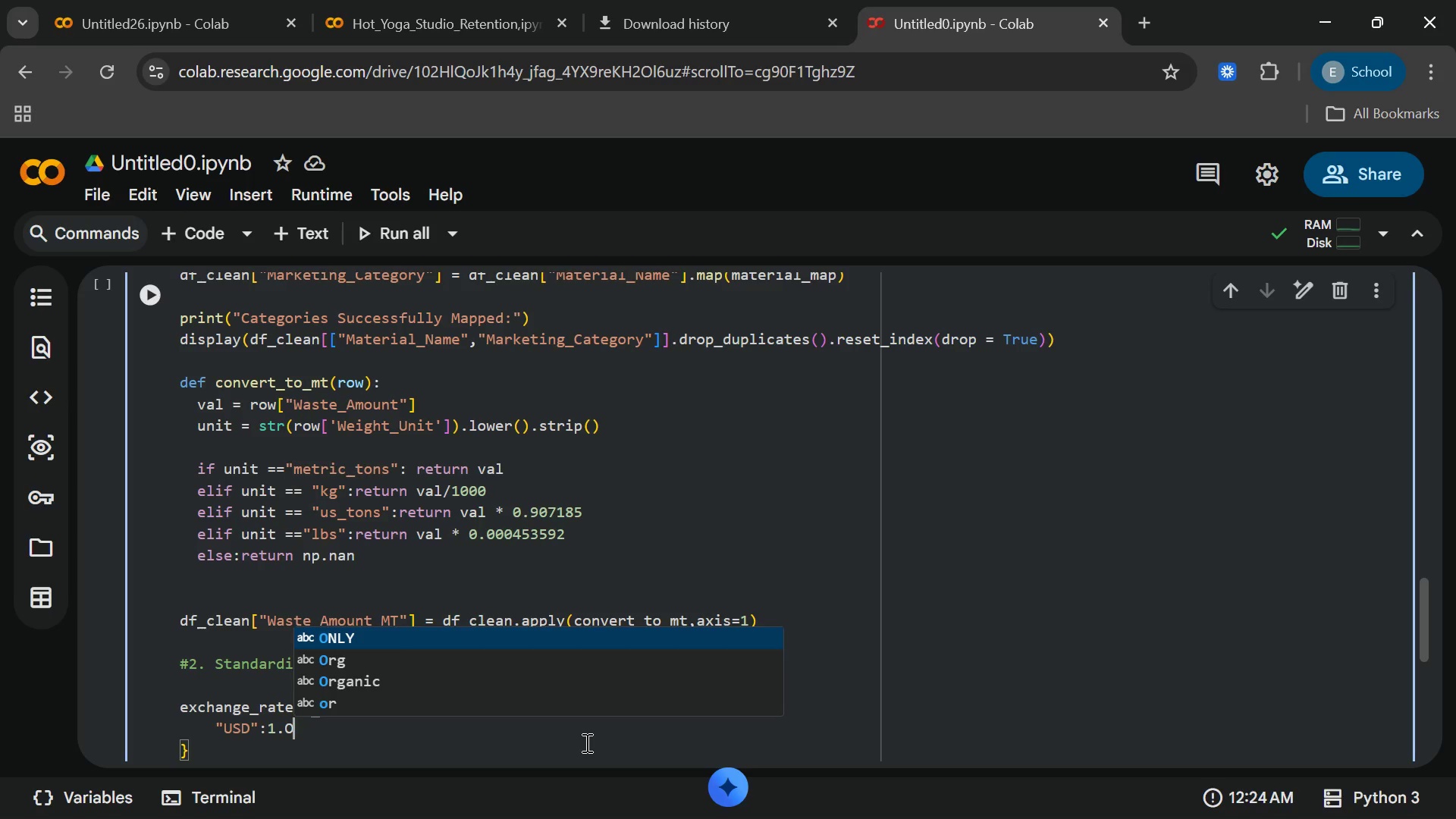 
key(Comma)
 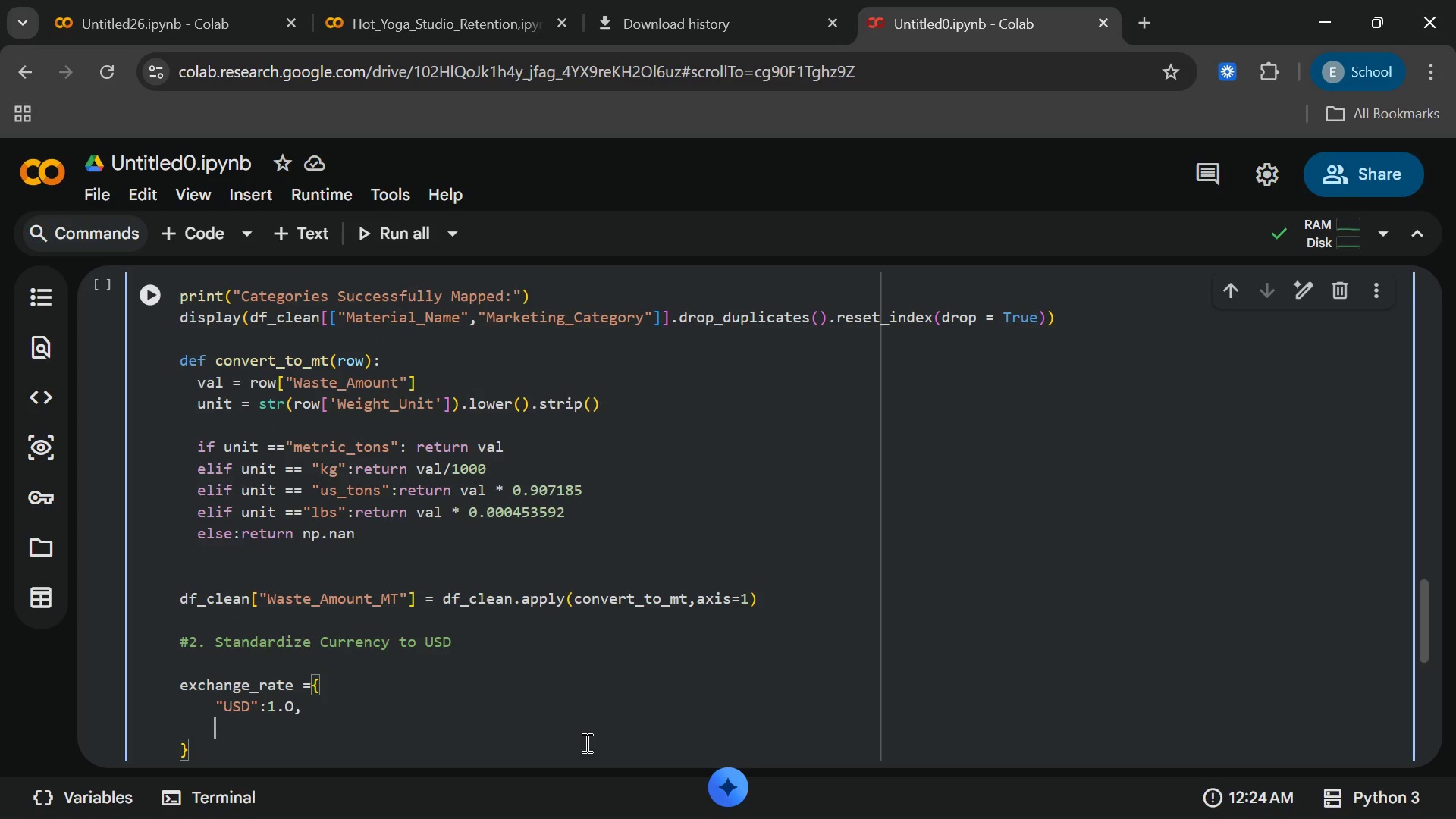 
key(Enter)
 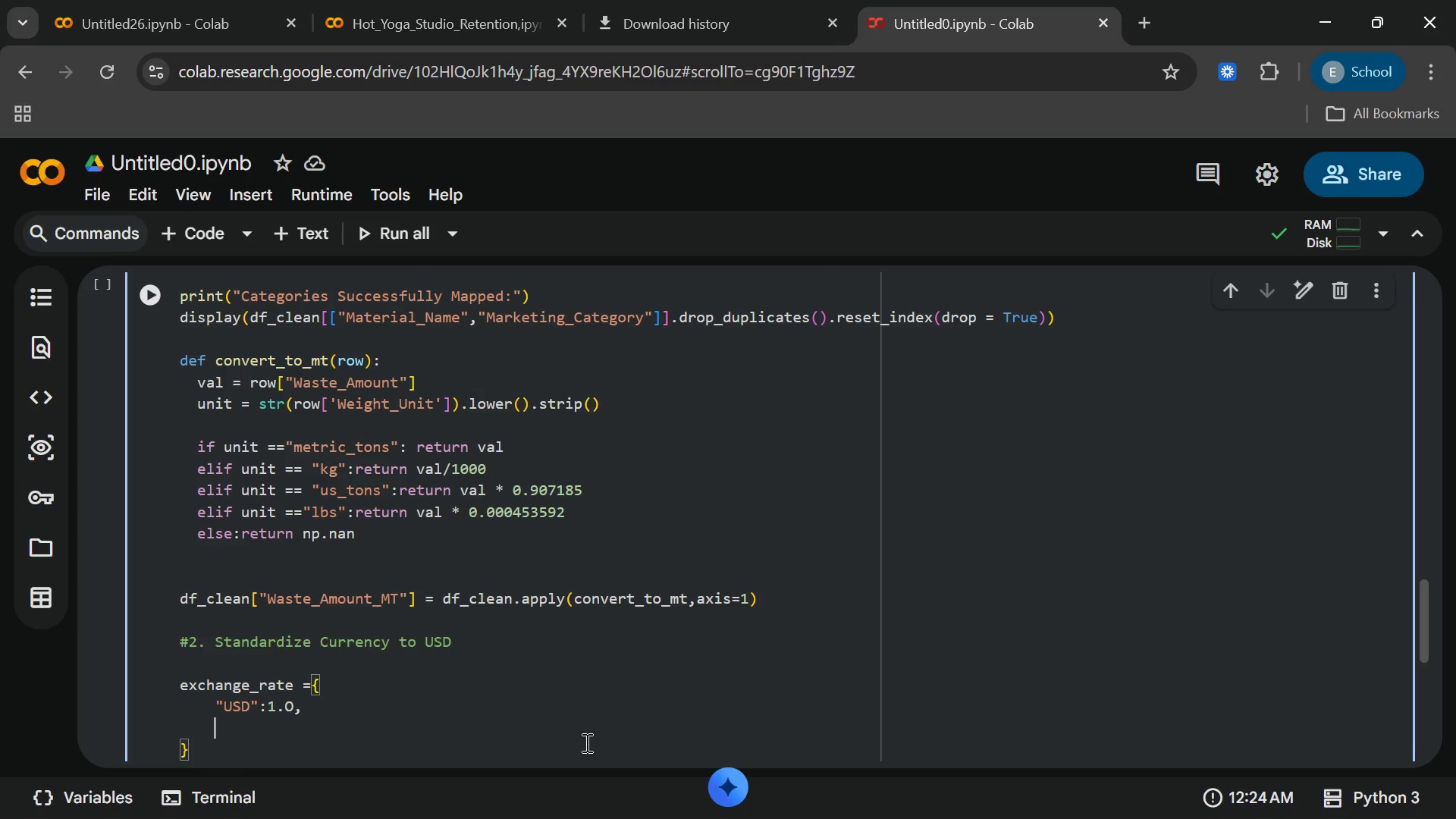 
key(Shift+Quote)
 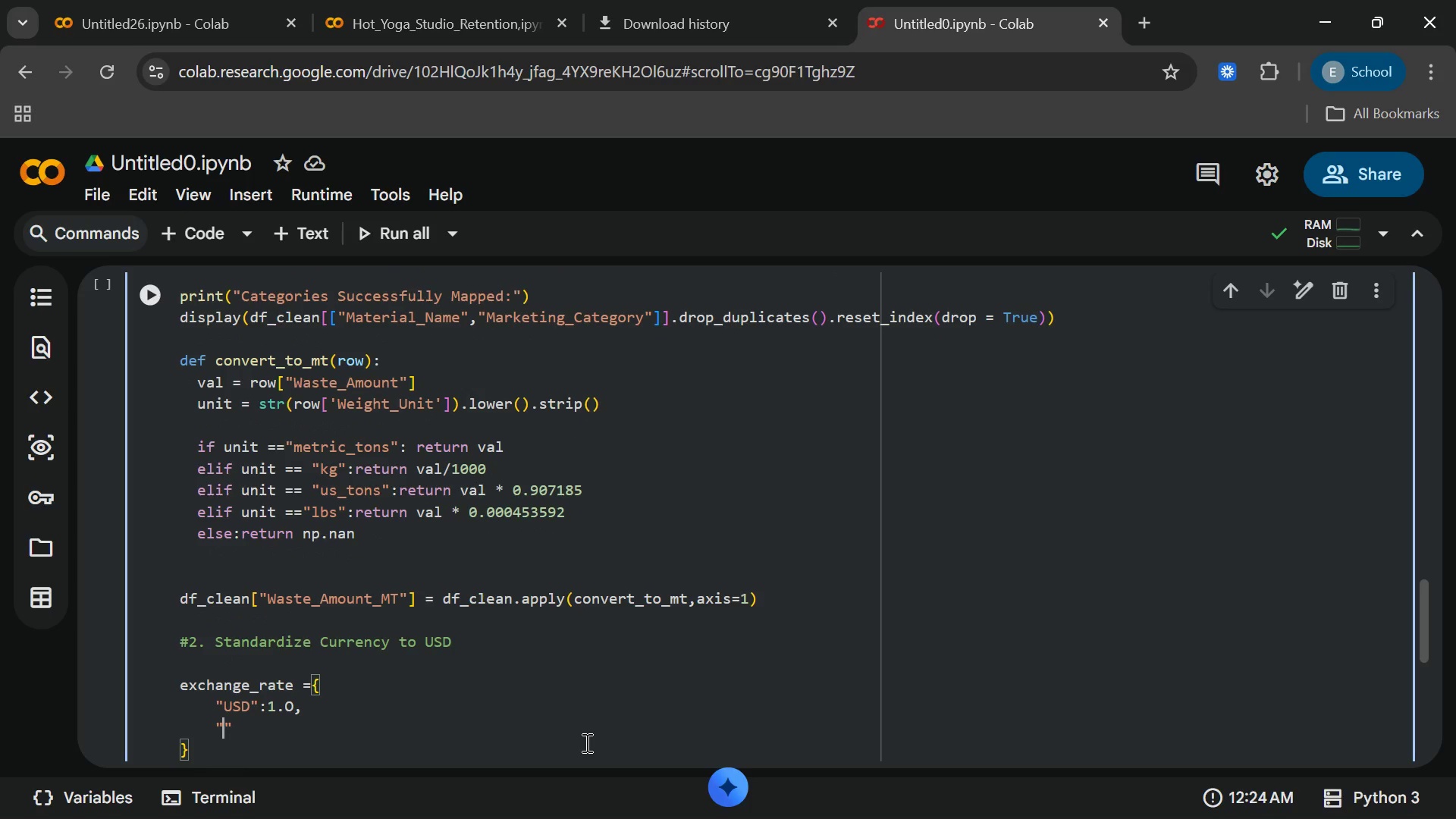 
wait(6.72)
 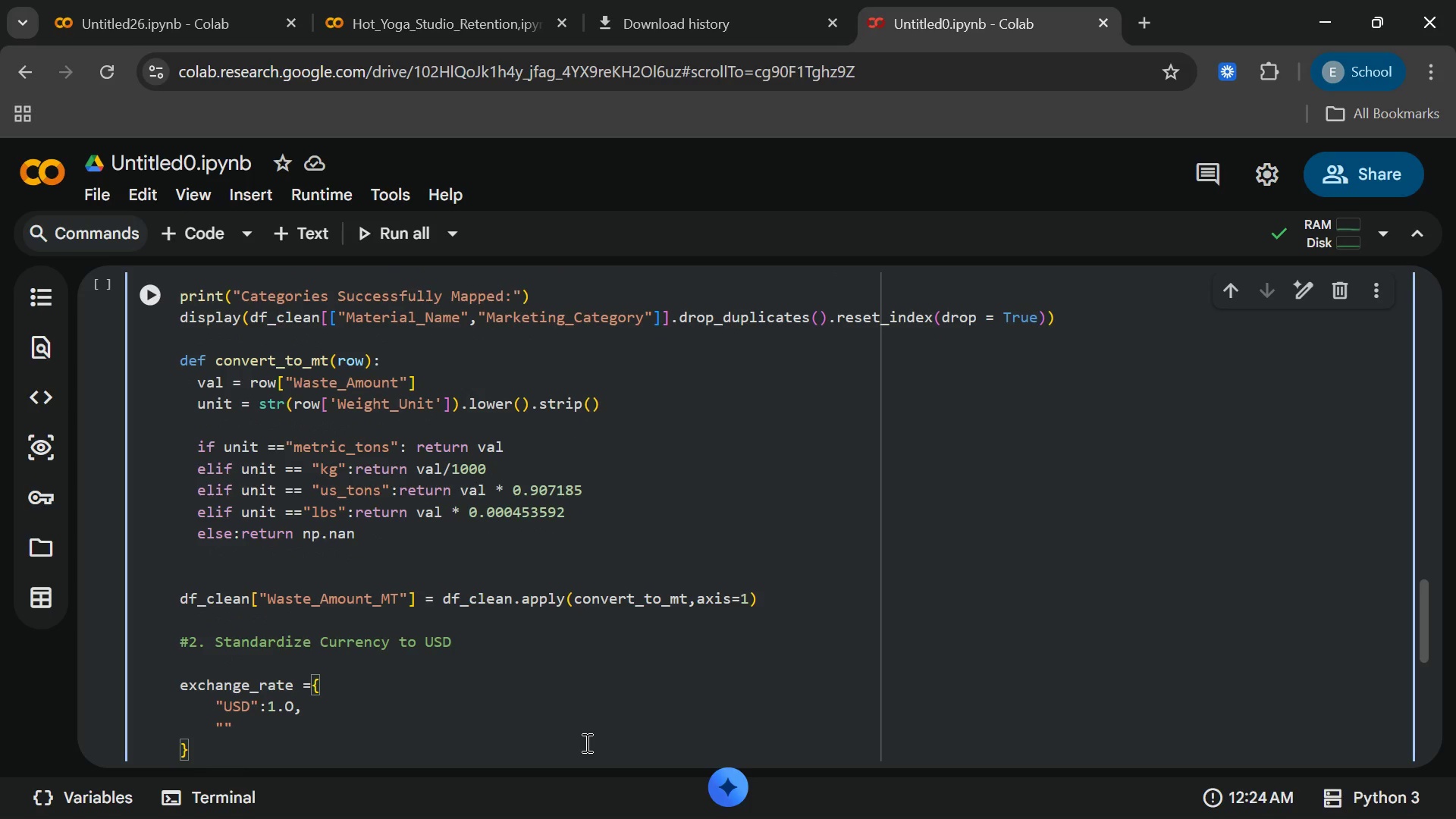 
type(EUR)
 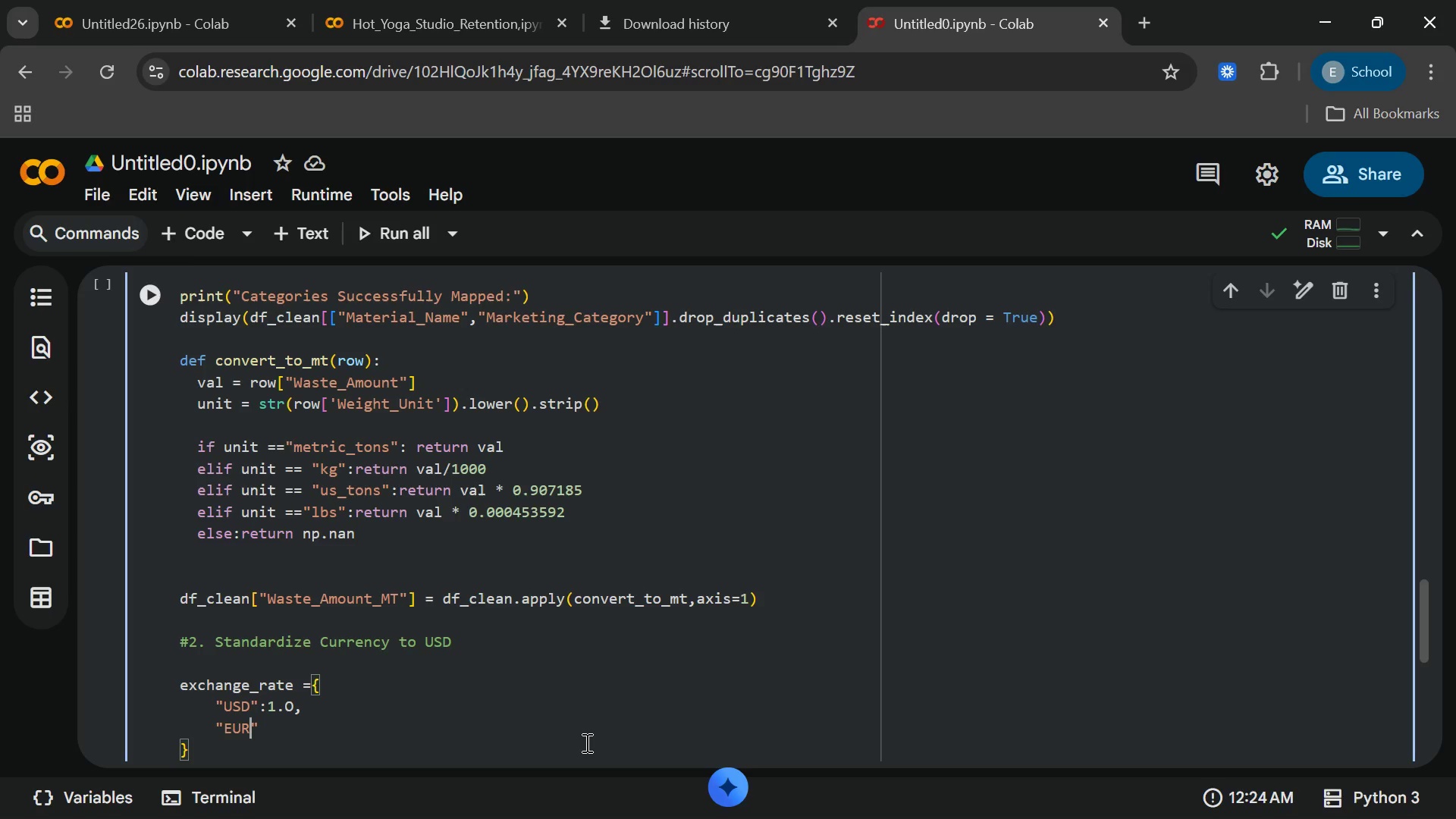 
key(ArrowRight)
 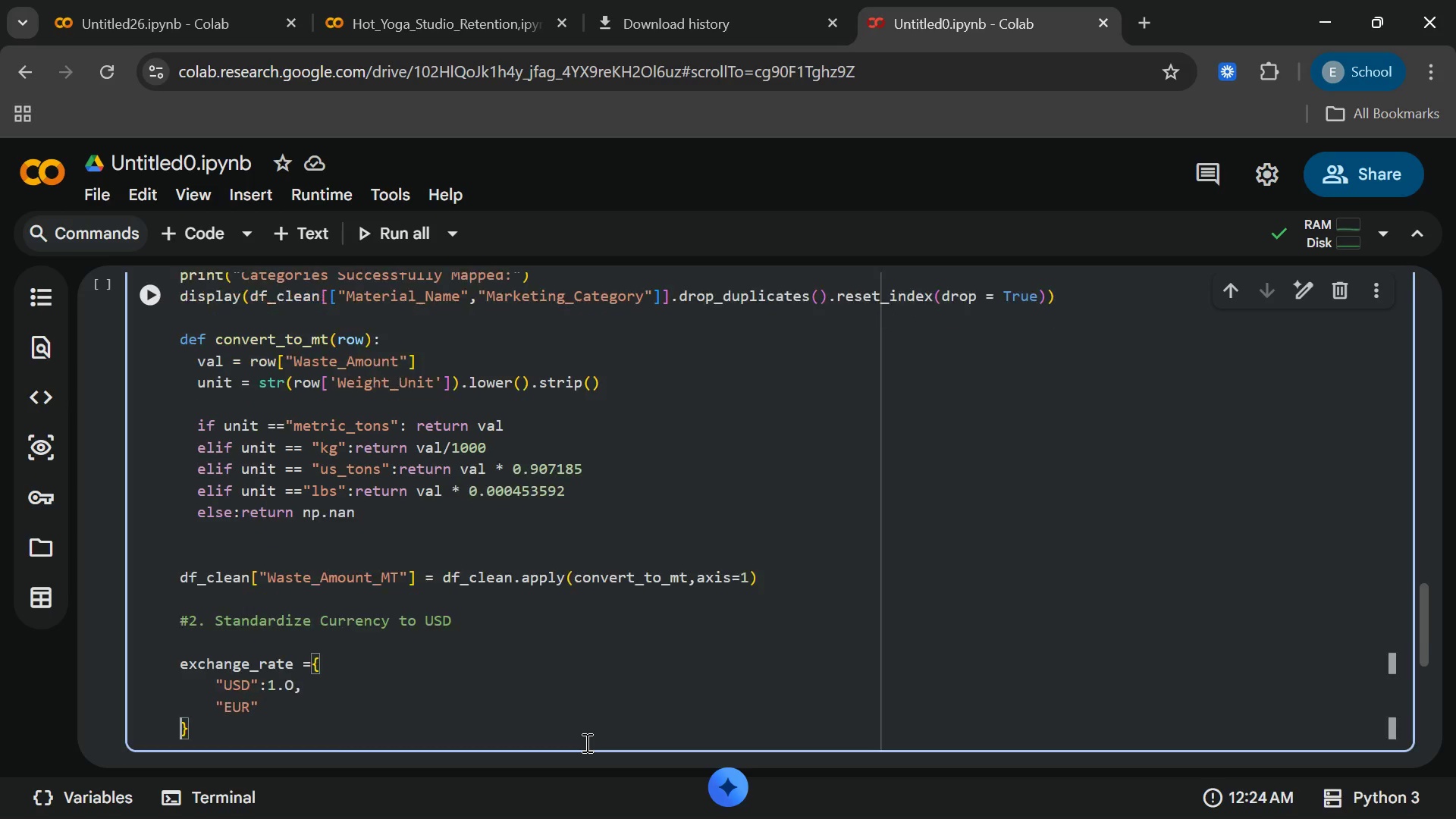 
key(ArrowRight)
 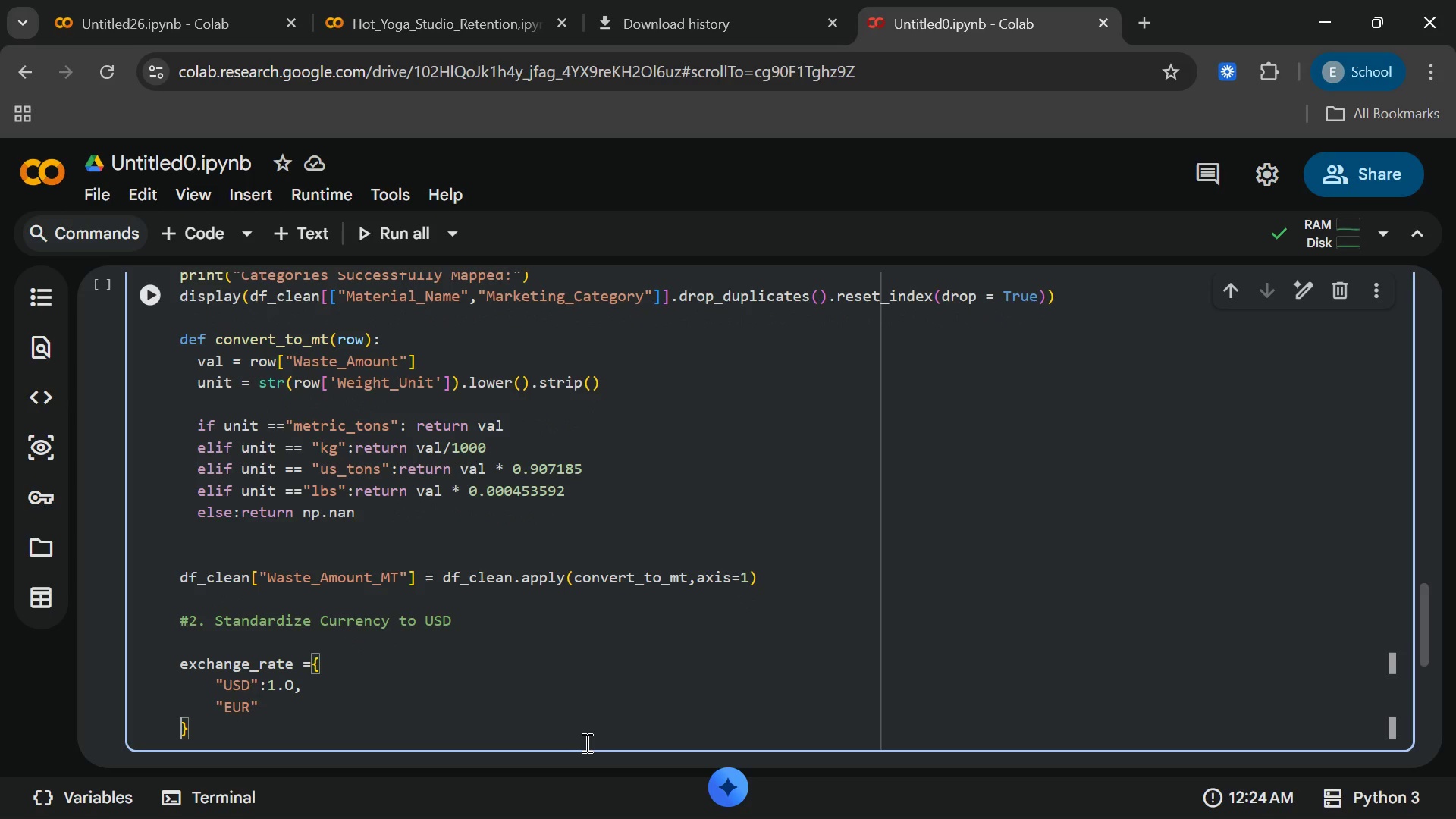 
key(ArrowLeft)
 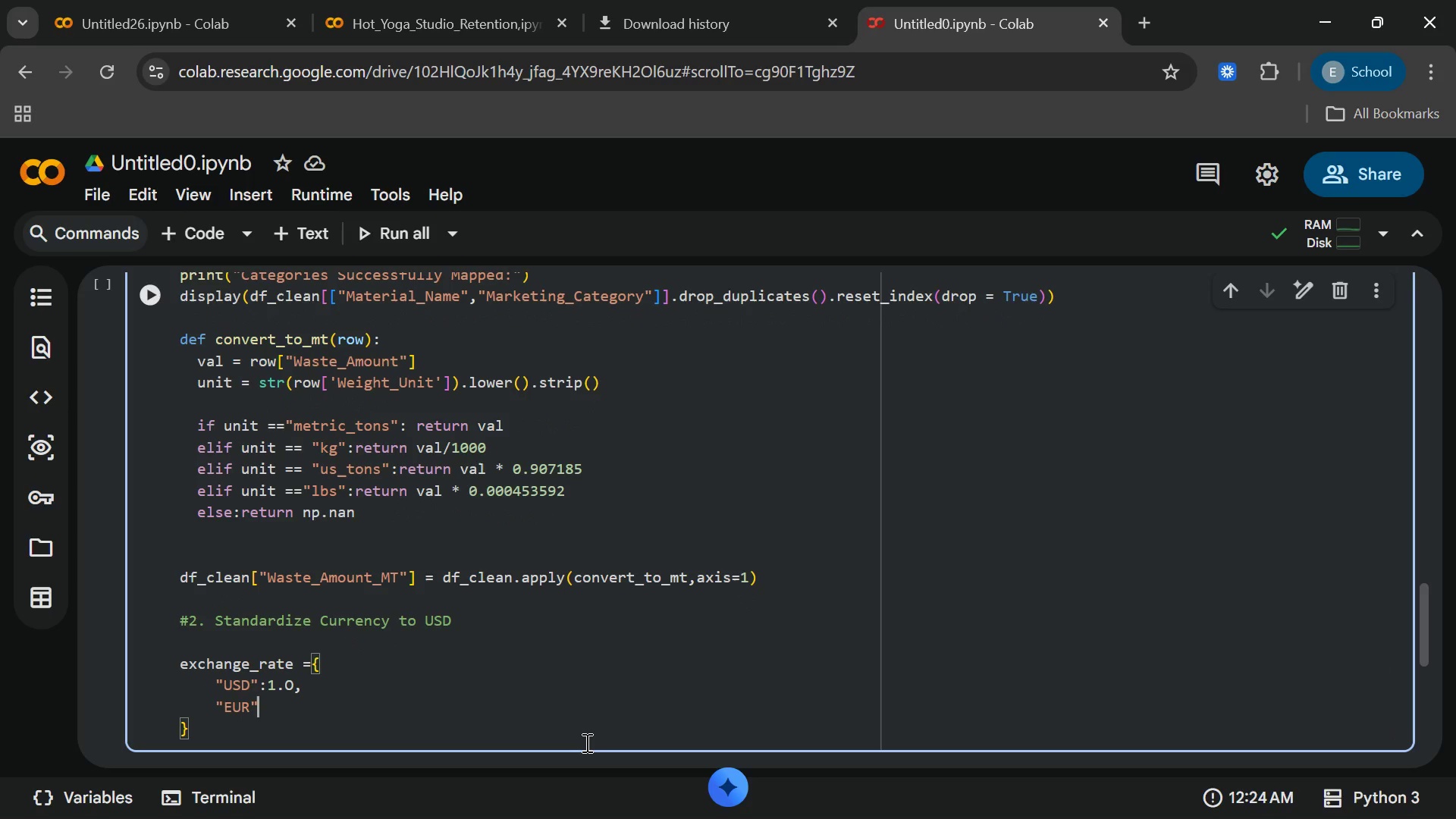 
type(:1.08,)
 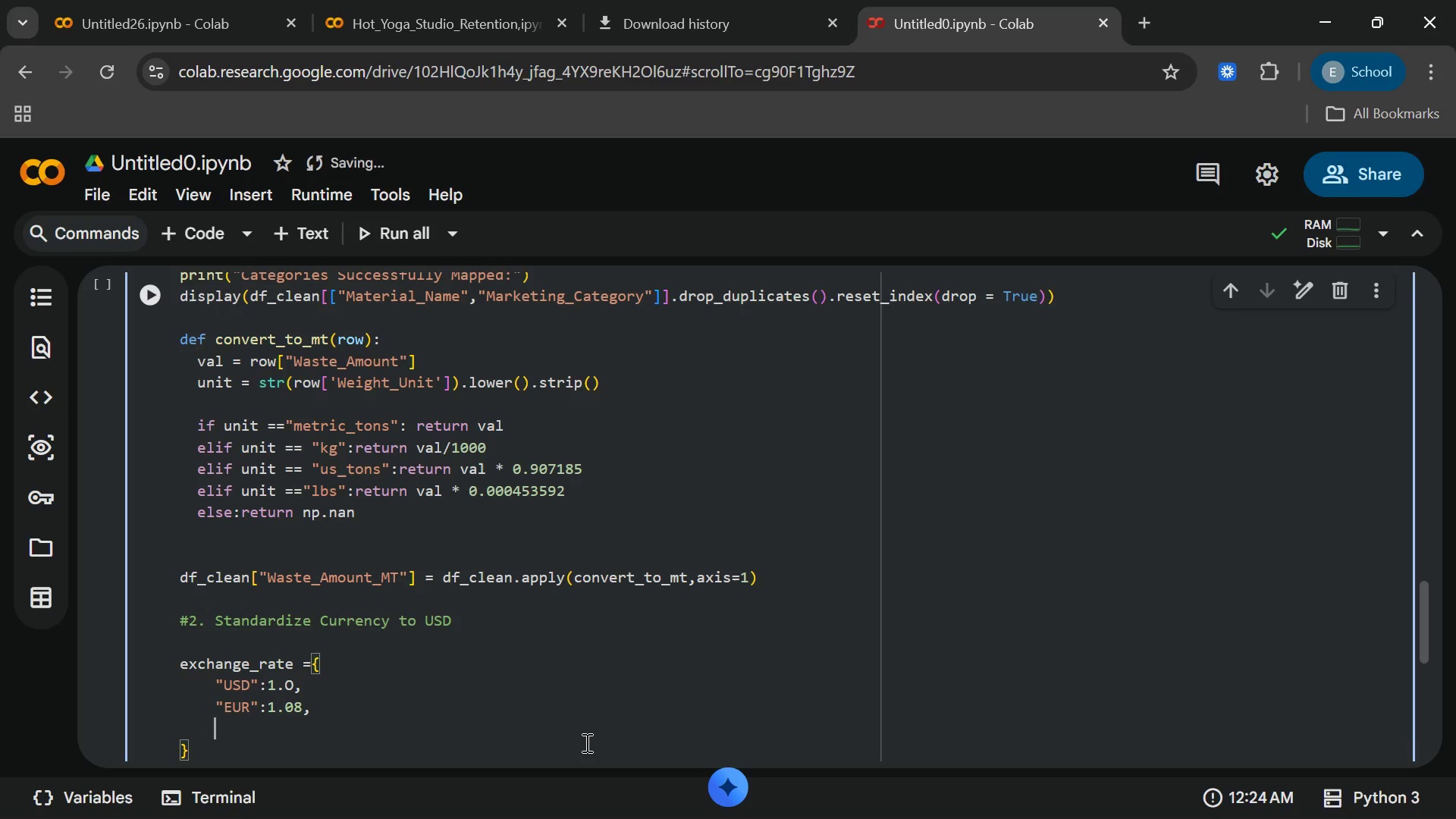 
key(Enter)
 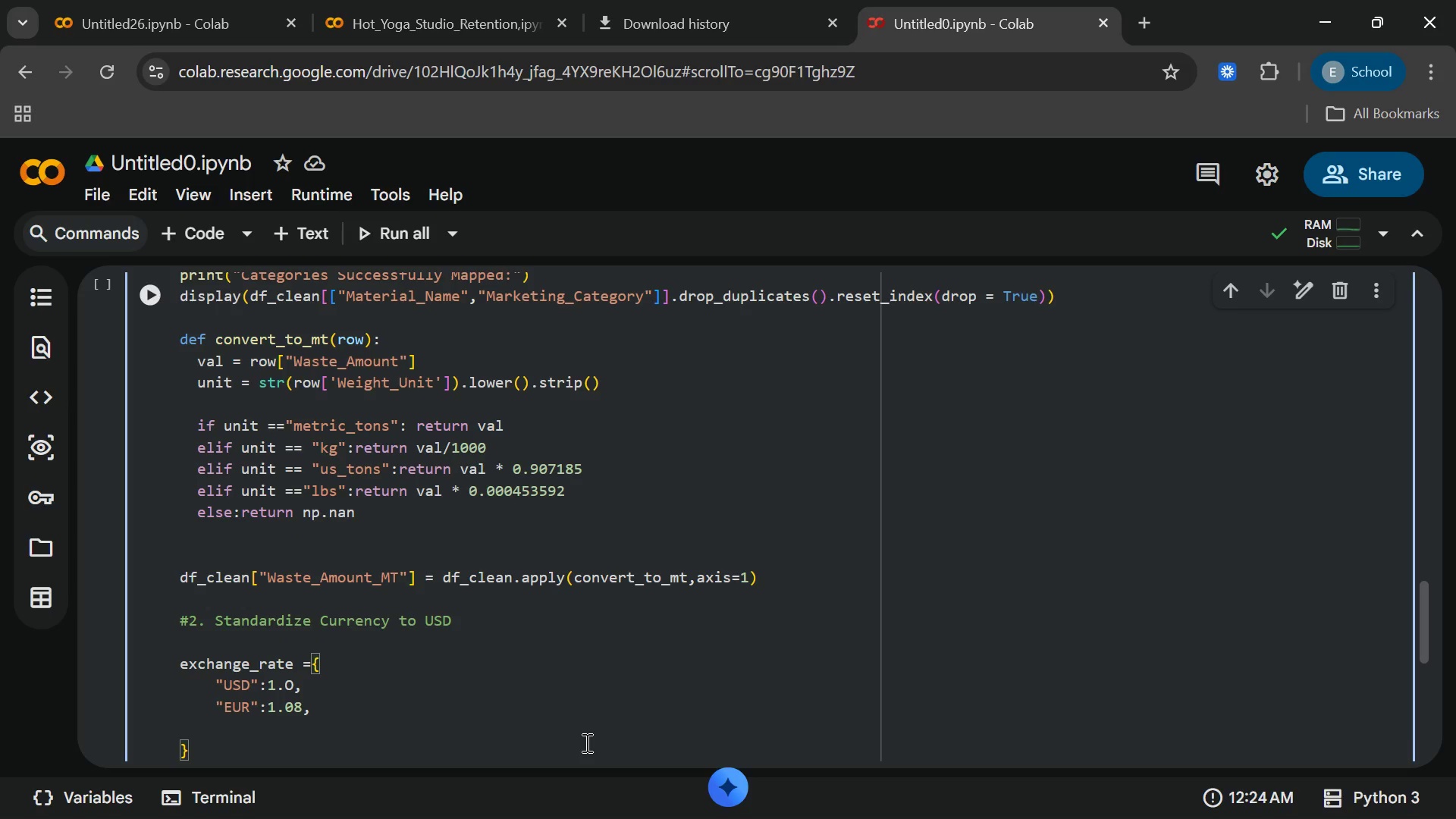 
type("JPY)
 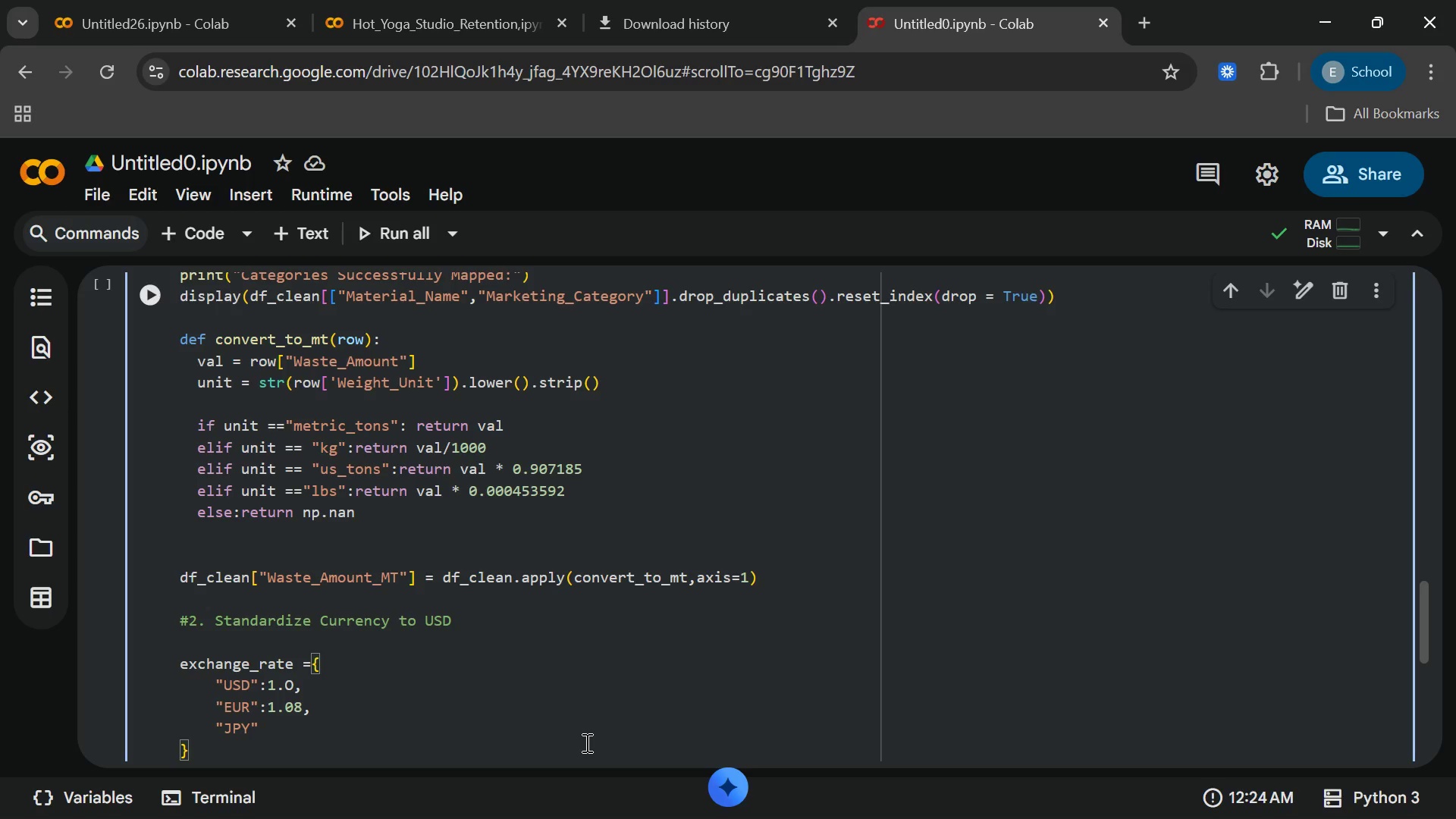 
wait(19.33)
 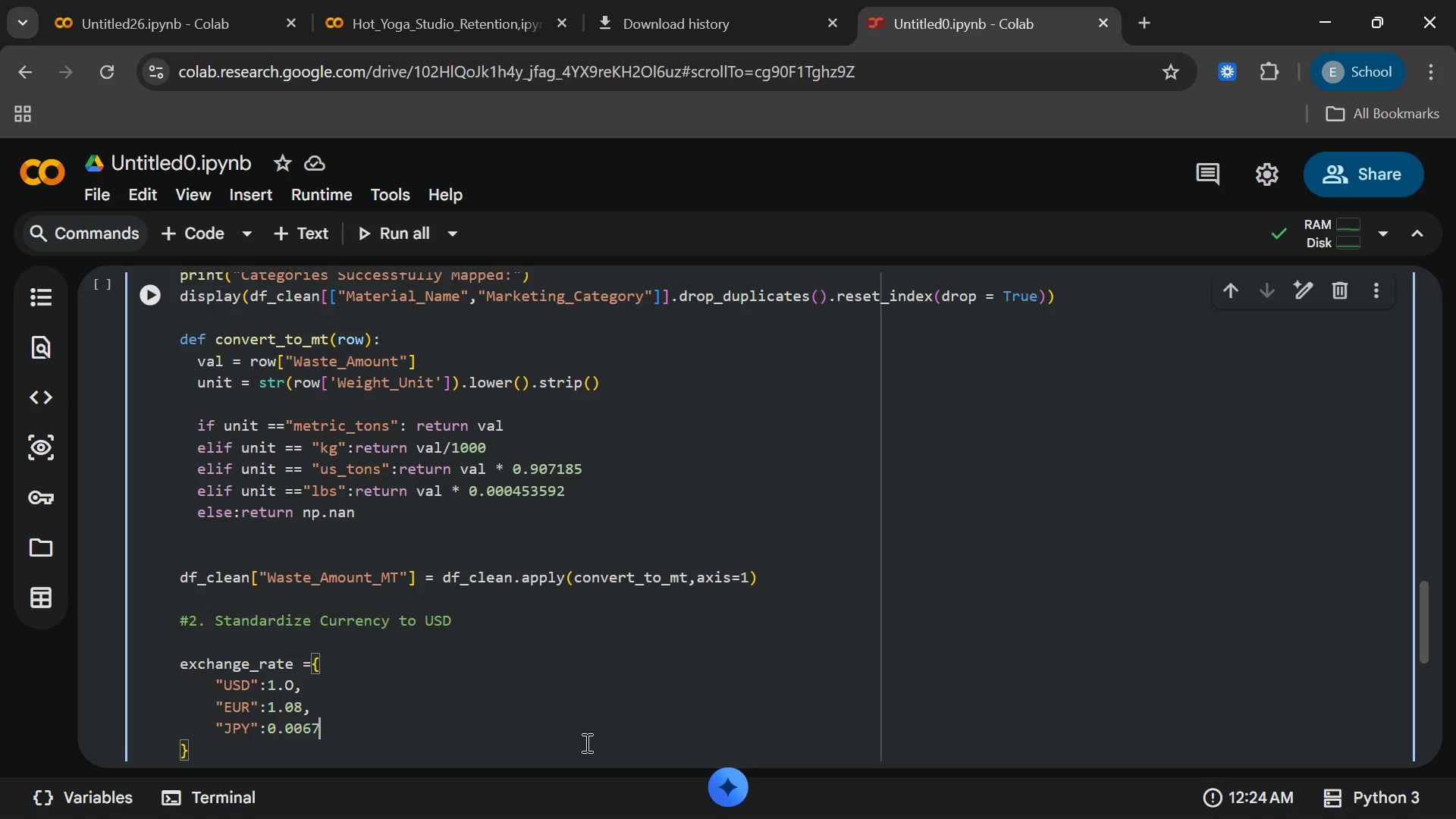 
left_click([1326, 808])
 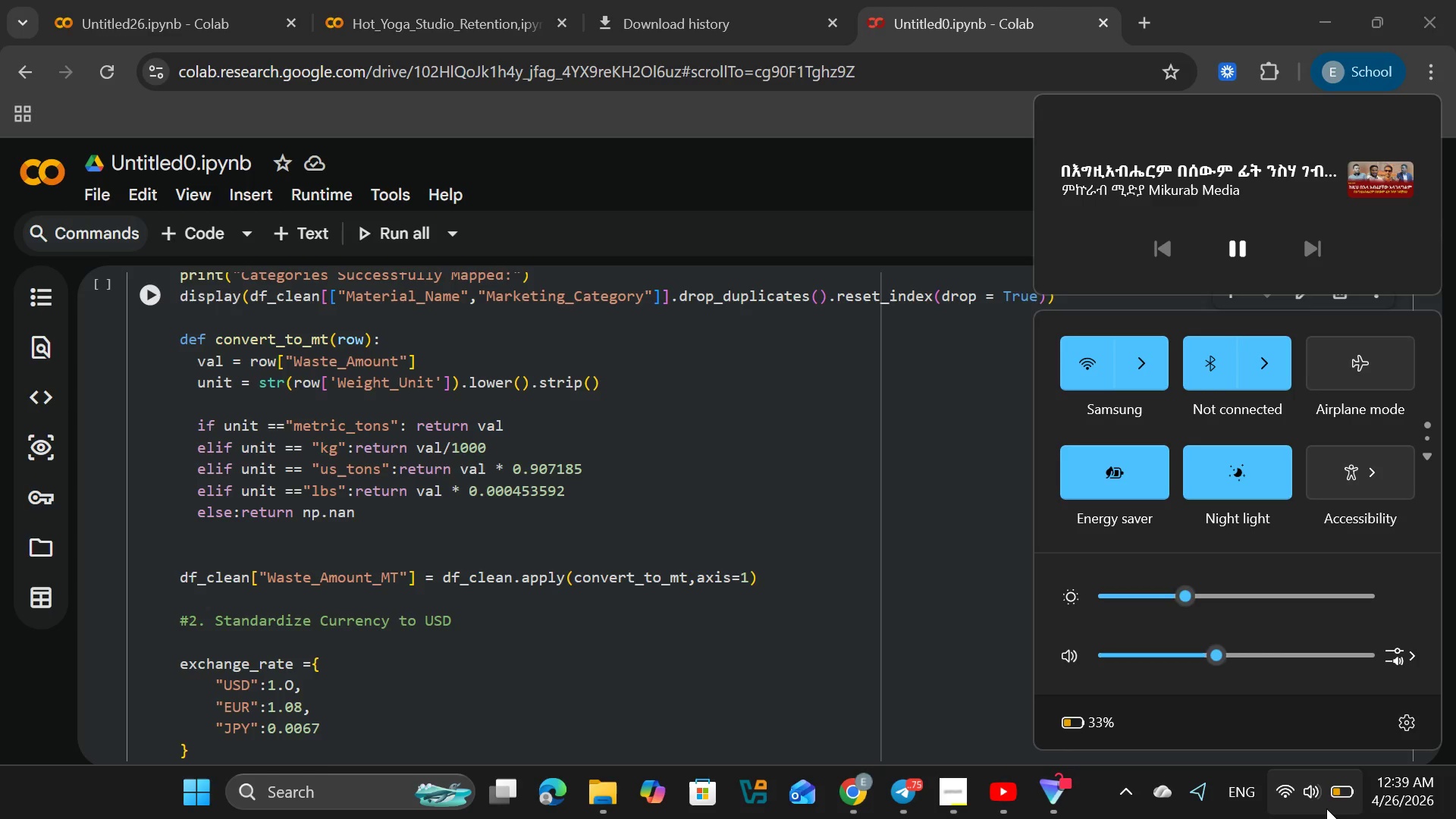 
left_click([1326, 808])
 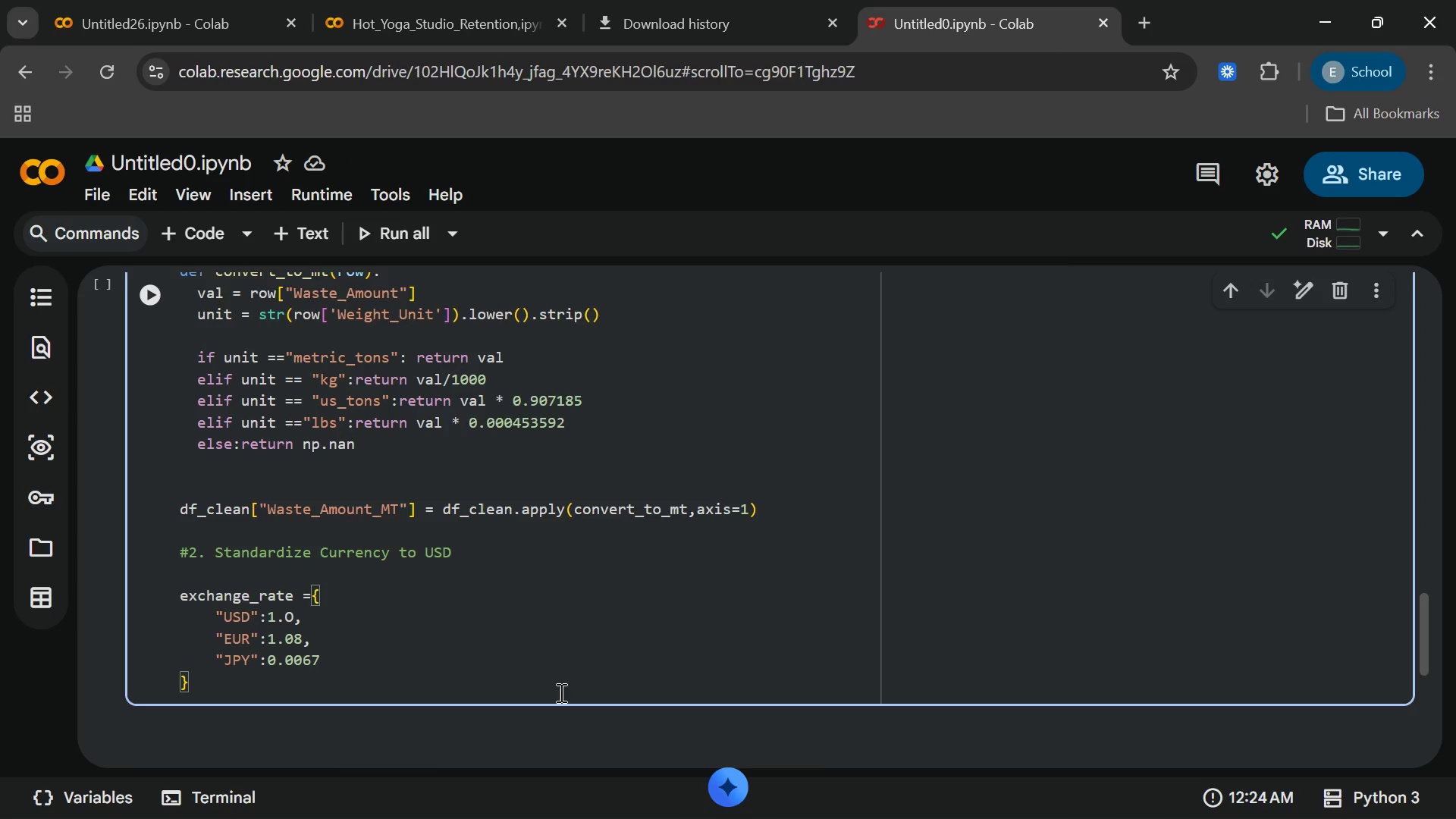 
wait(6.86)
 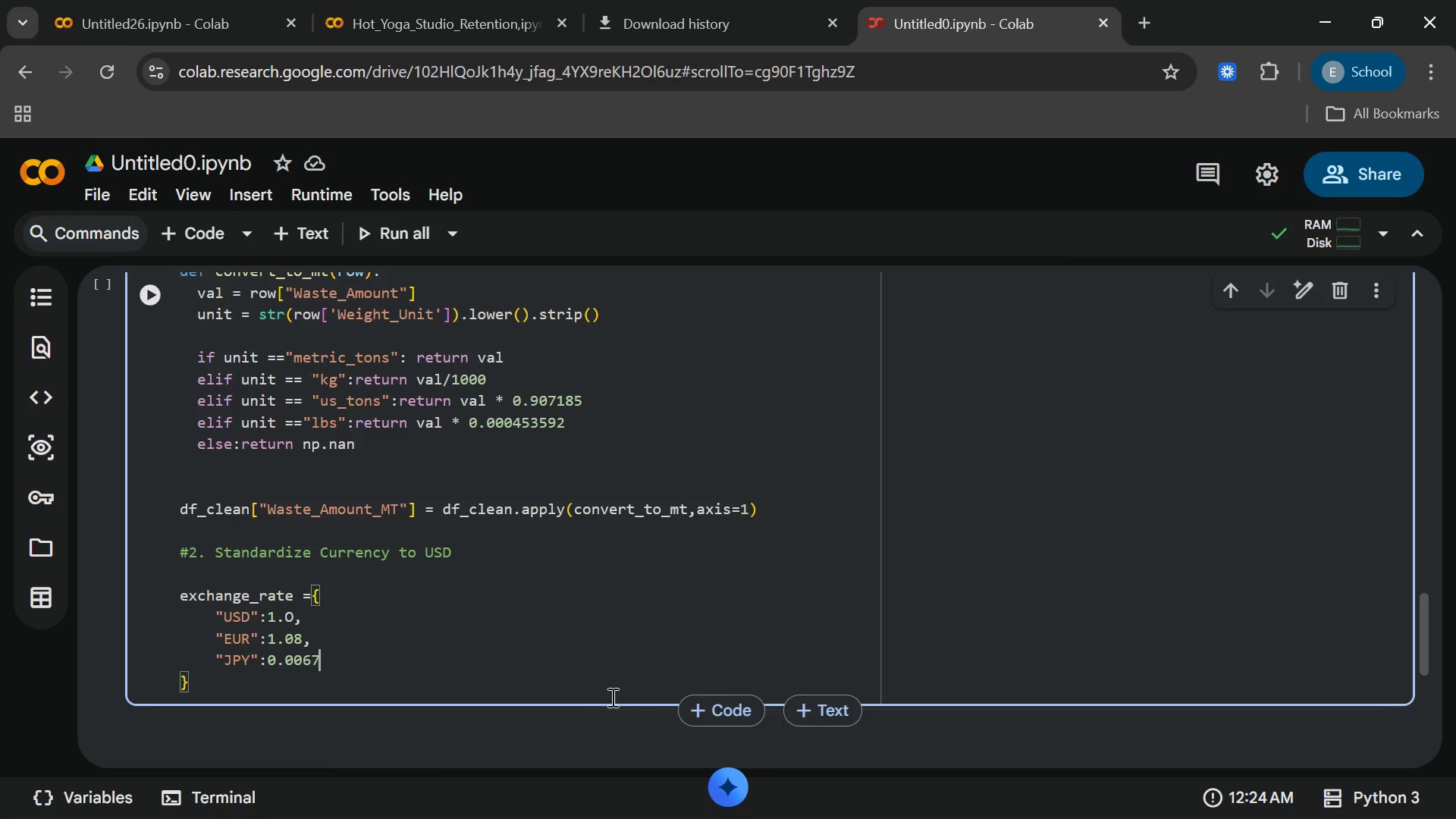 
left_click([246, 693])
 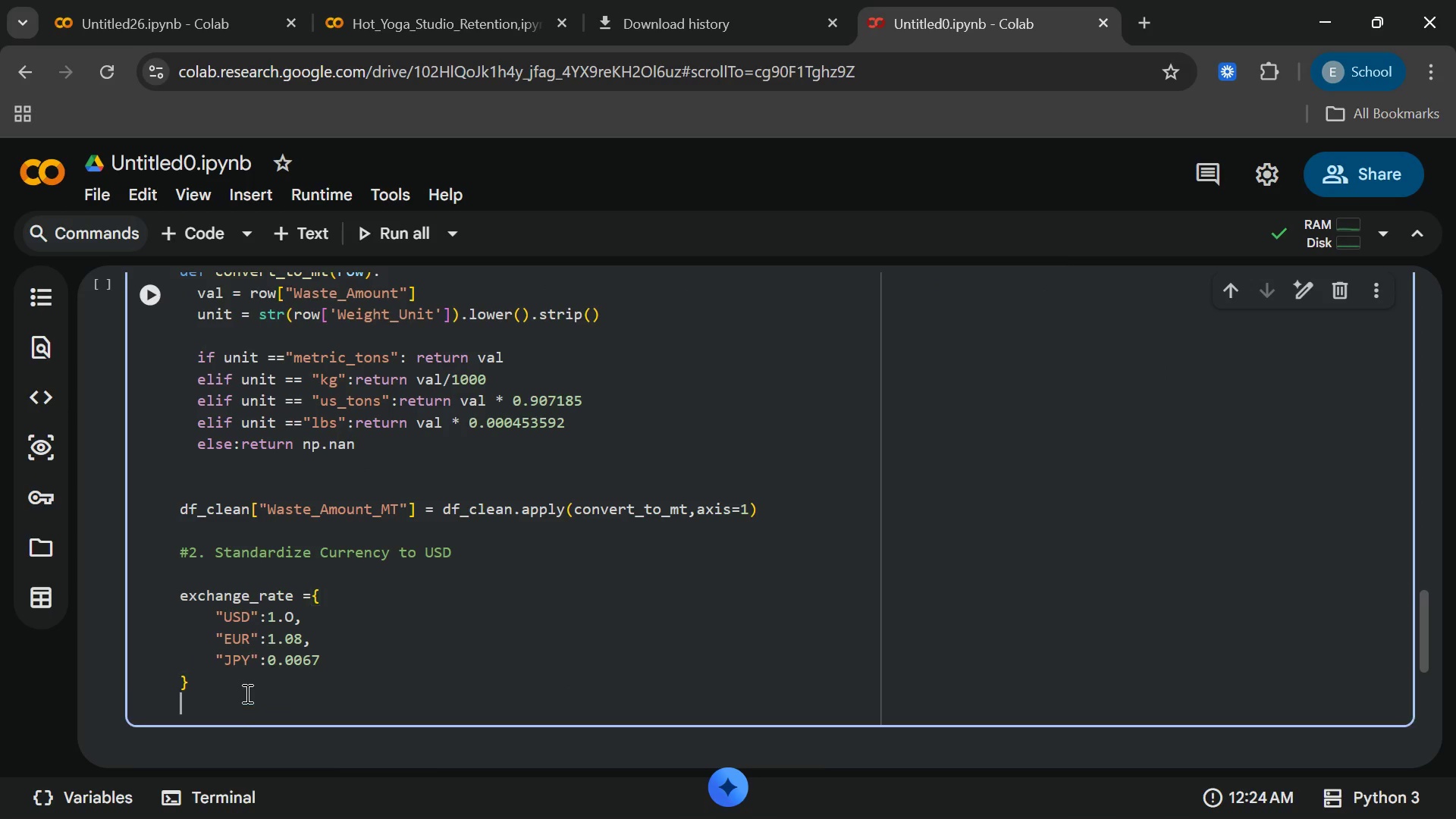 
key(Enter)
 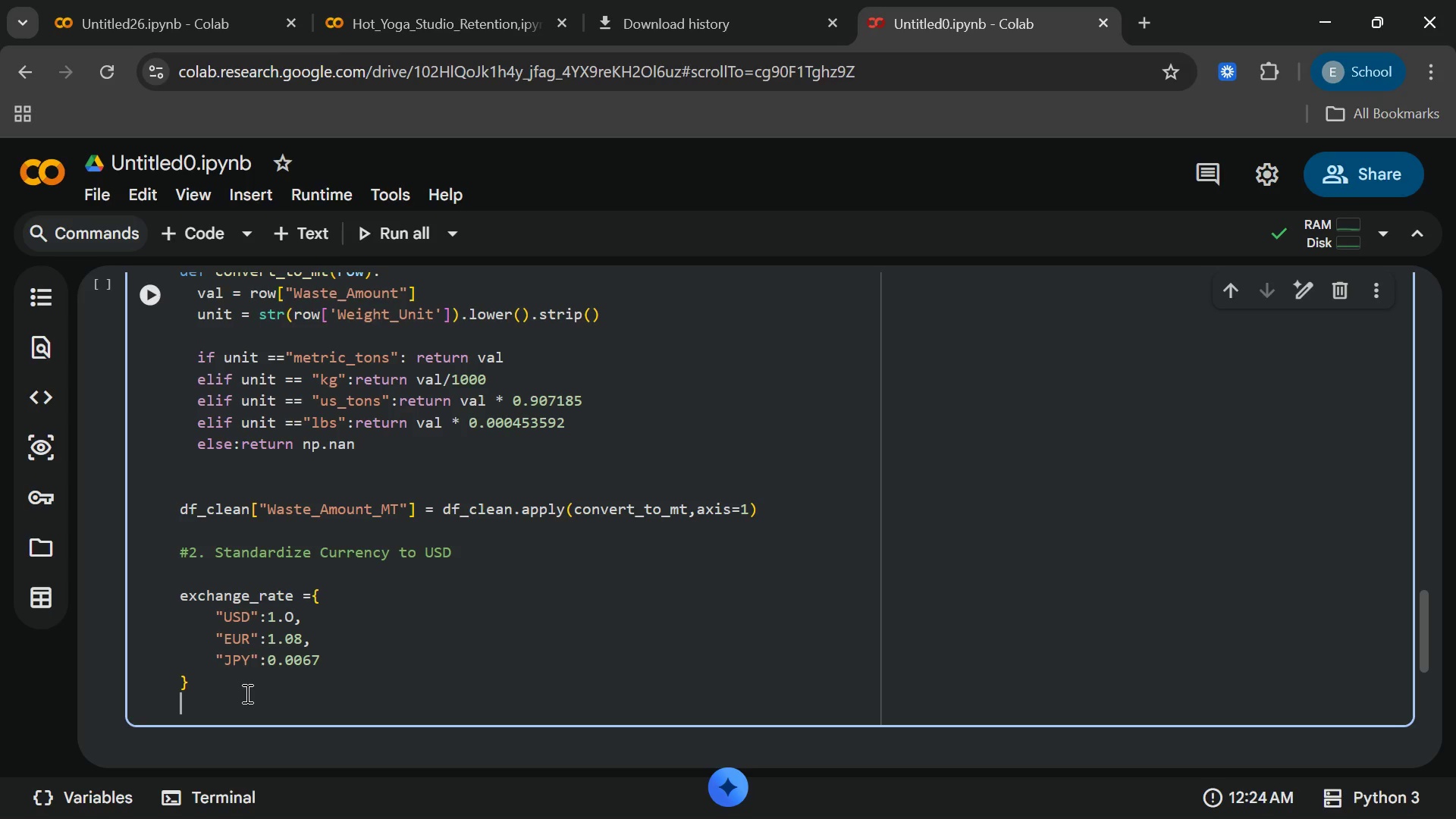 
key(CapsLock)
 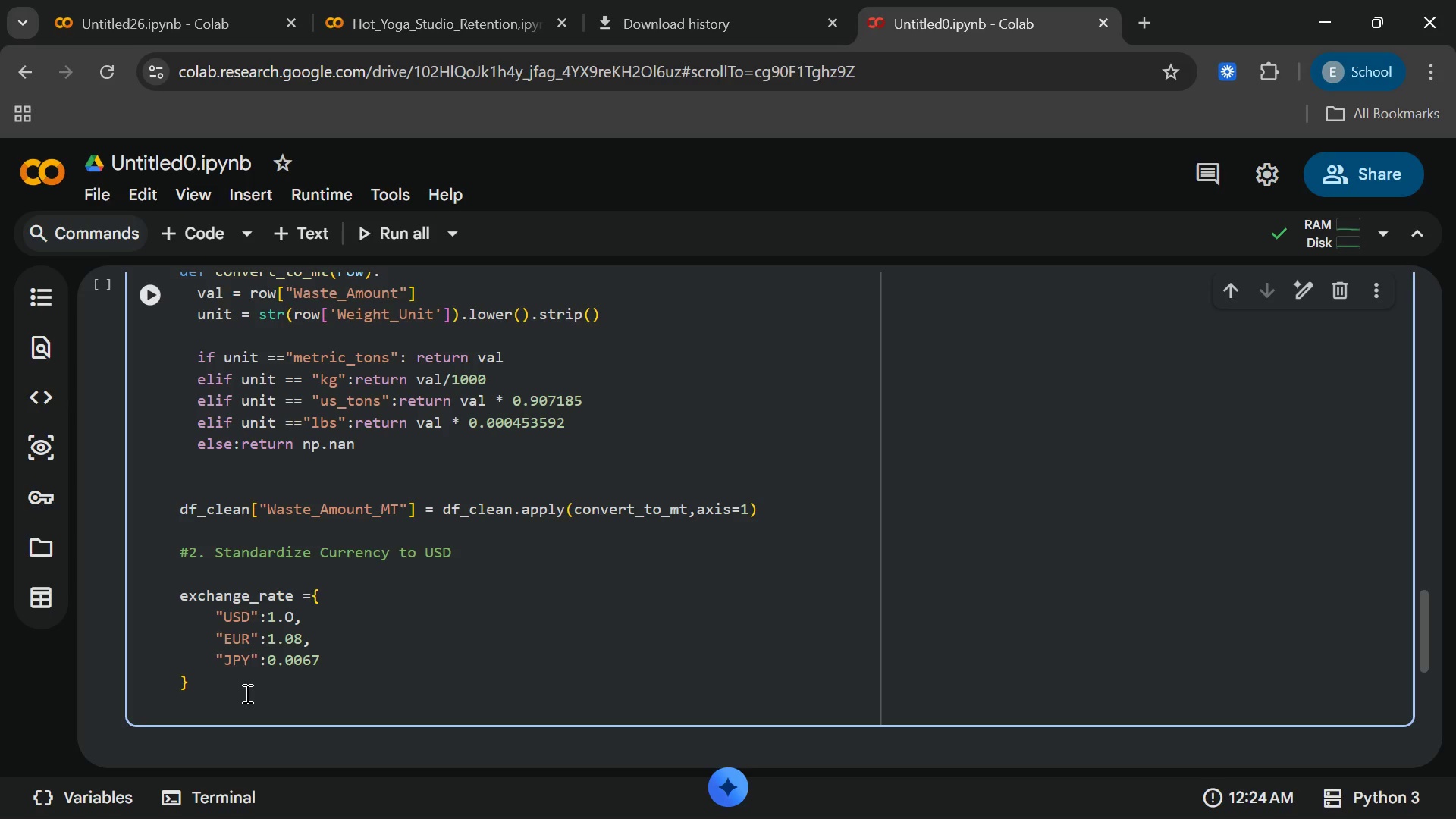 
key(Enter)
 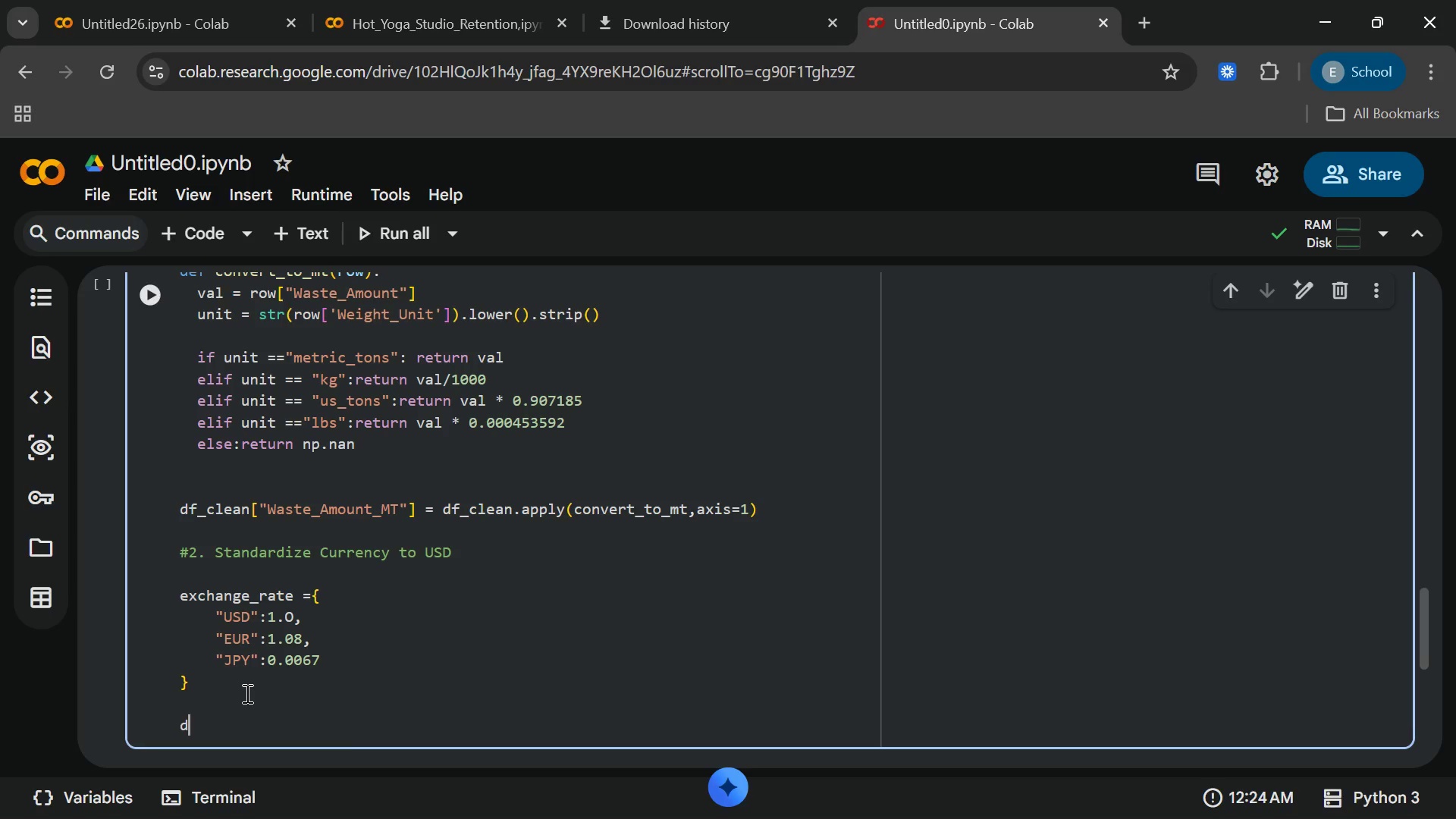 
type(def convert)
 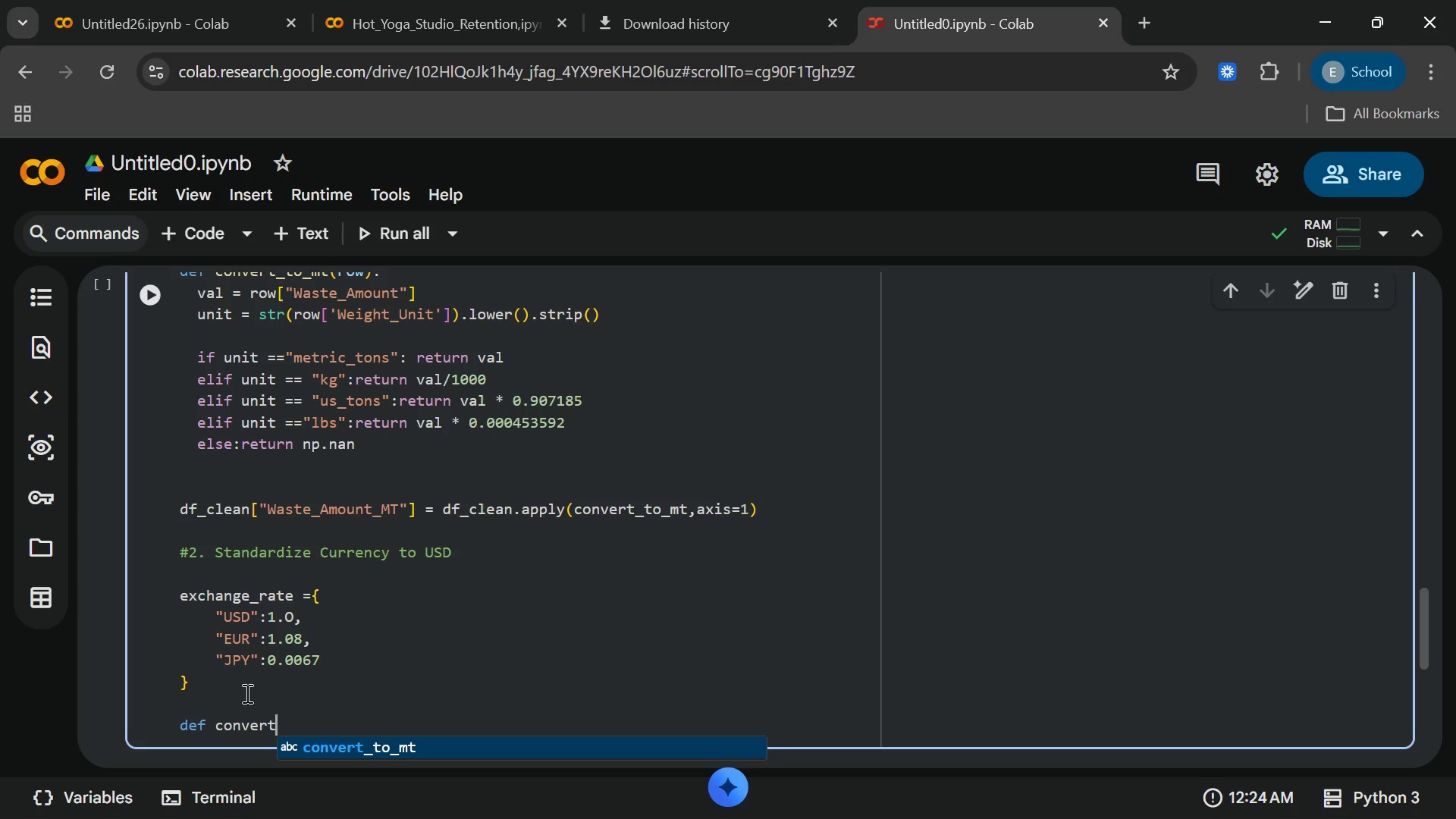 
type(_to_usd(row)
 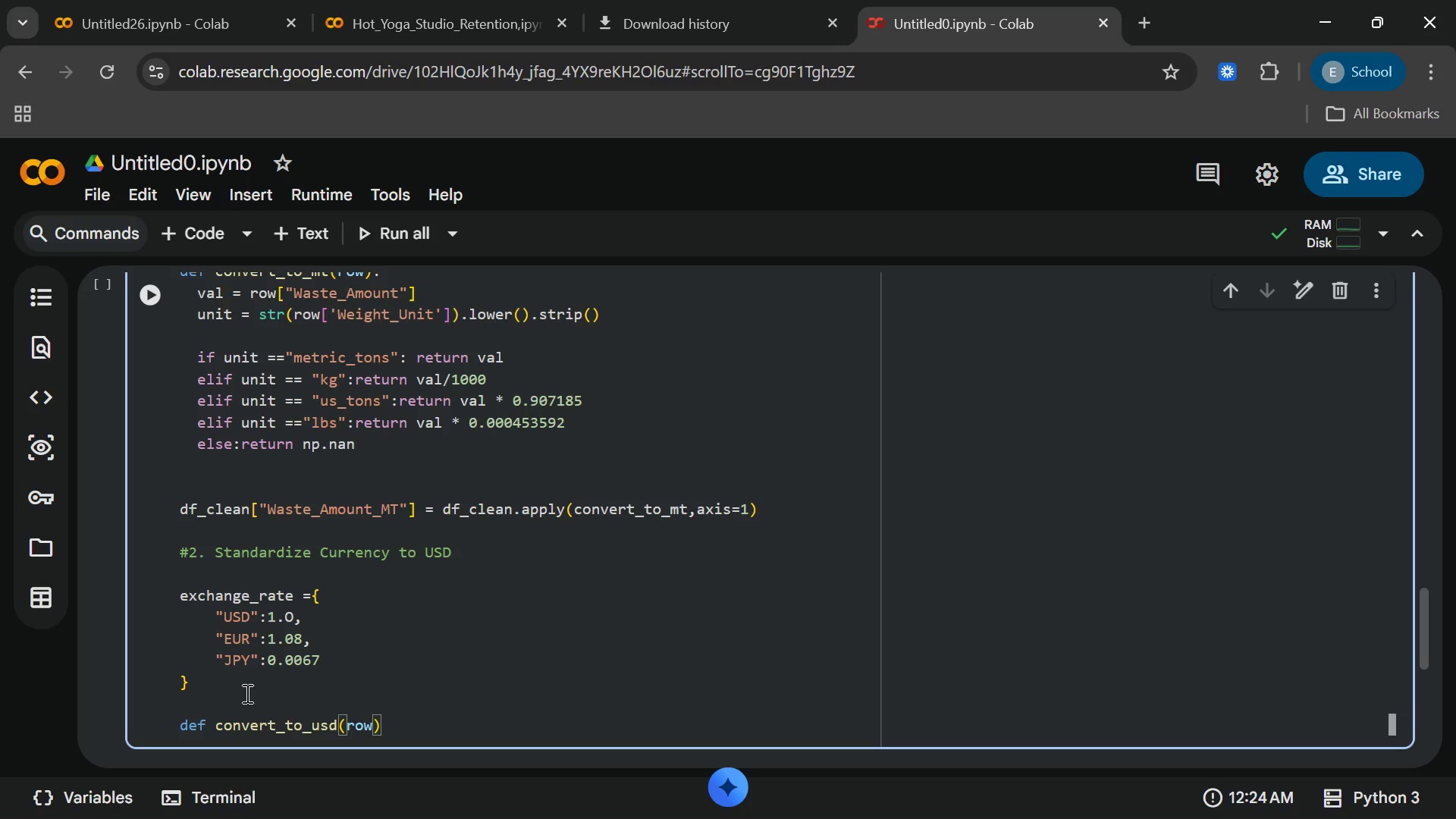 
key(ArrowRight)
 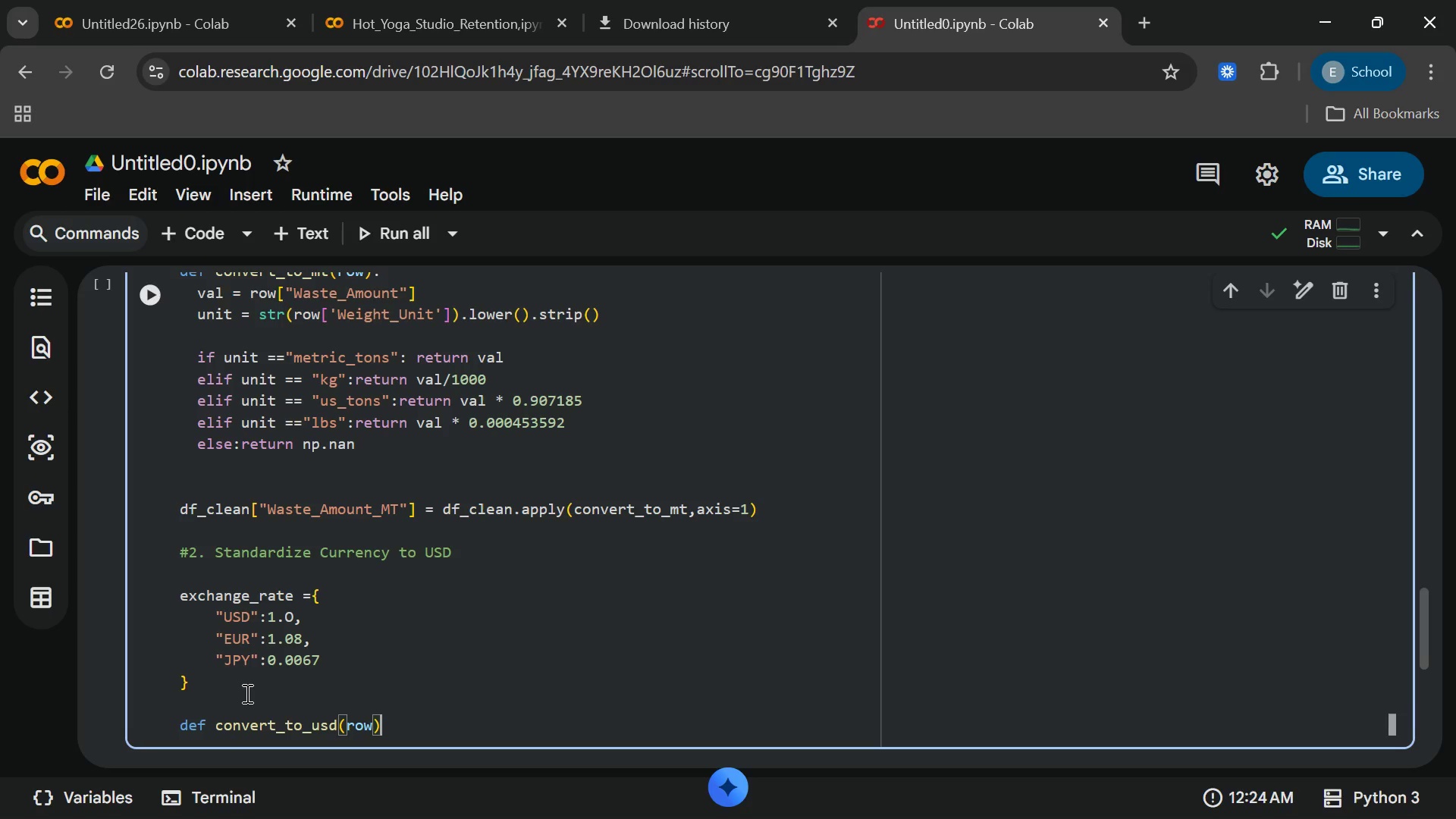 
key(Shift+Semicolon)
 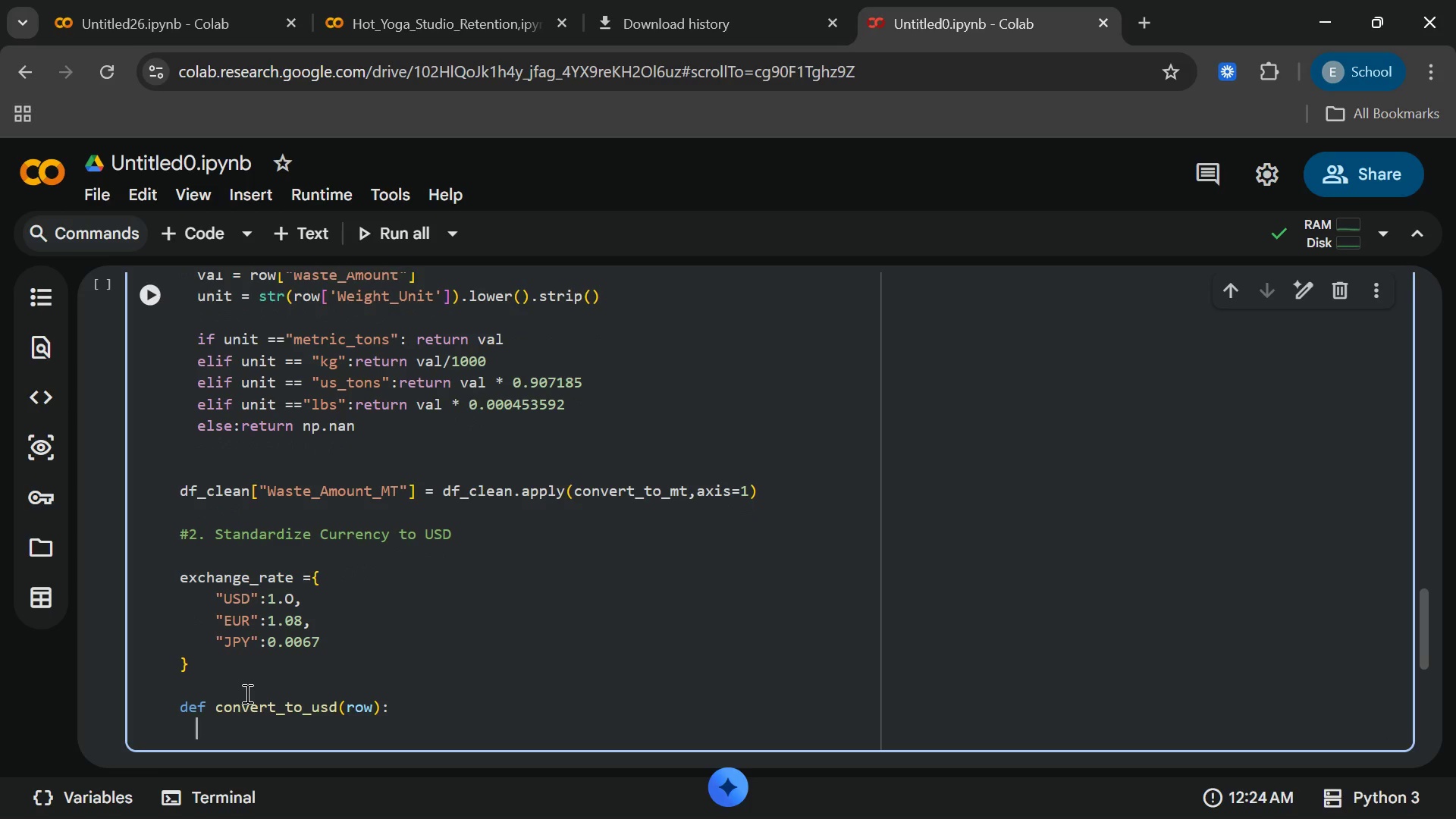 
key(Enter)
 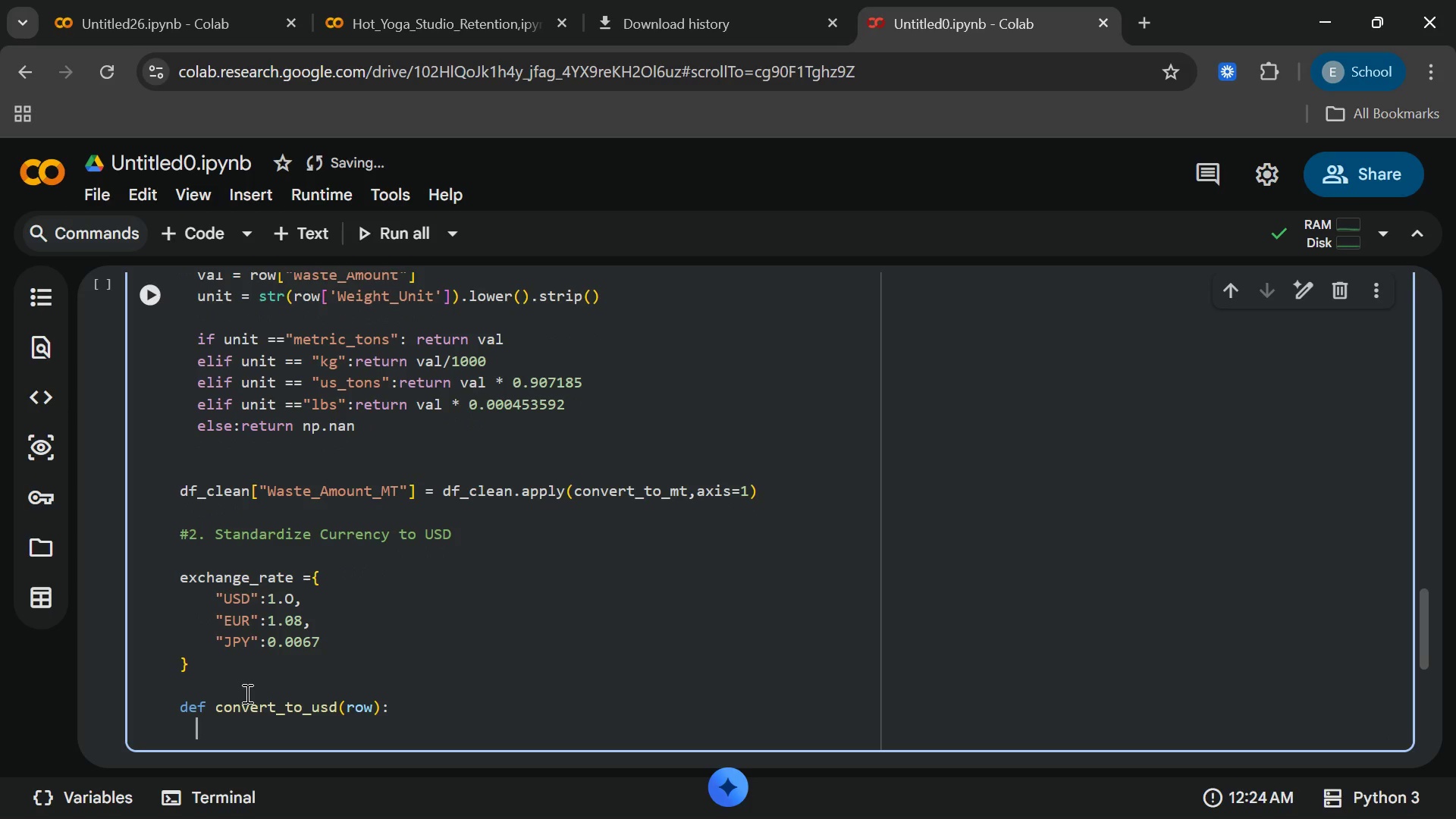 
type(va)
 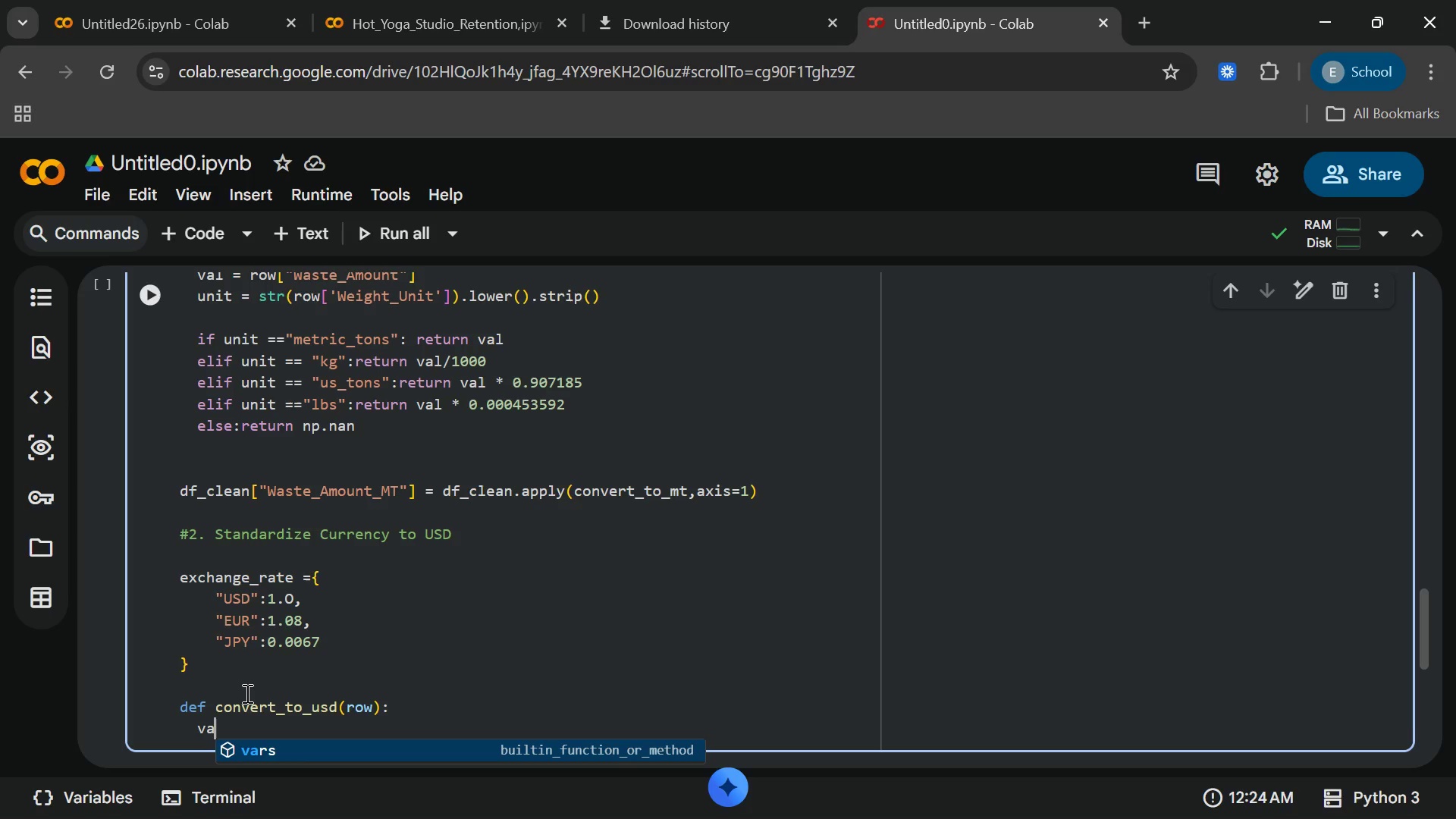 
wait(16.81)
 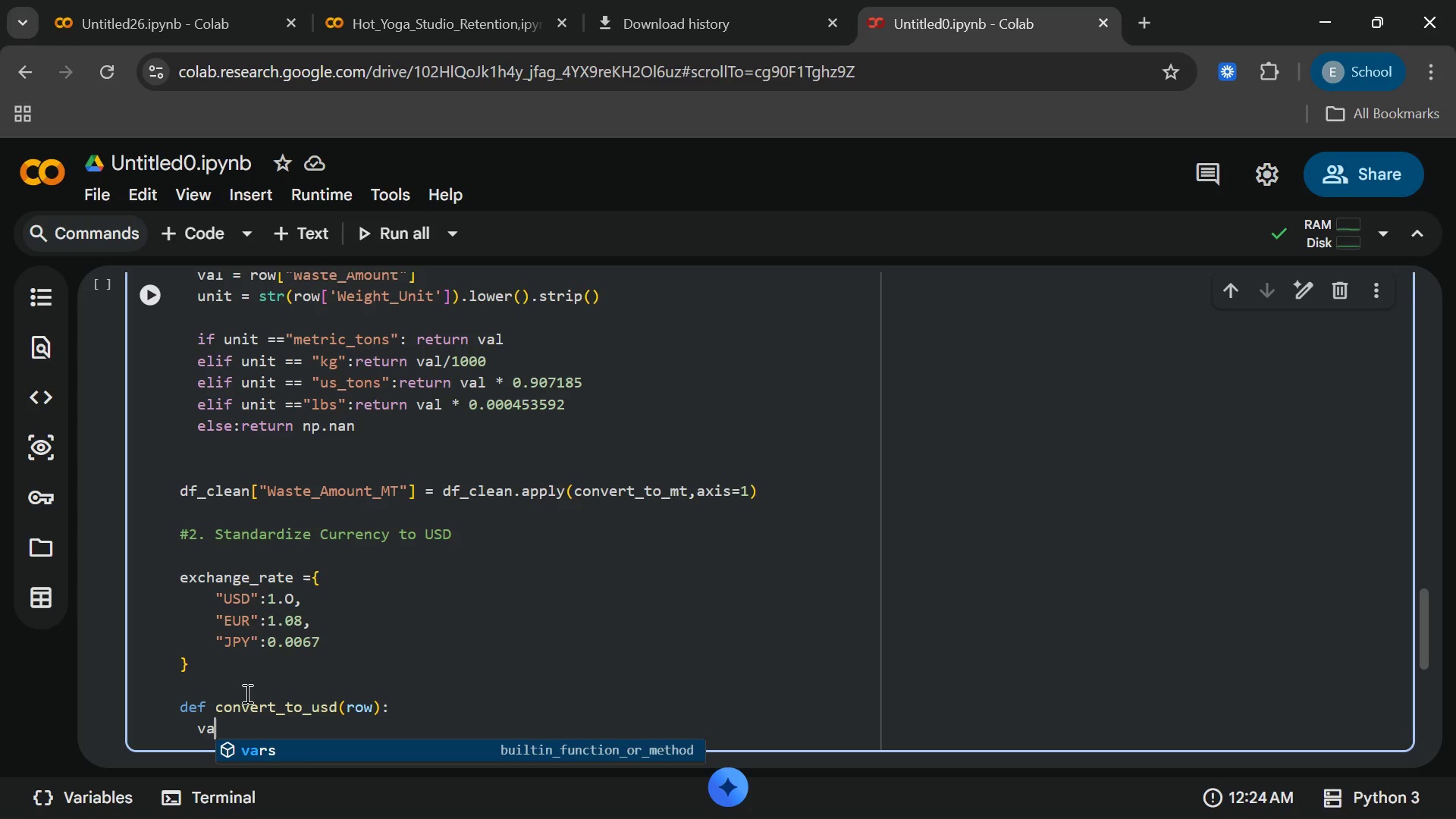 
type(l = row[PRo)
 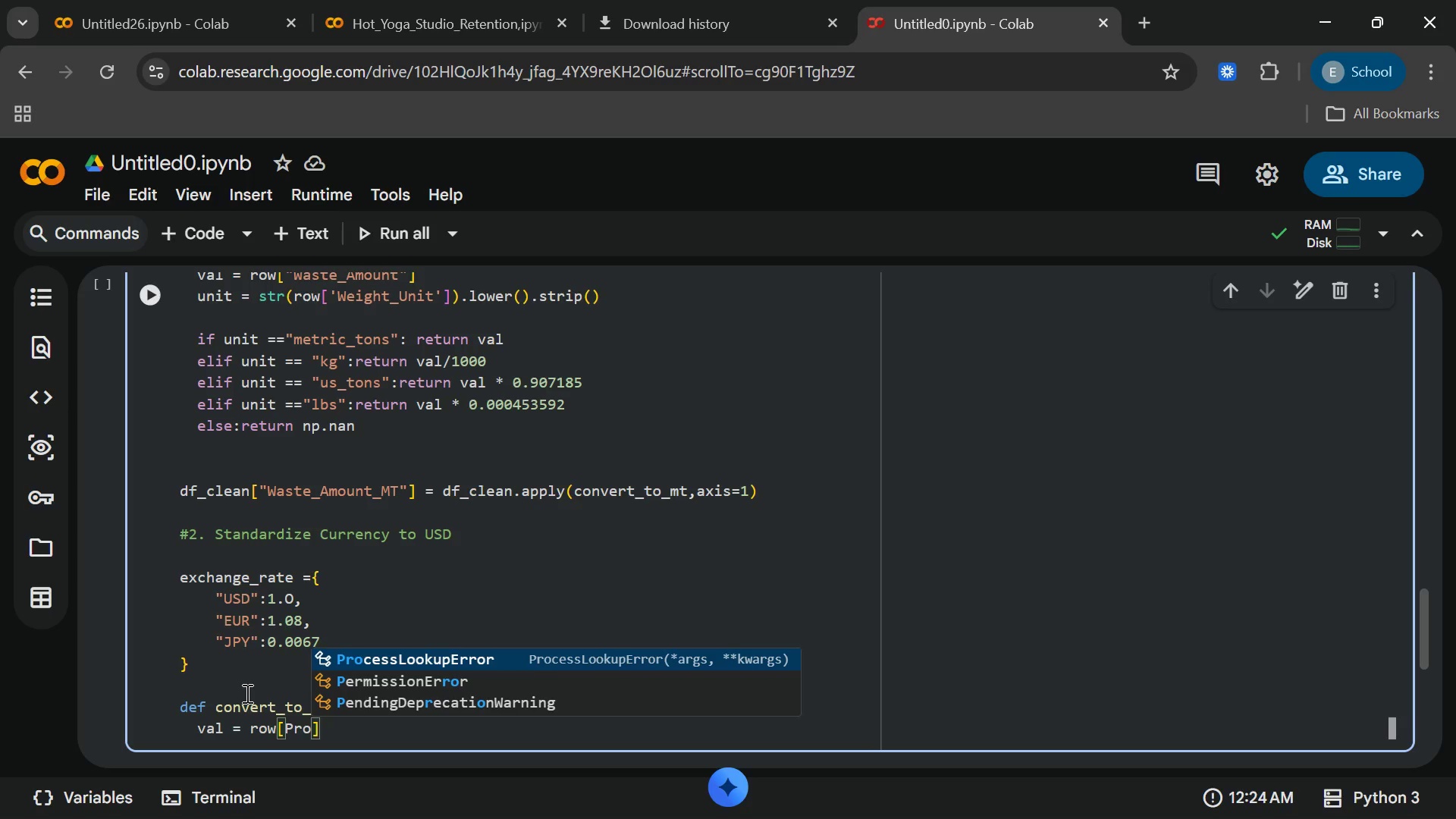 
type(cessing_cost)
 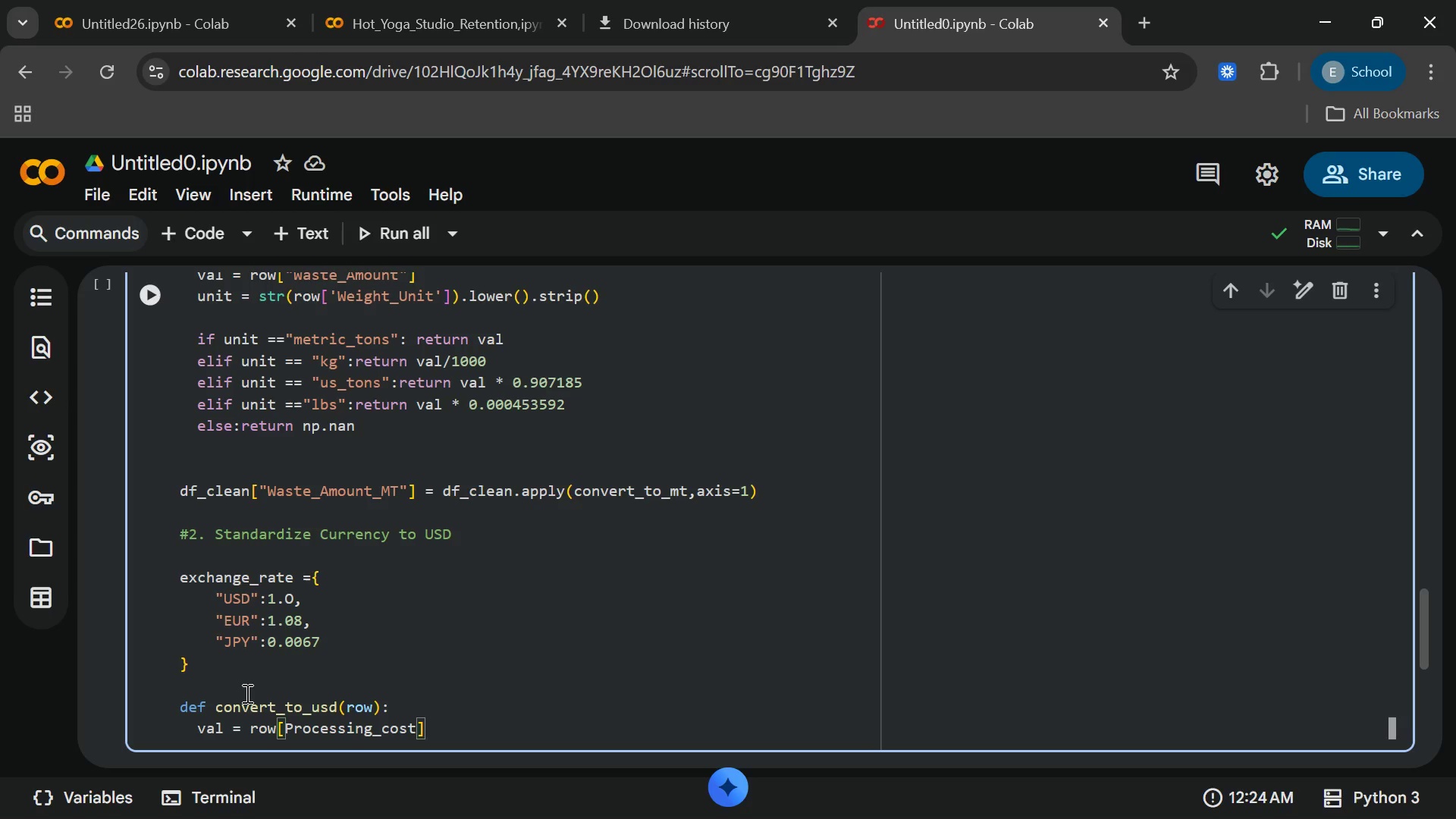 
key(ArrowRight)
 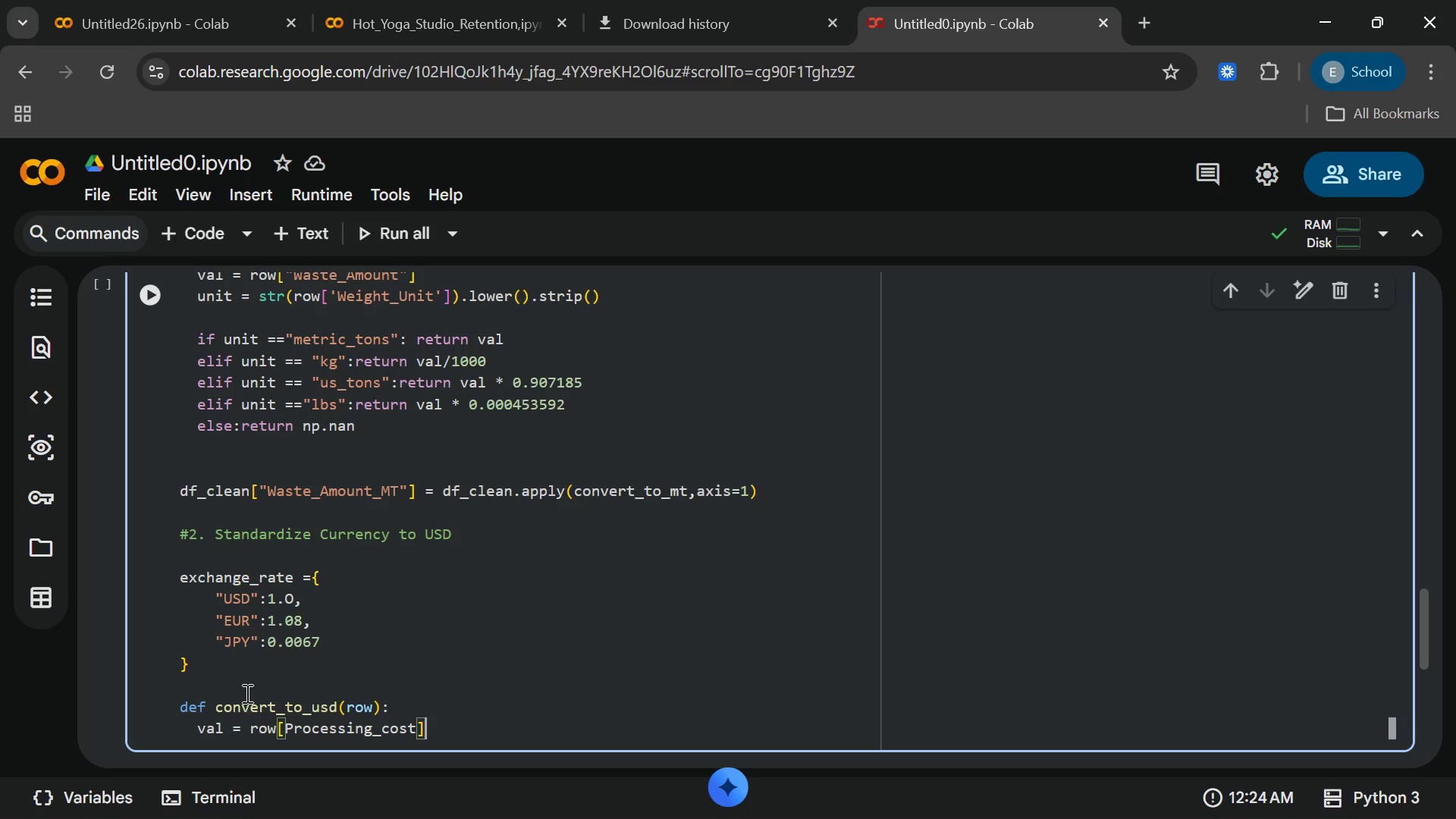 
key(ArrowRight)
 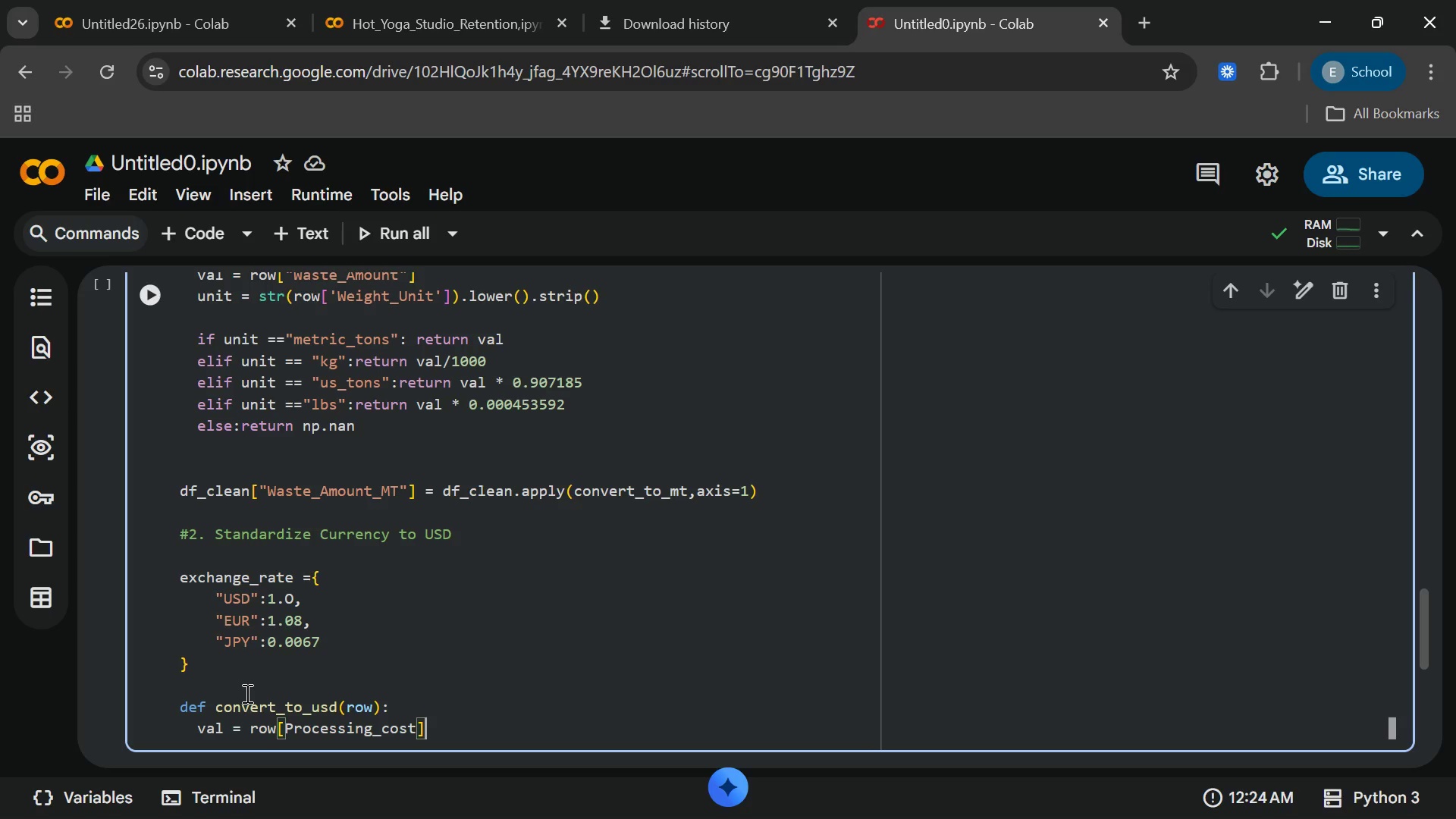 
key(ArrowLeft)
 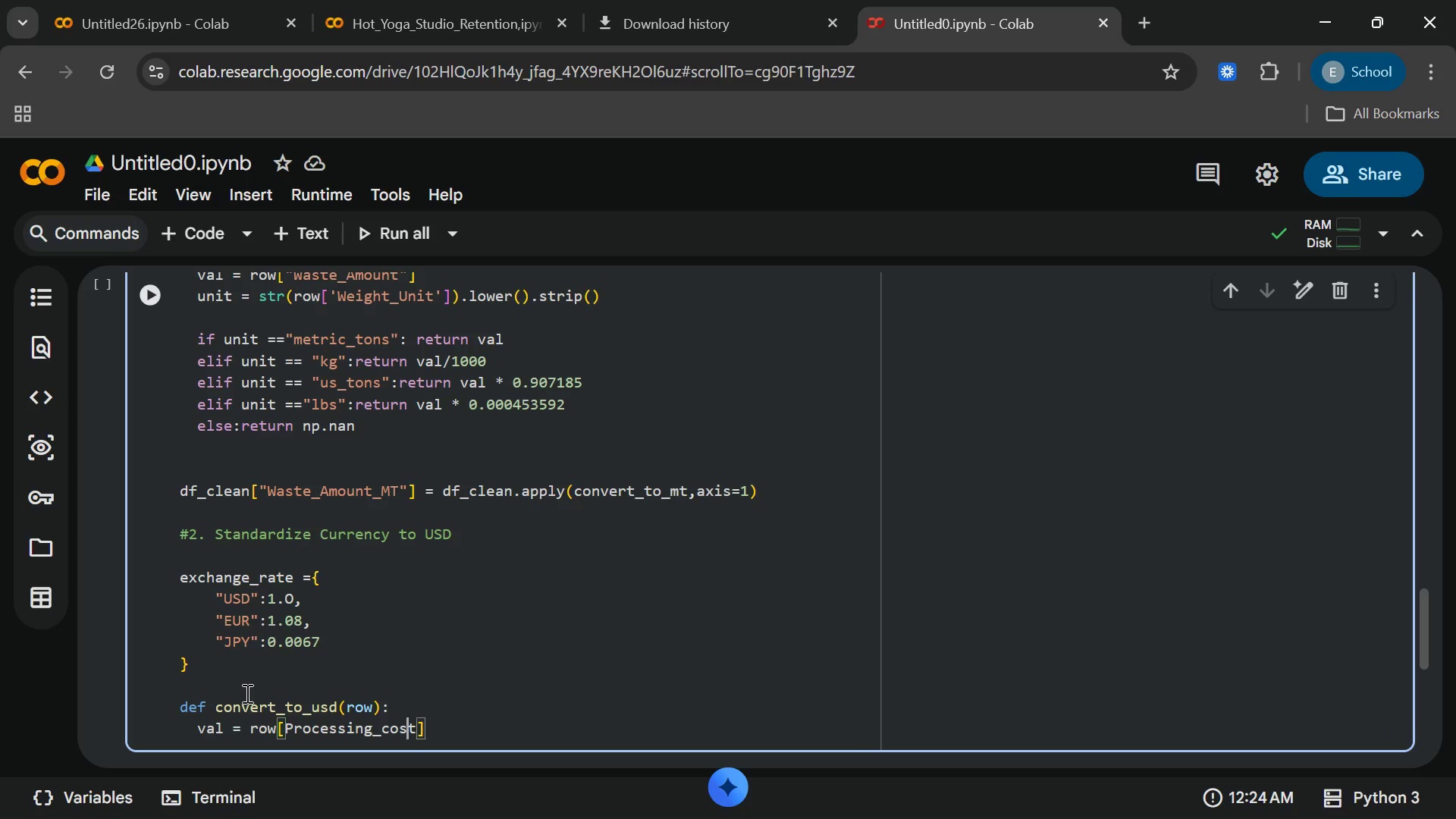 
key(ArrowLeft)
 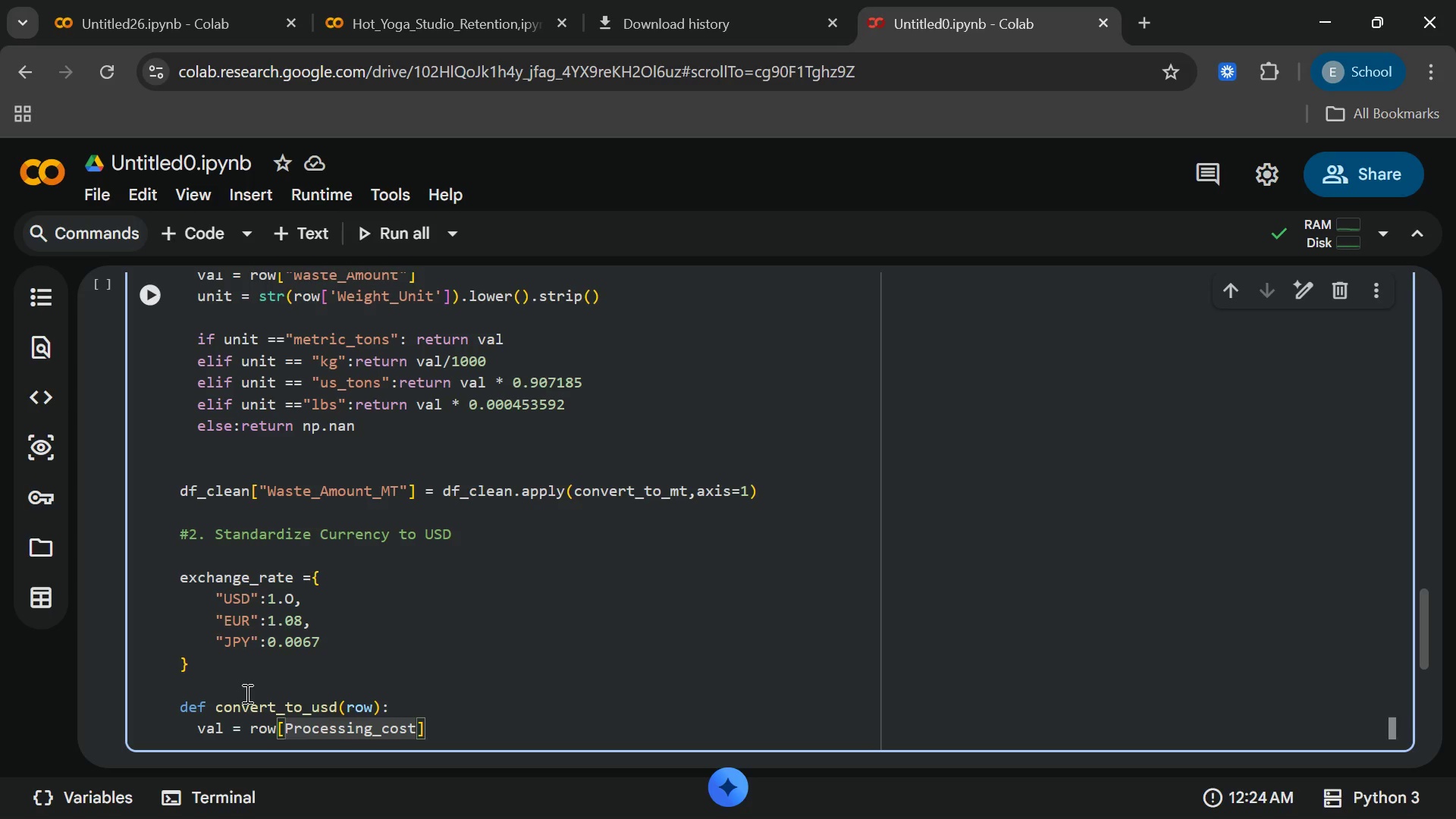 
key(ArrowRight)
 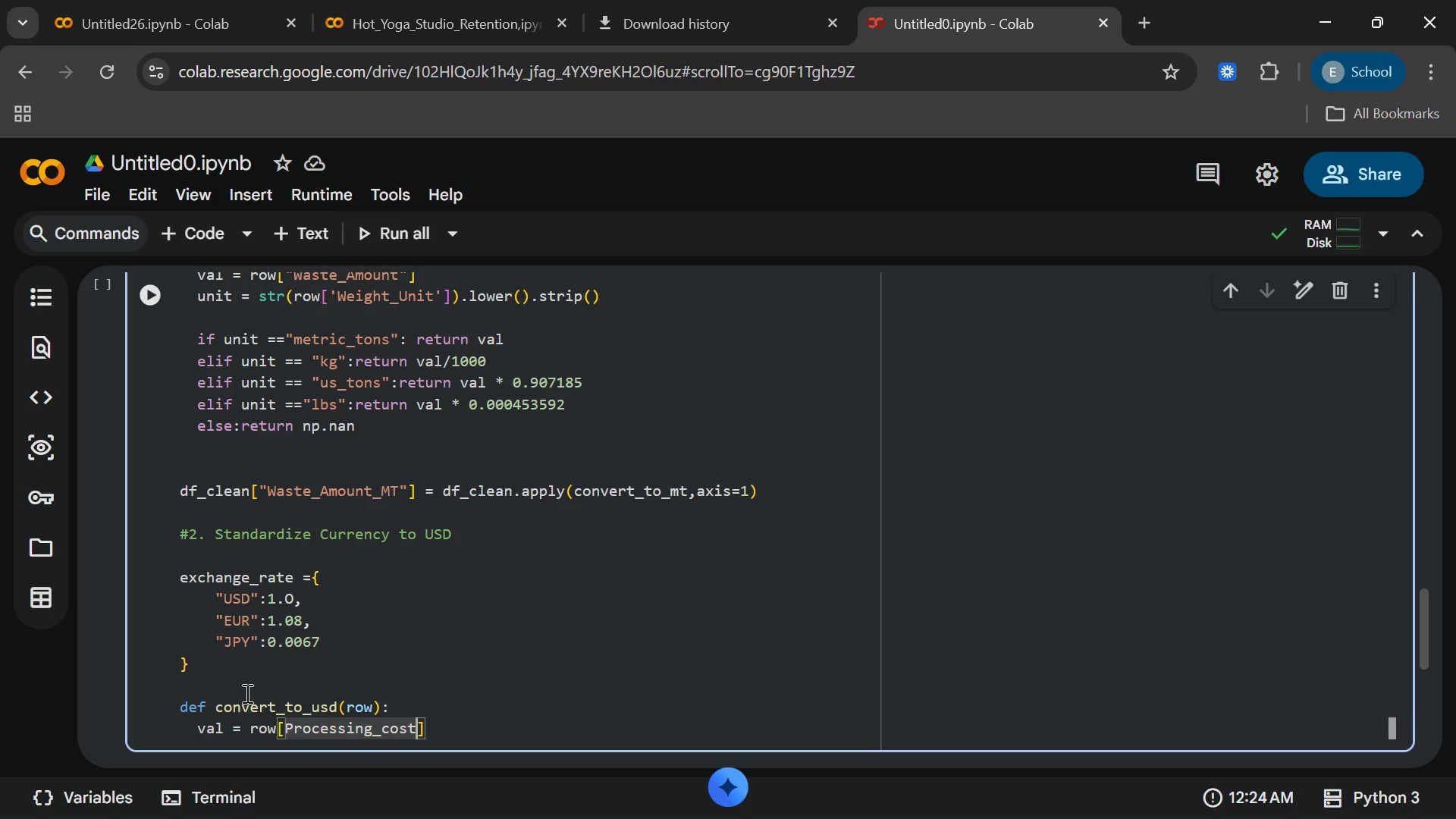 
key(Shift+Quote)
 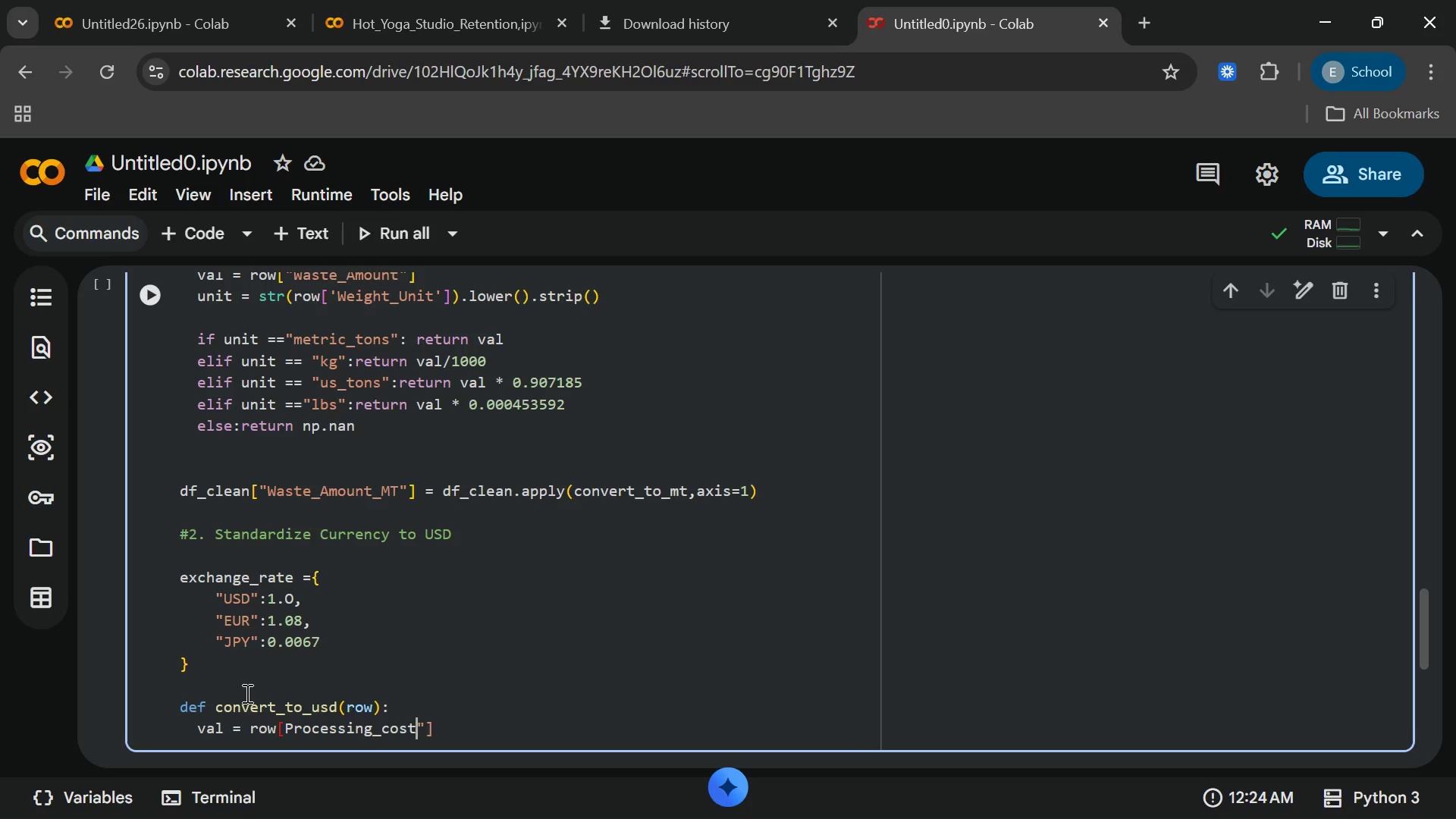 
hold_key(key=ArrowLeft, duration=1.03)
 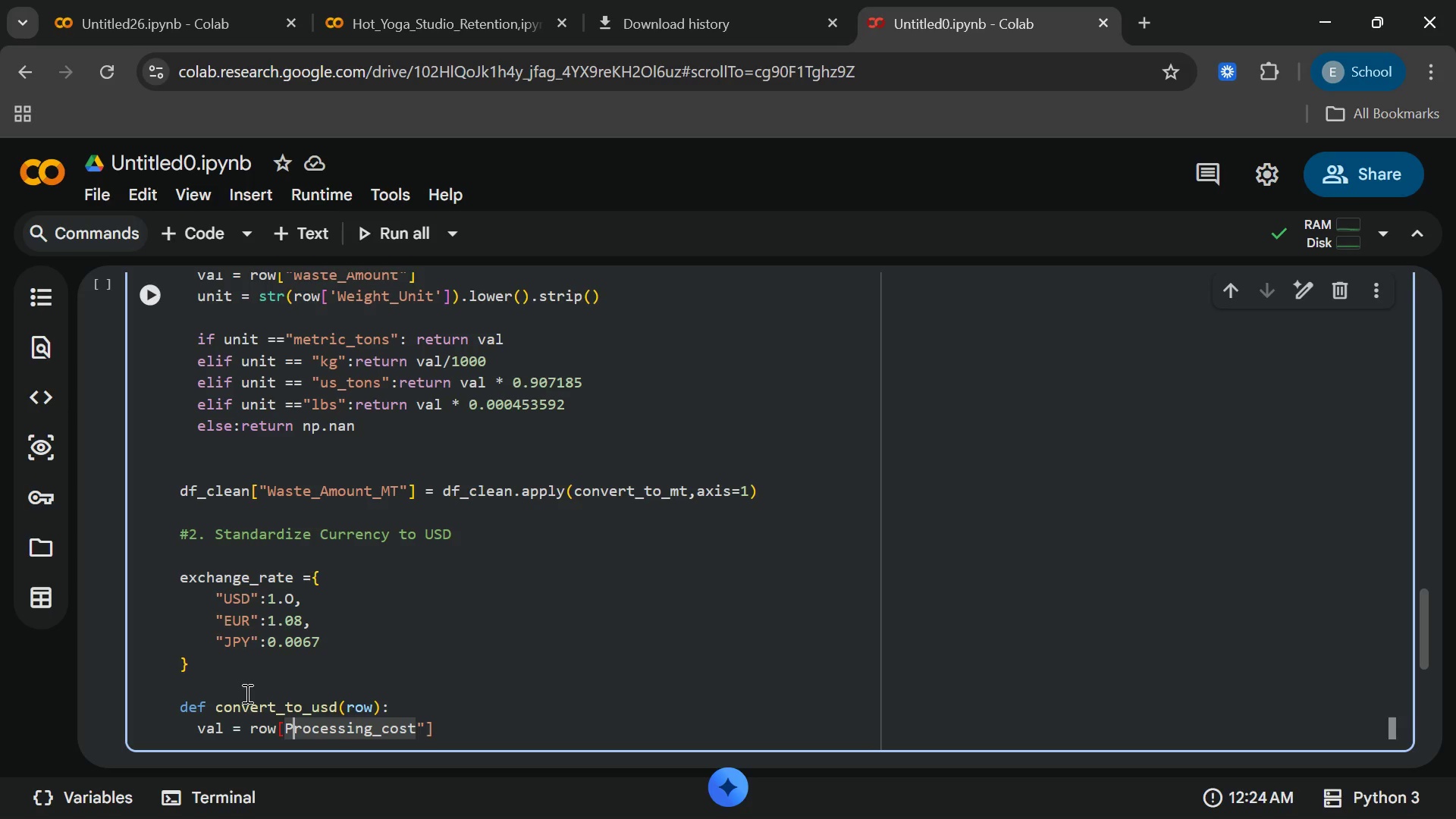 
key(ArrowLeft)
 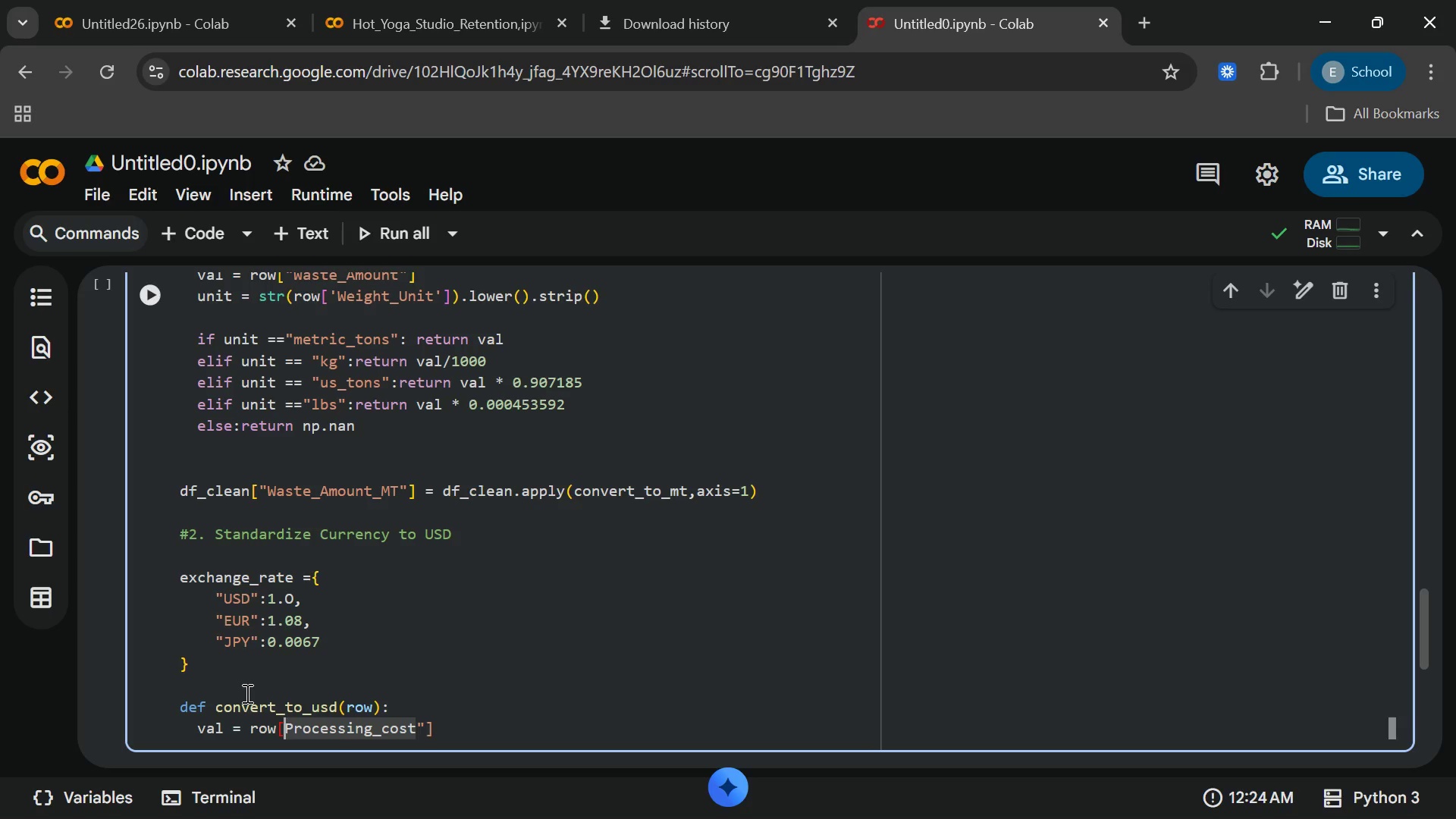 
key(ArrowLeft)
 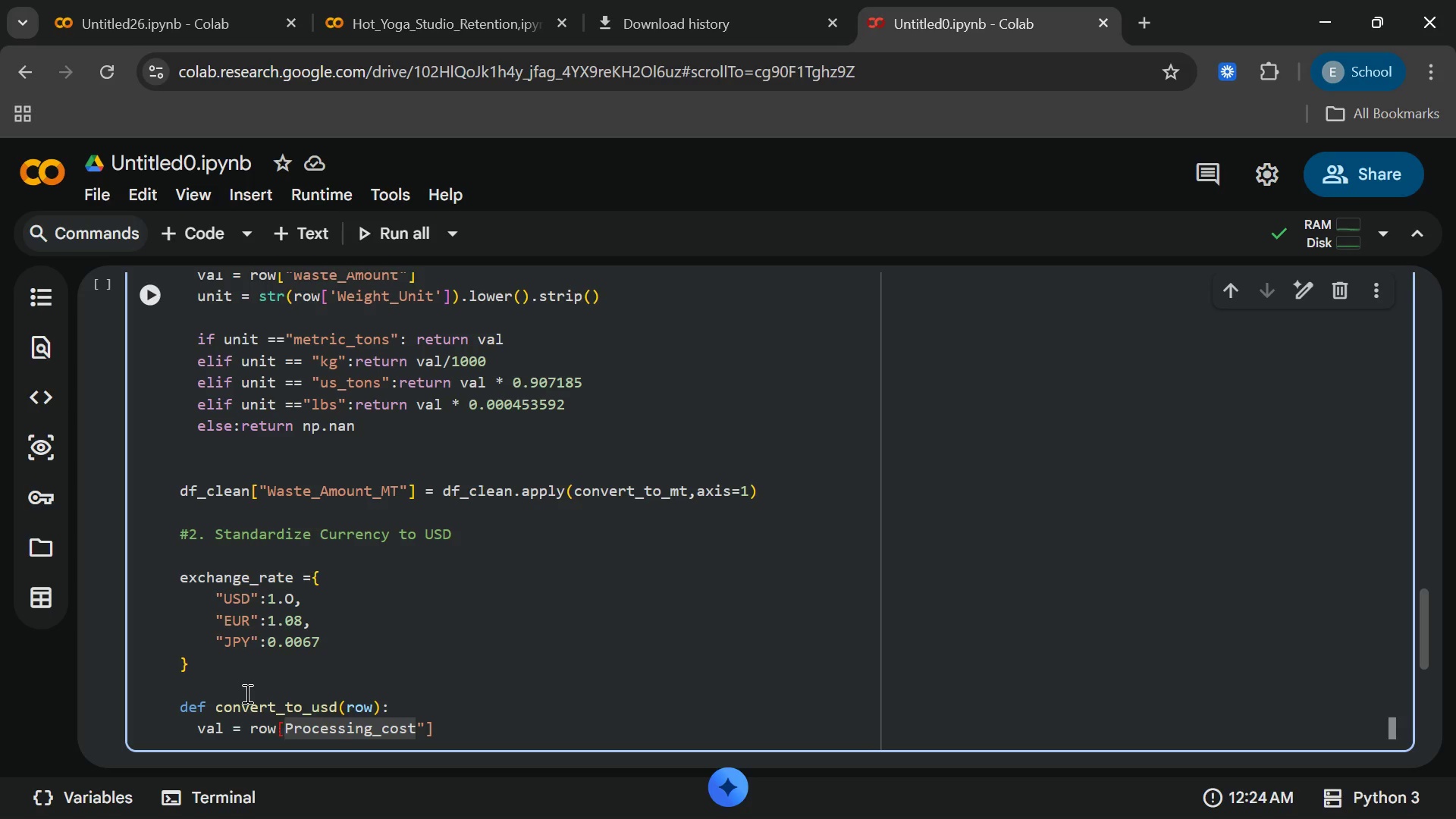 
key(Shift+Quote)
 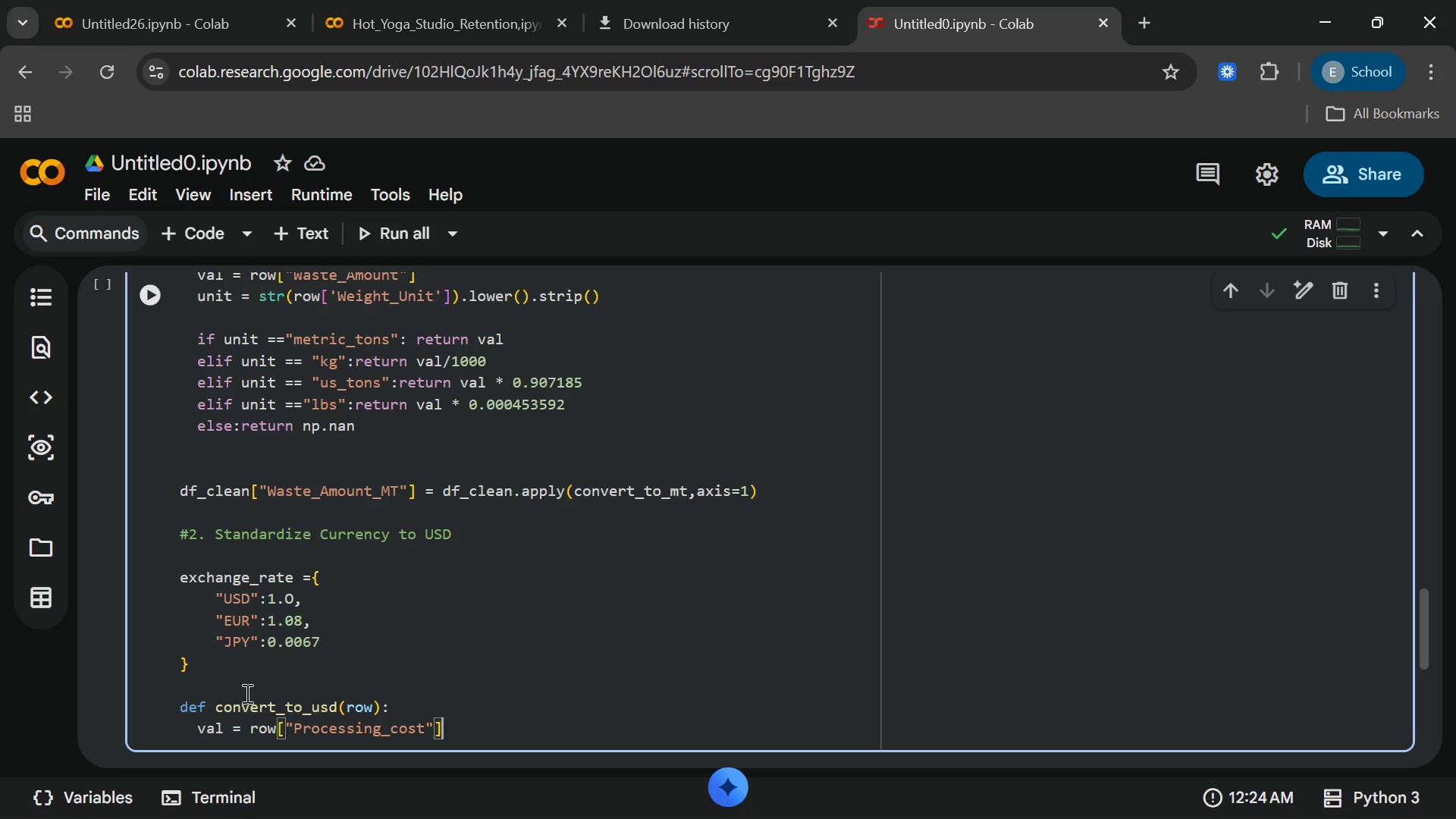 
key(End)
 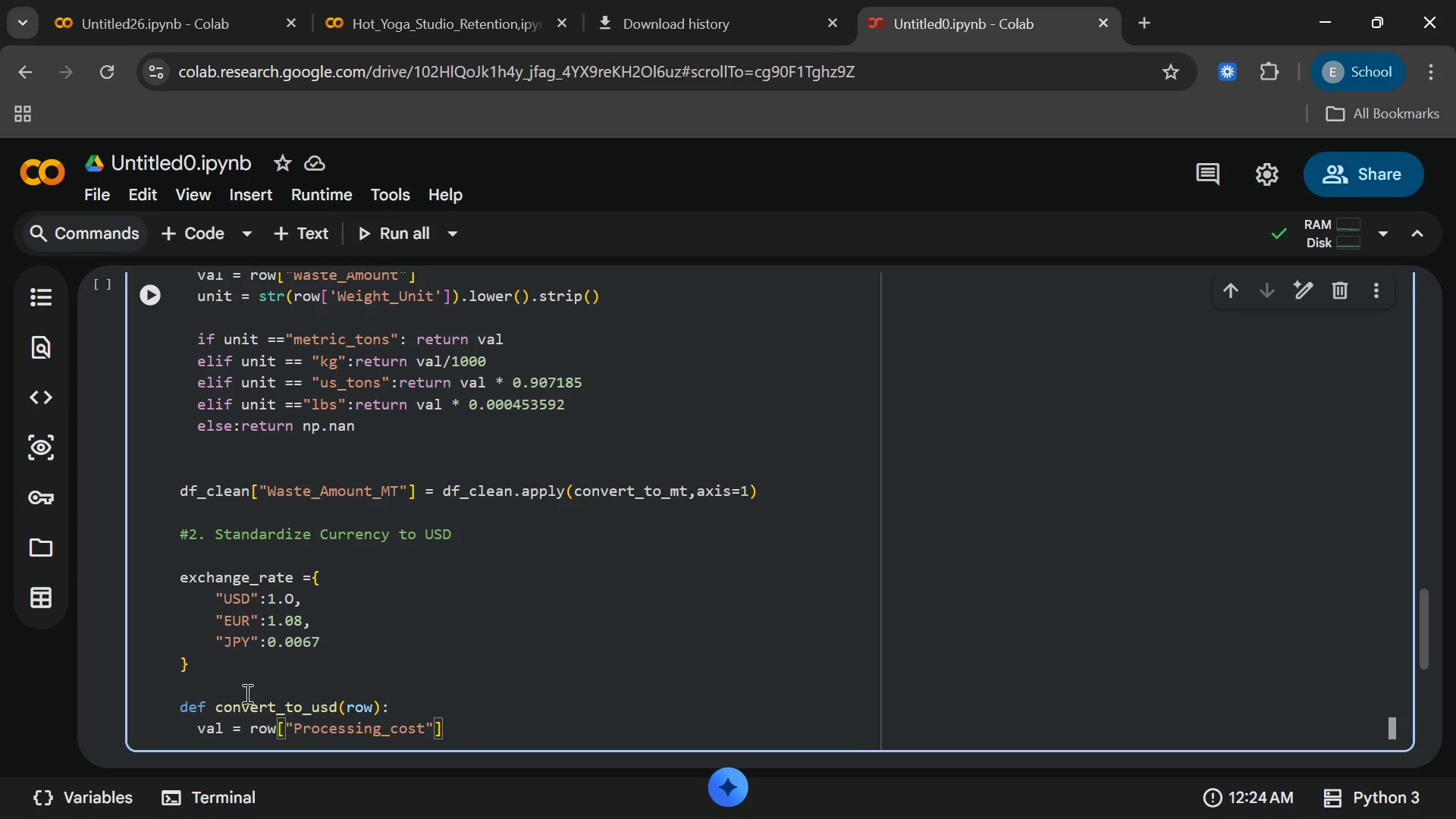 
key(ArrowLeft)
 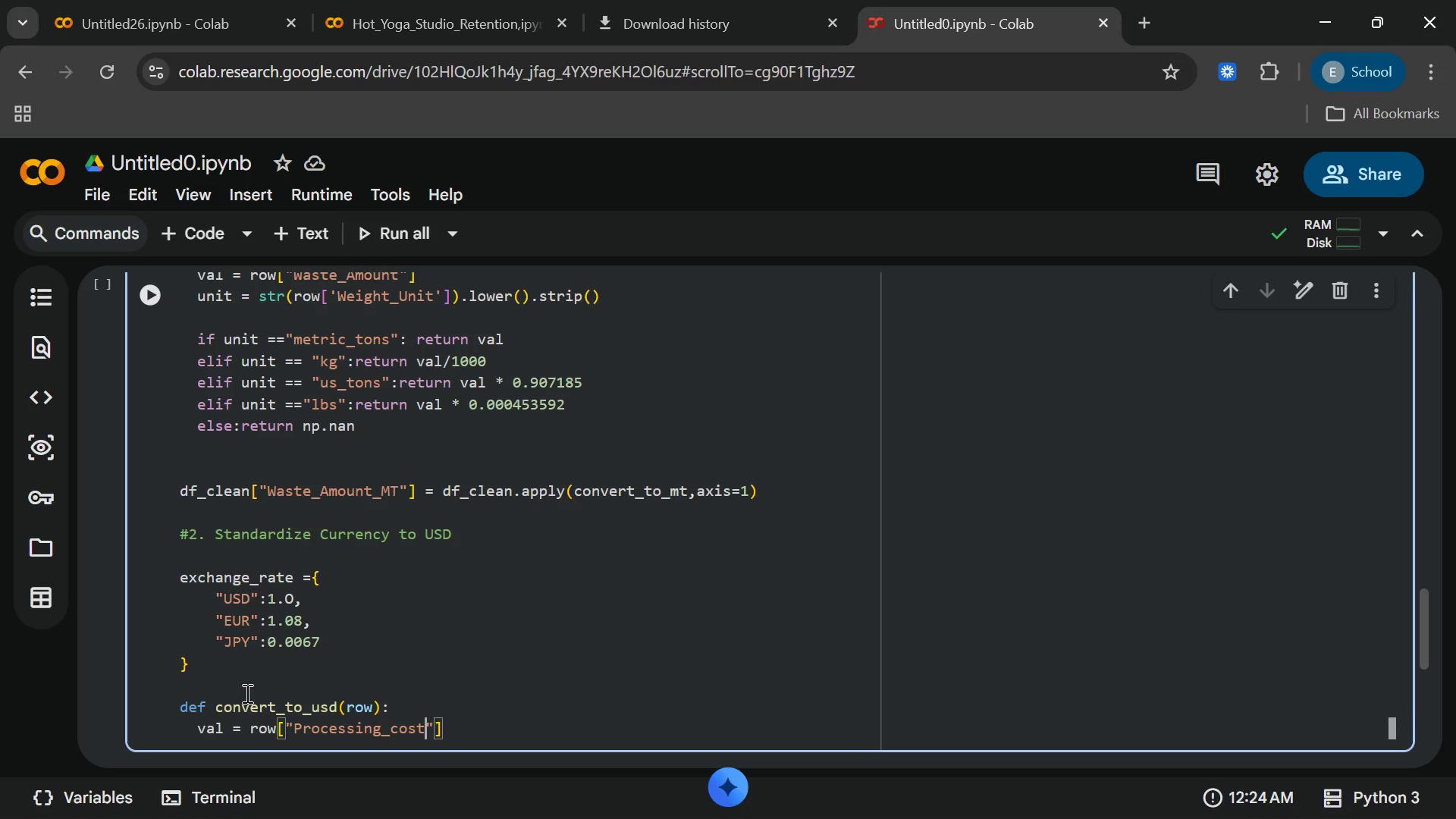 
key(ArrowLeft)
 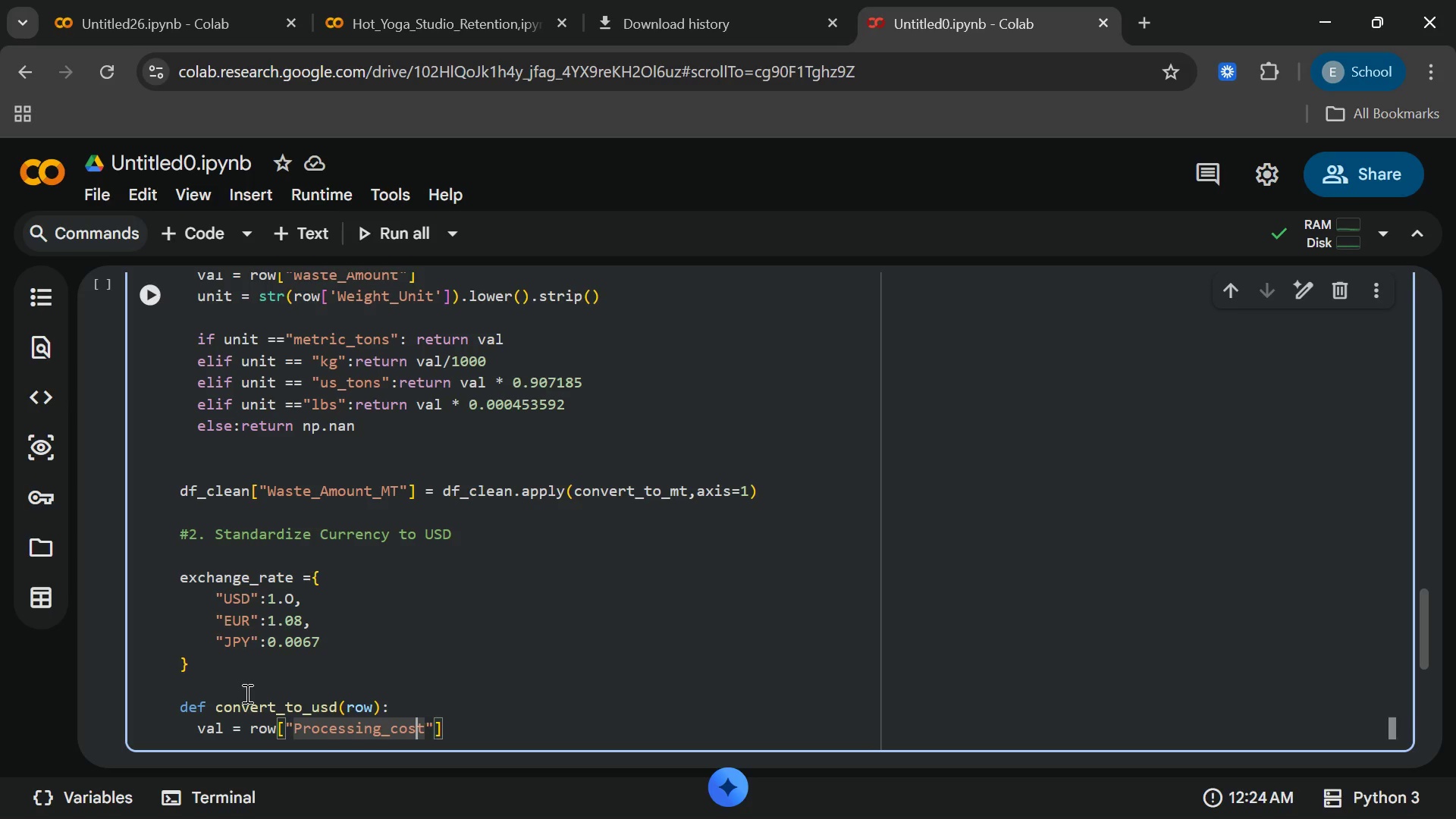 
key(ArrowLeft)
 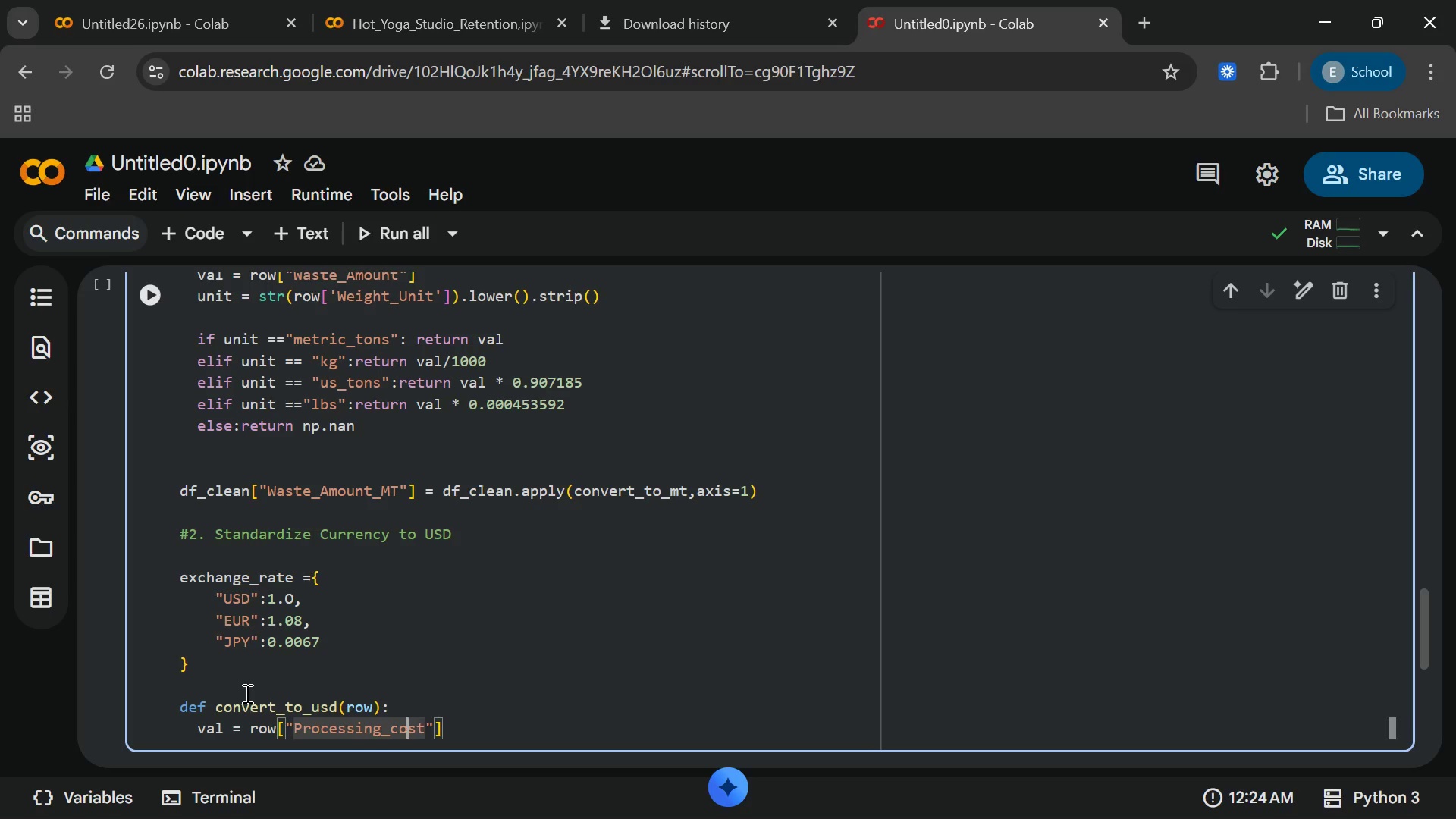 
key(ArrowLeft)
 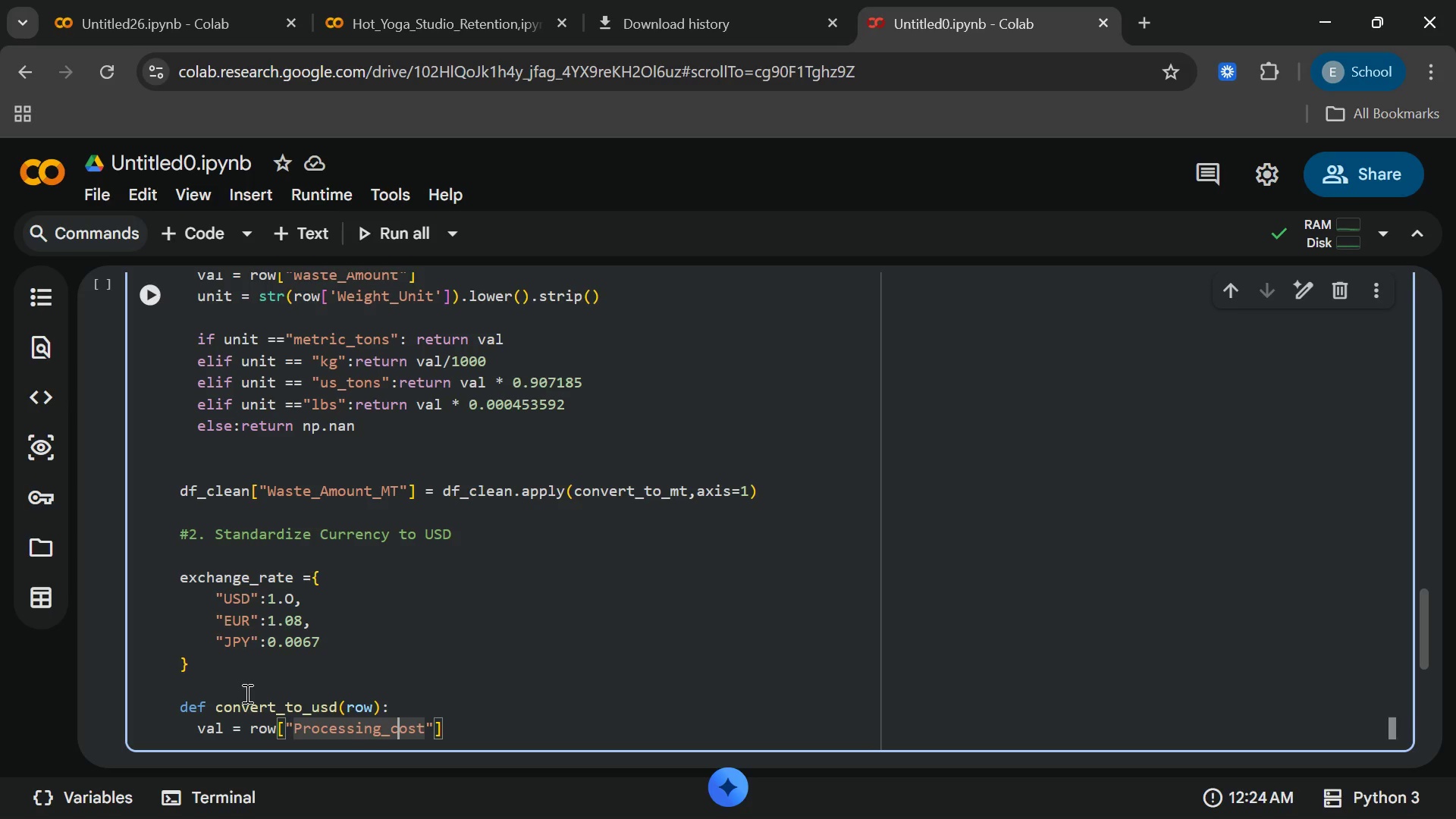 
key(ArrowLeft)
 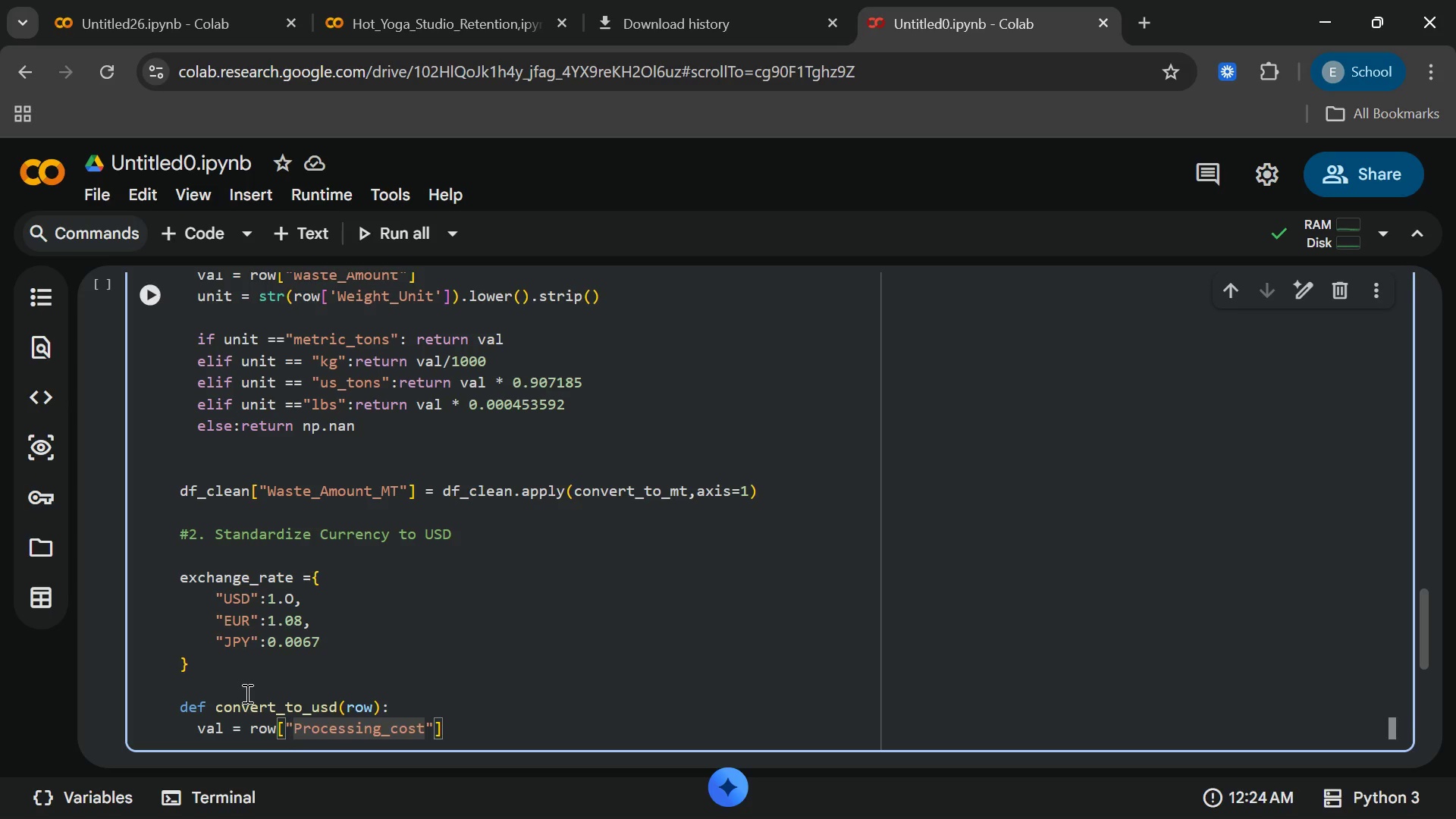 
key(Backspace)
 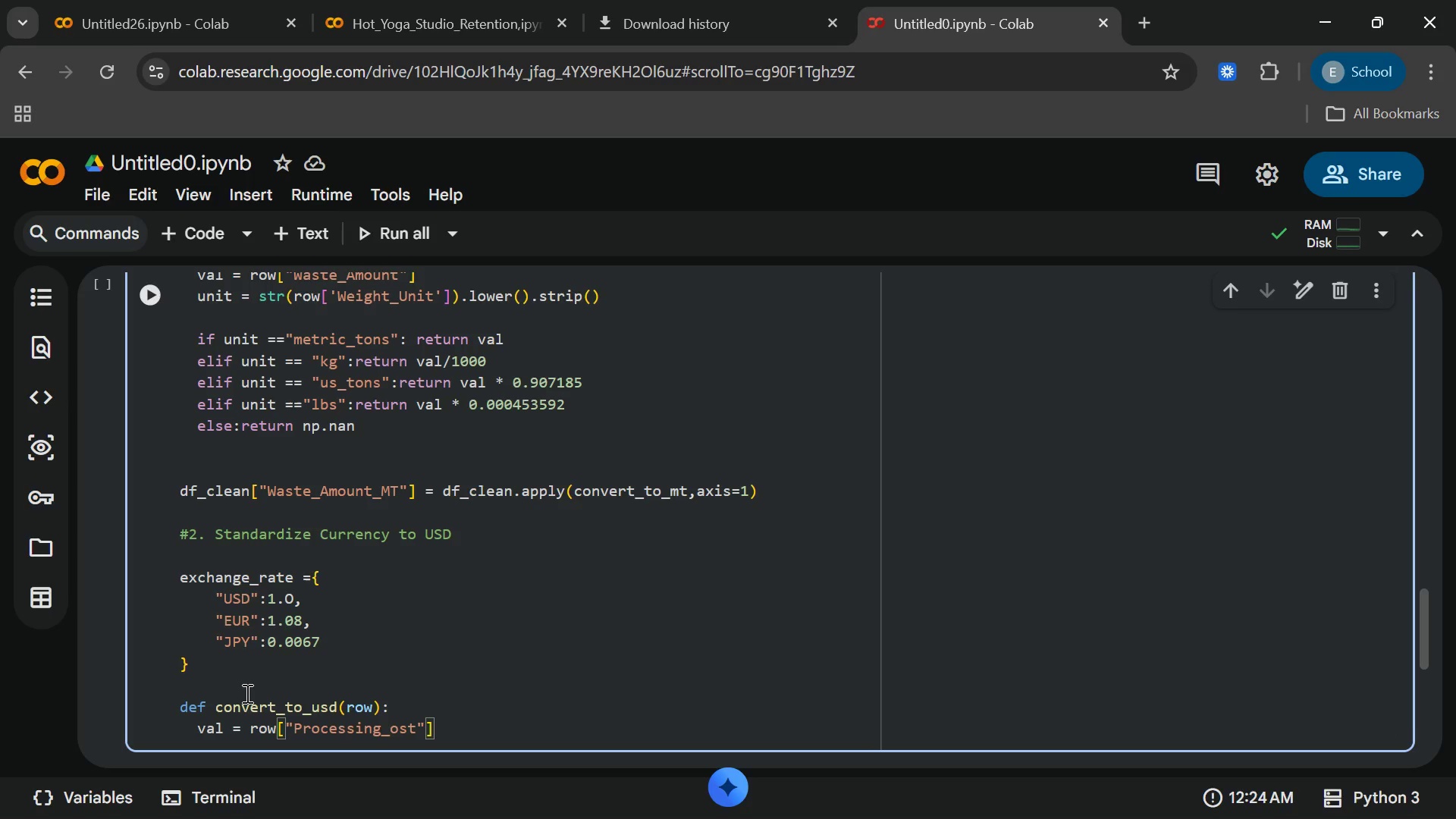 
key(Shift+C)
 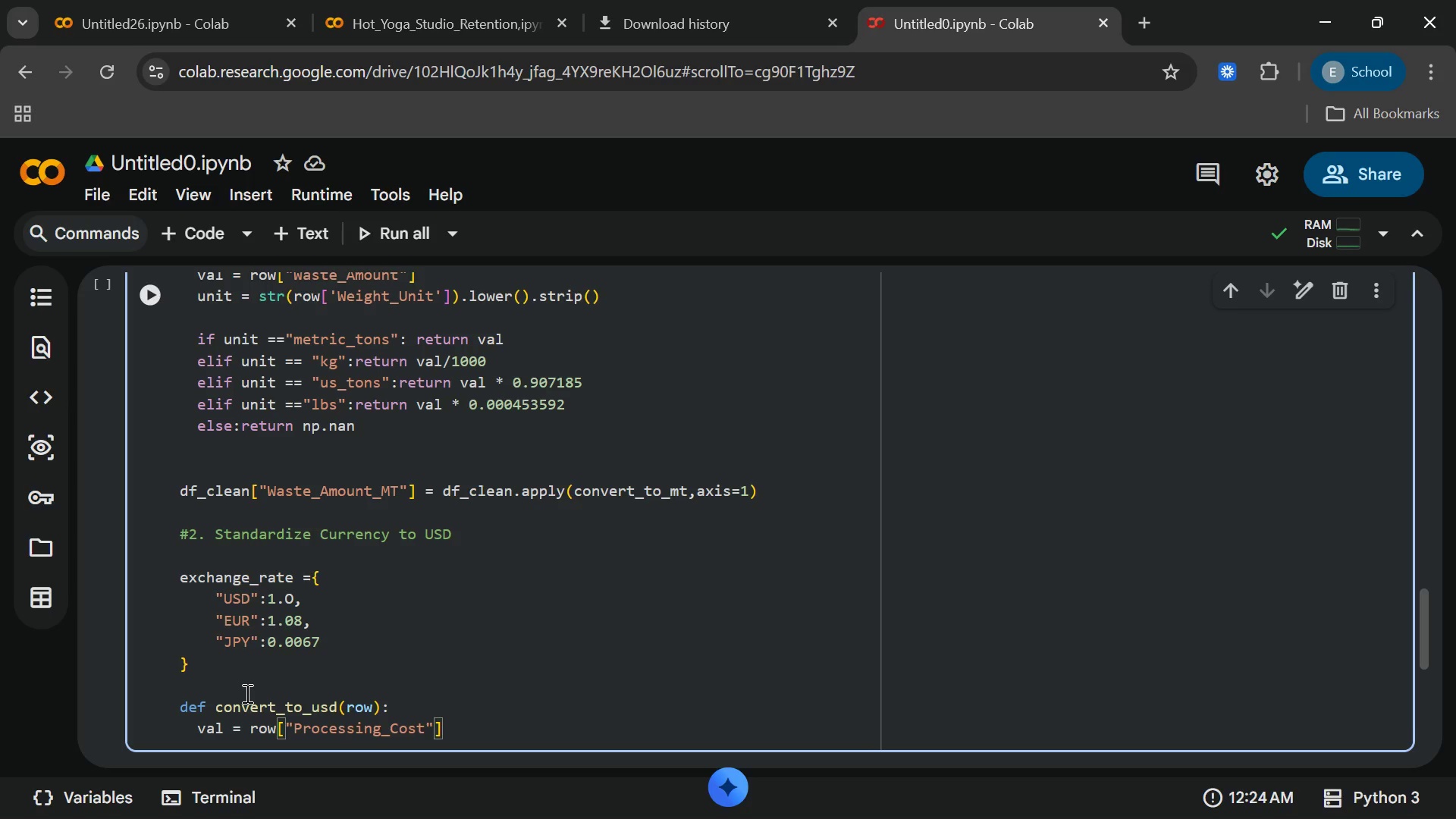 
key(End)
 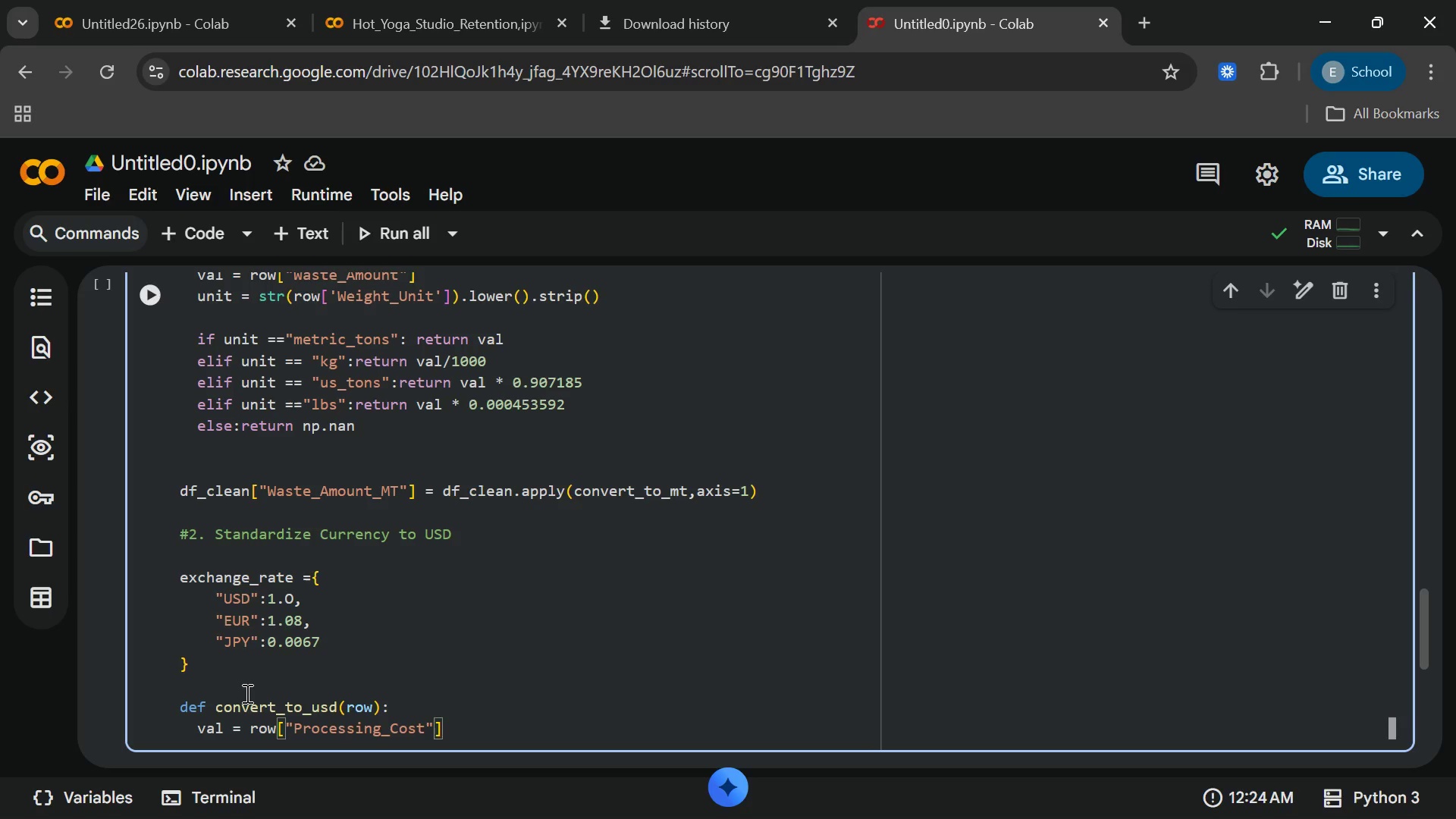 
key(Enter)
 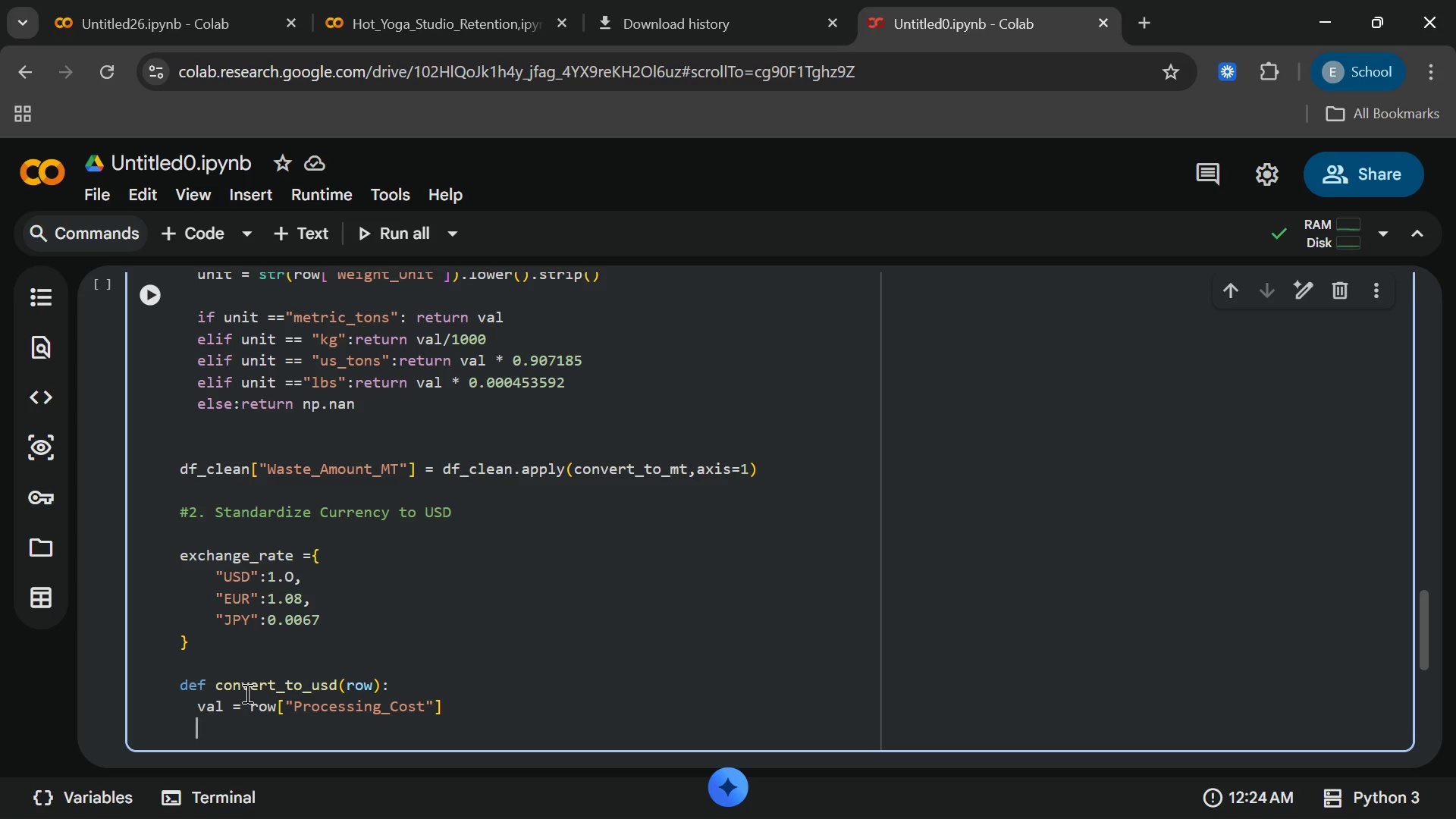 
type(curr = str(row)
 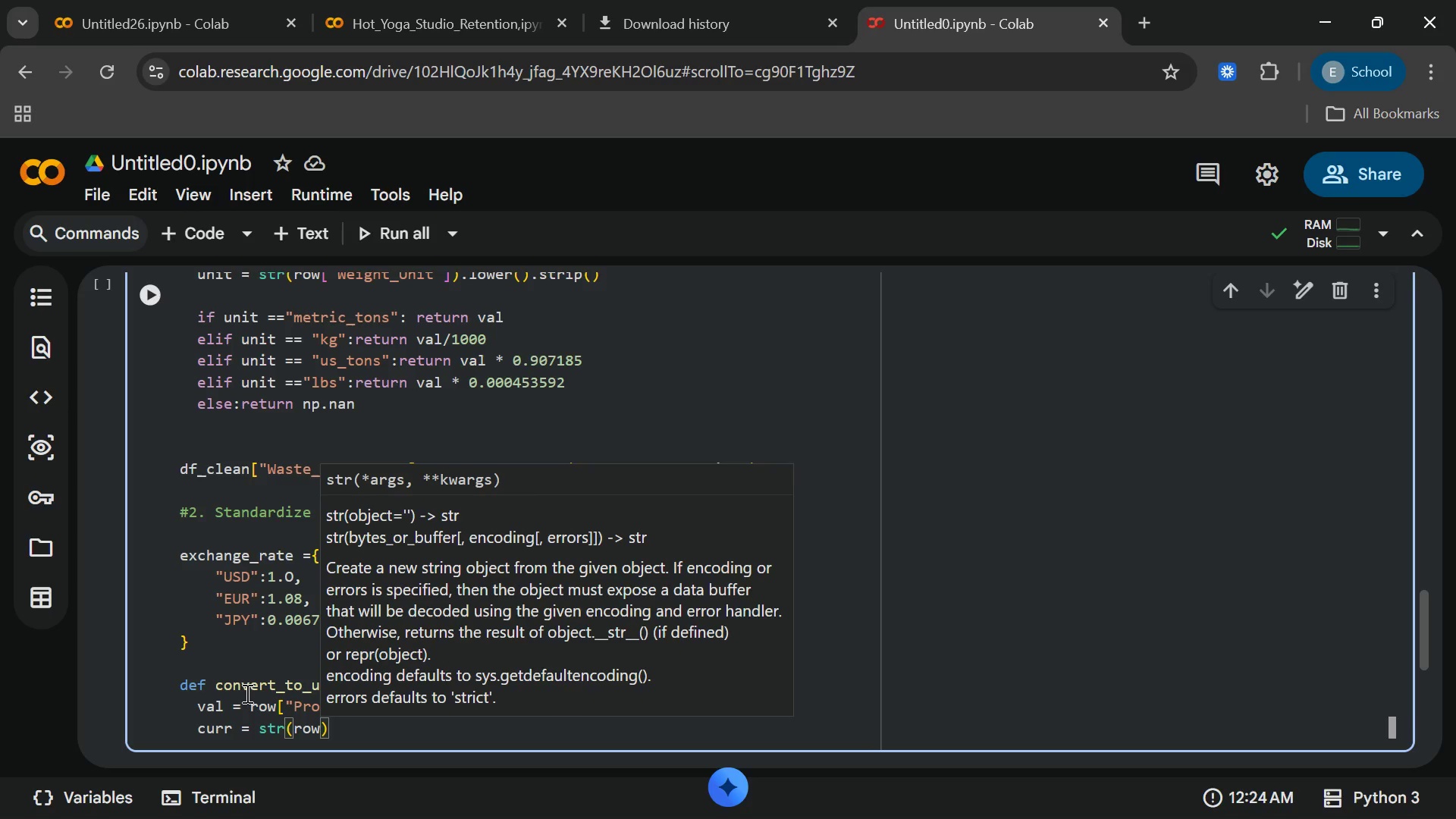 
key(BracketLeft)
 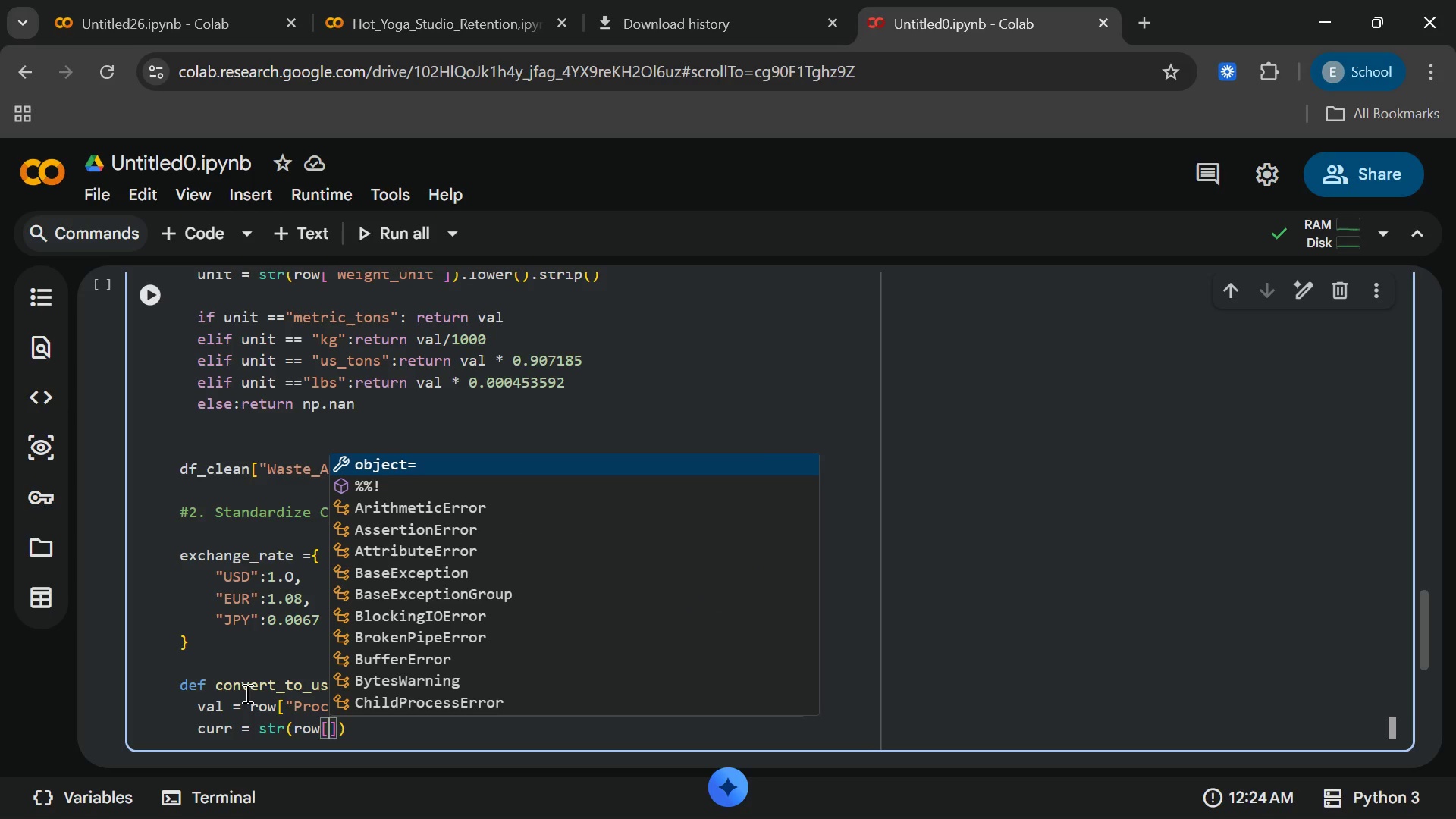 
wait(5.7)
 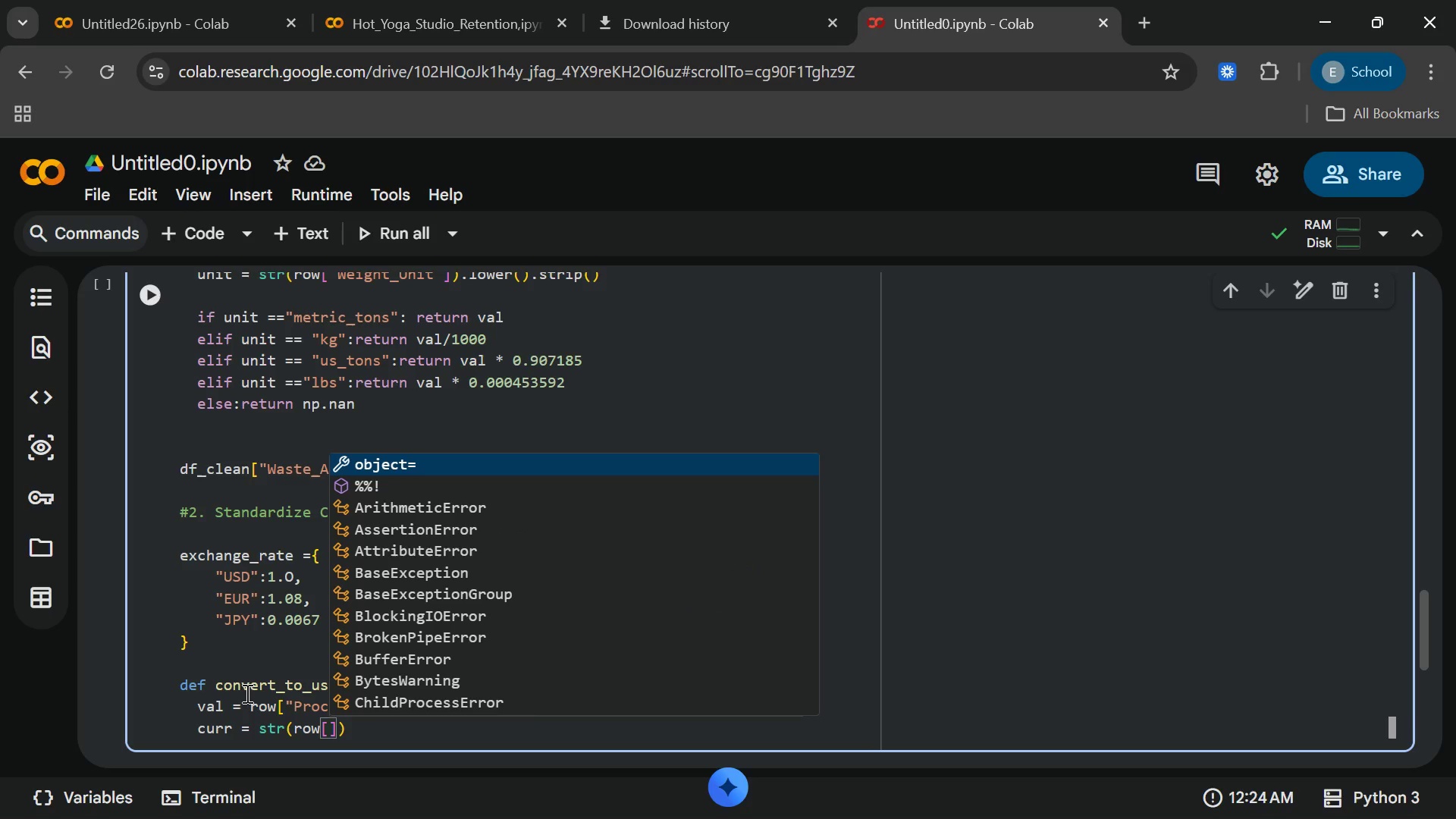 
key(Shift+ShiftRight)
 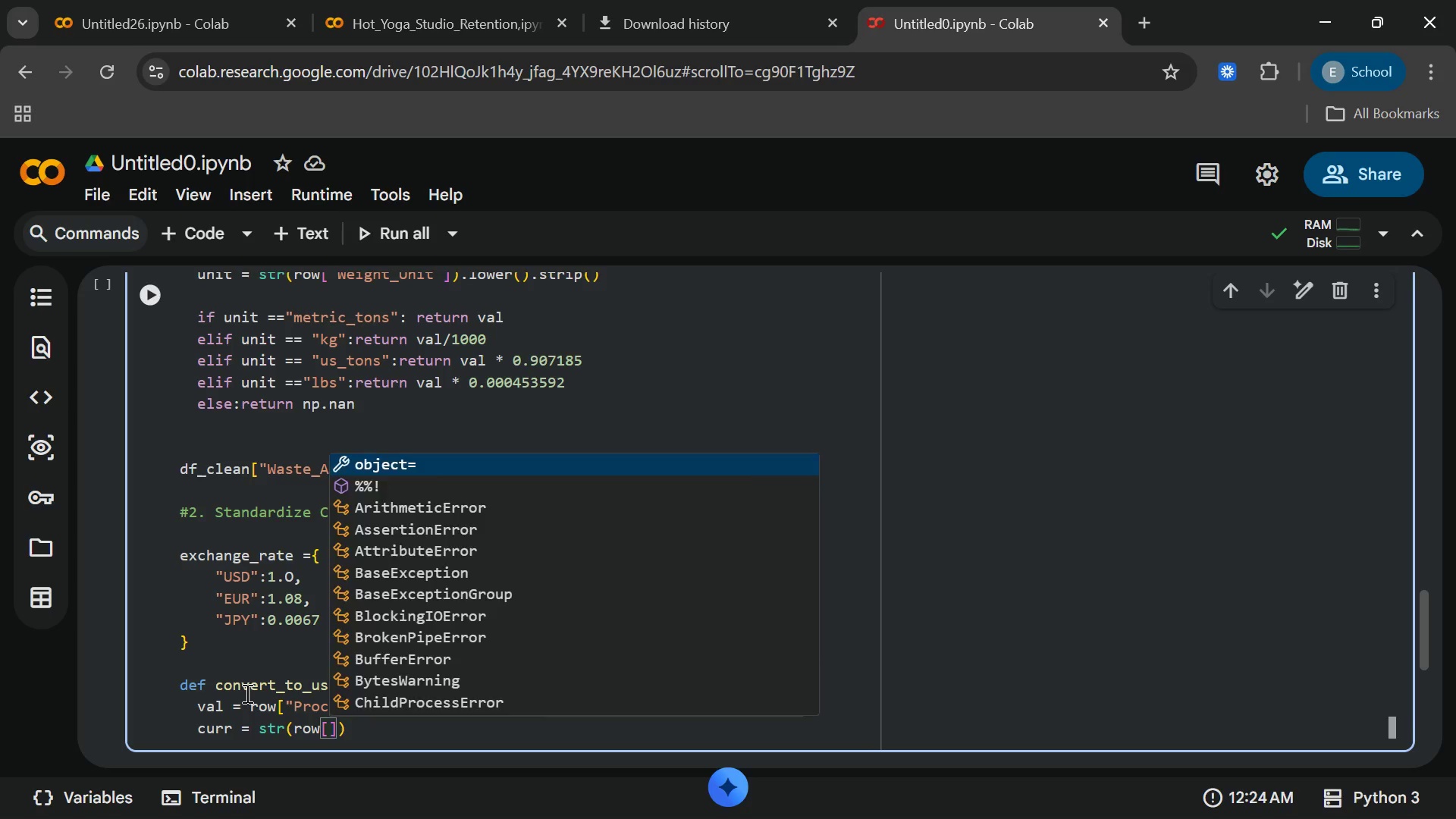 
key(Shift+Quote)
 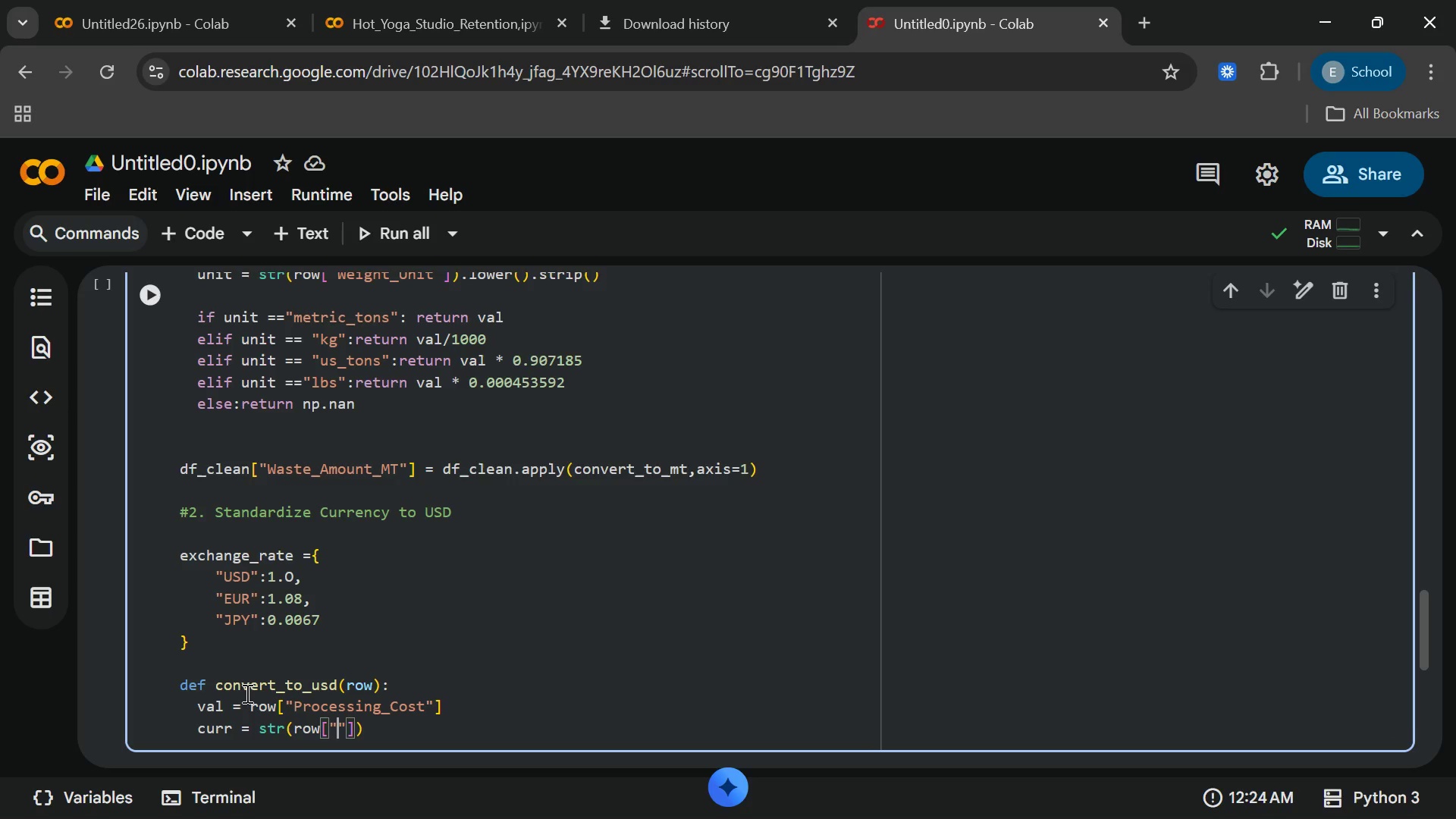 
wait(6.61)
 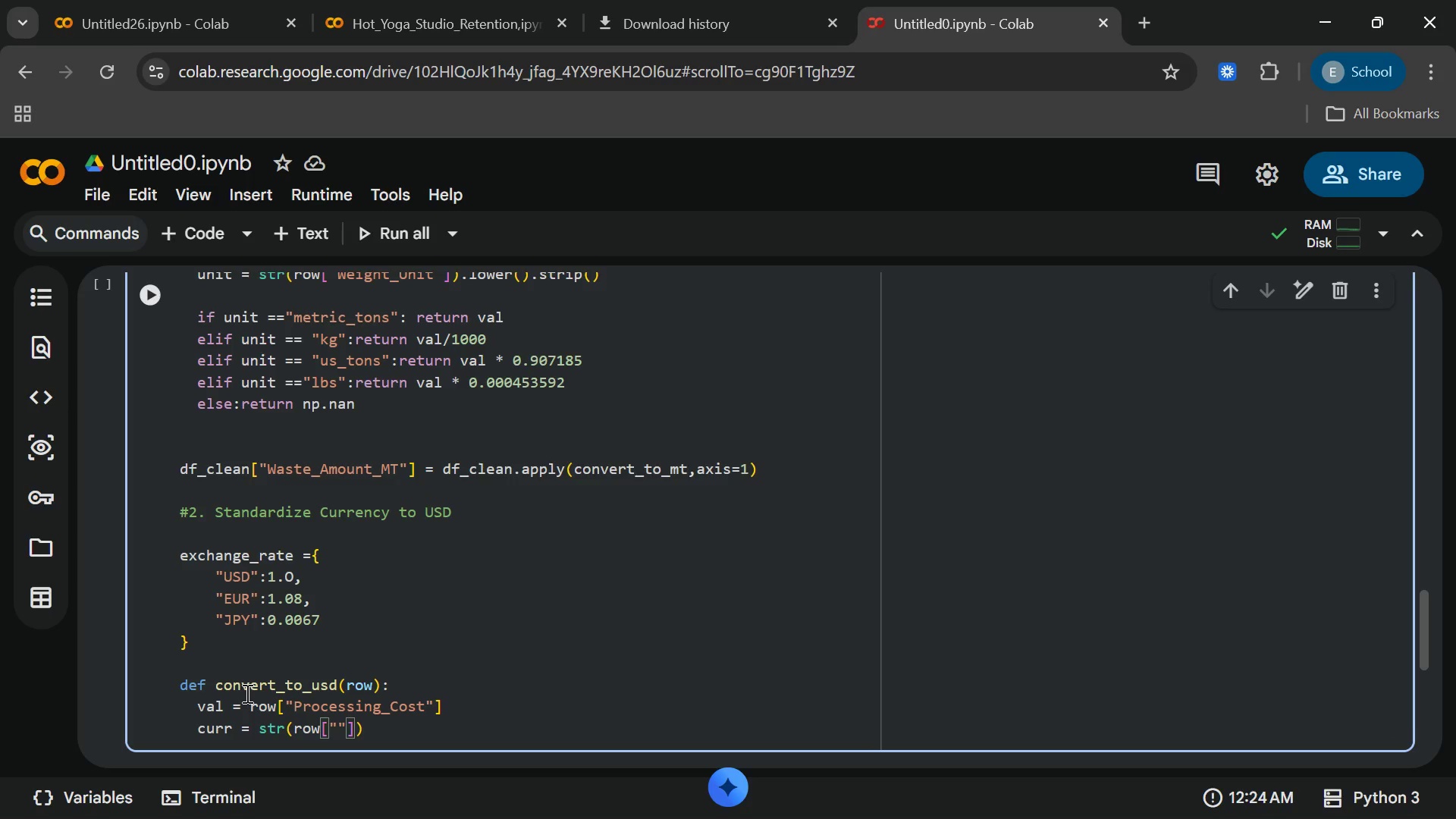 
type(Curren)
 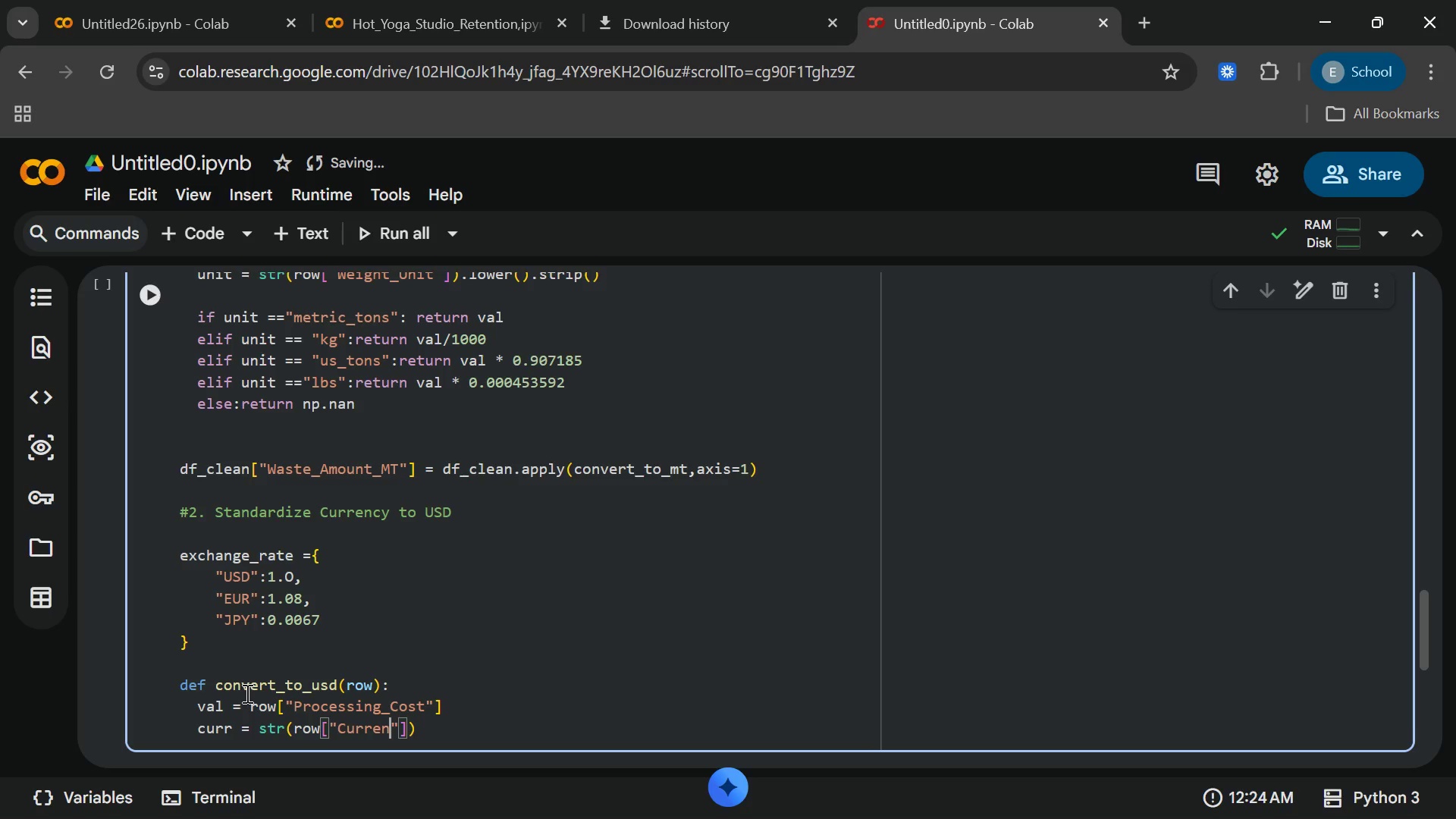 
hold_key(key=C, duration=0.34)
 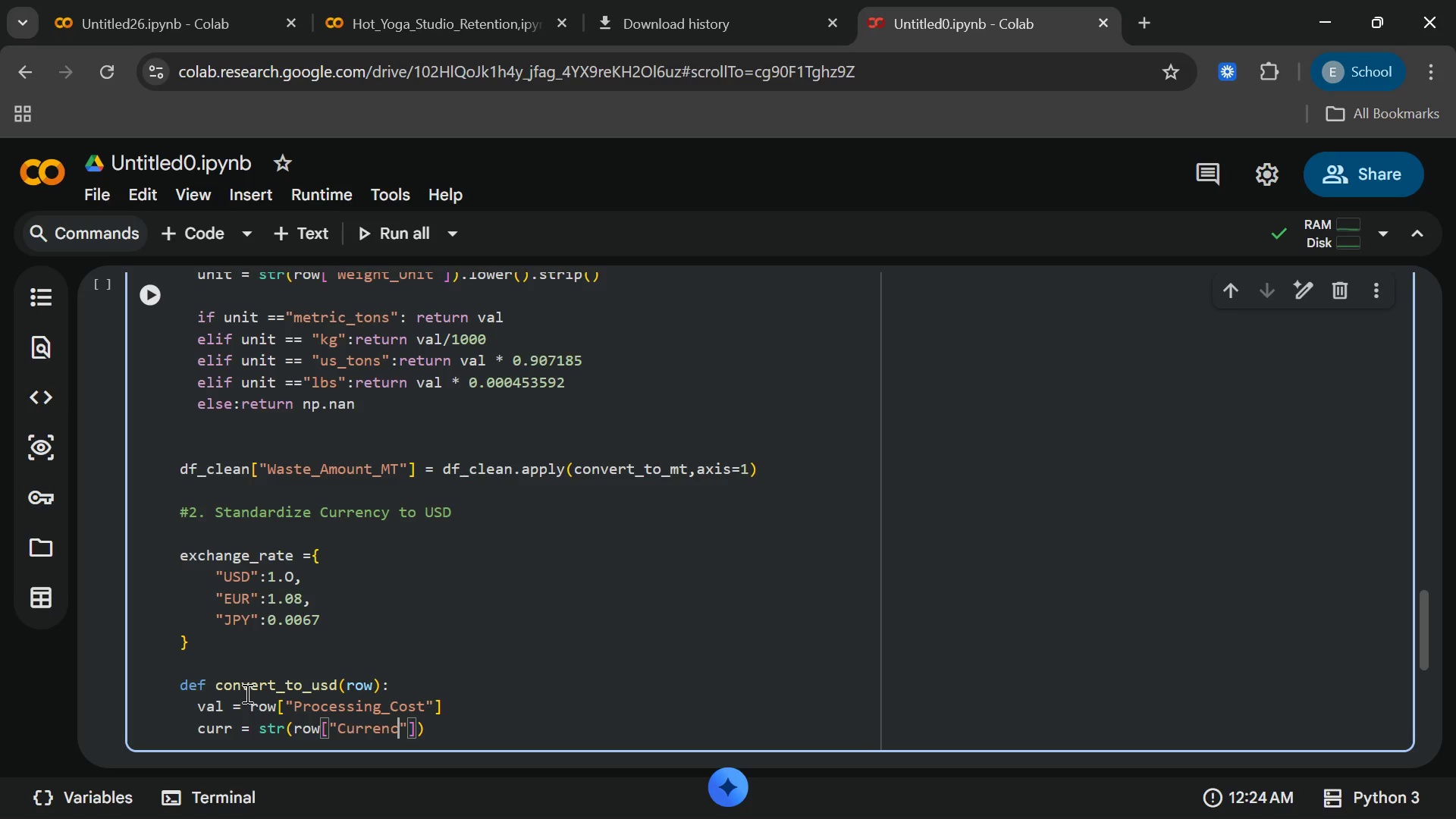 
key(T)
 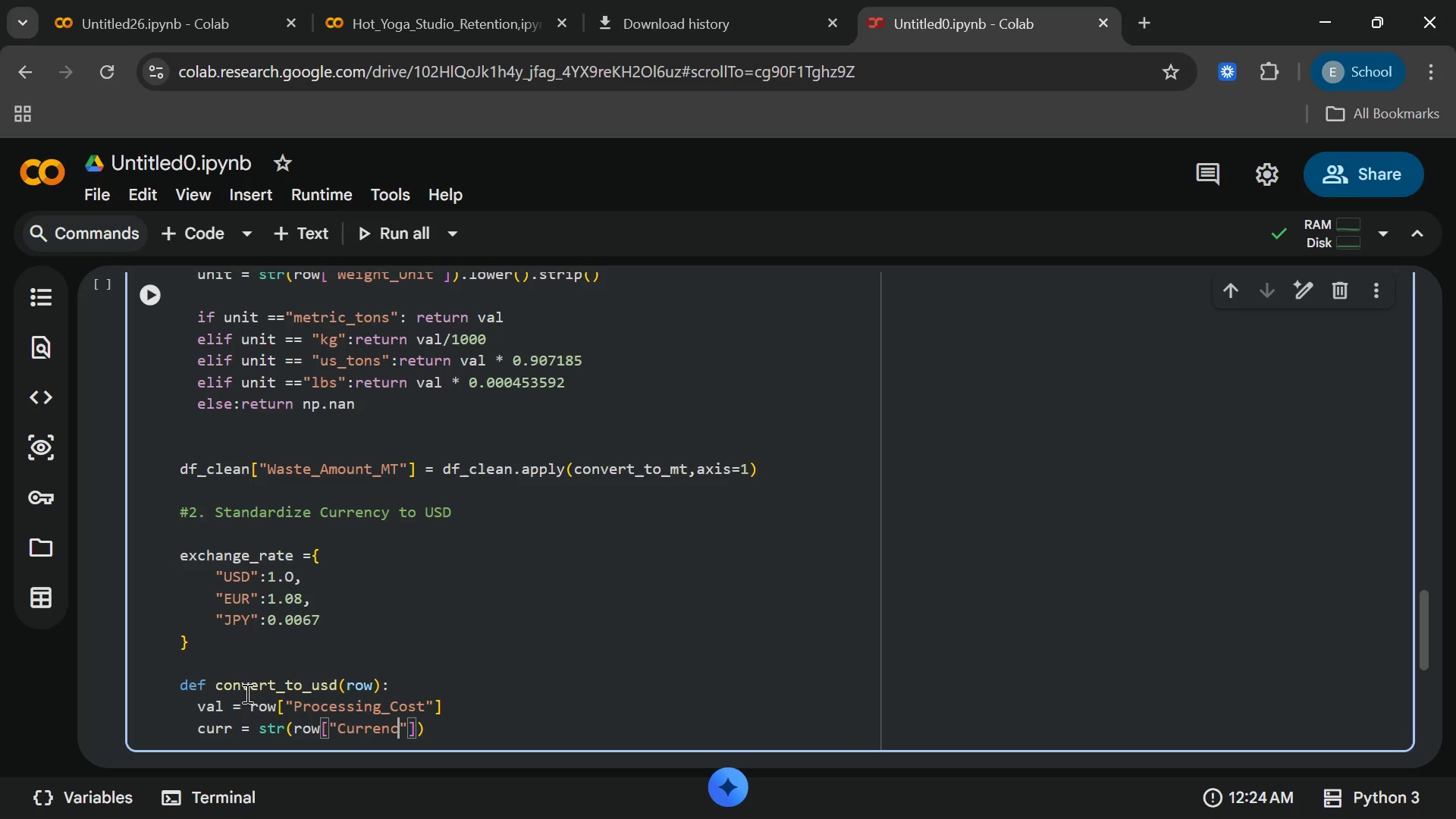 
key(Backspace)
 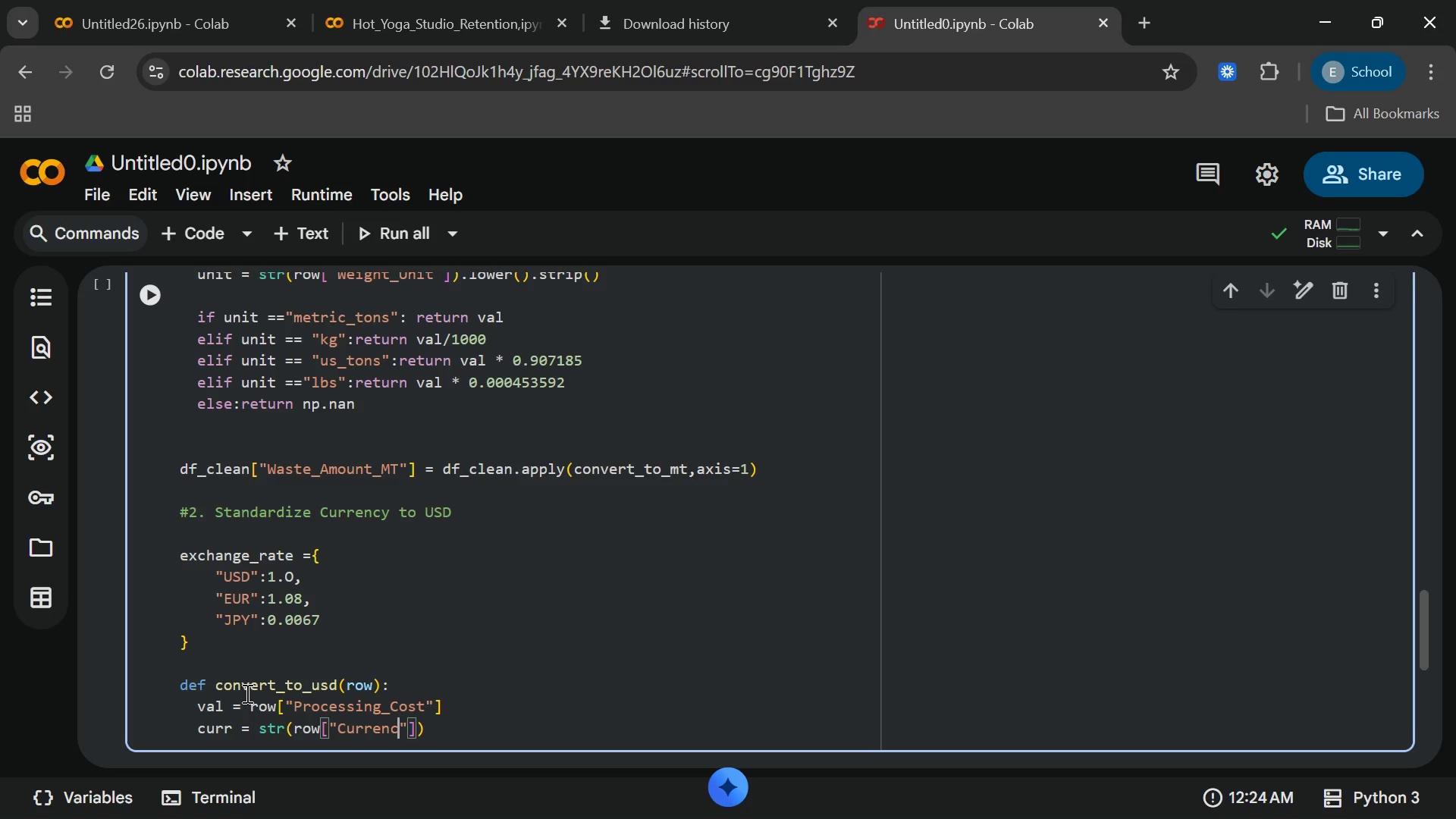 
key(Y)
 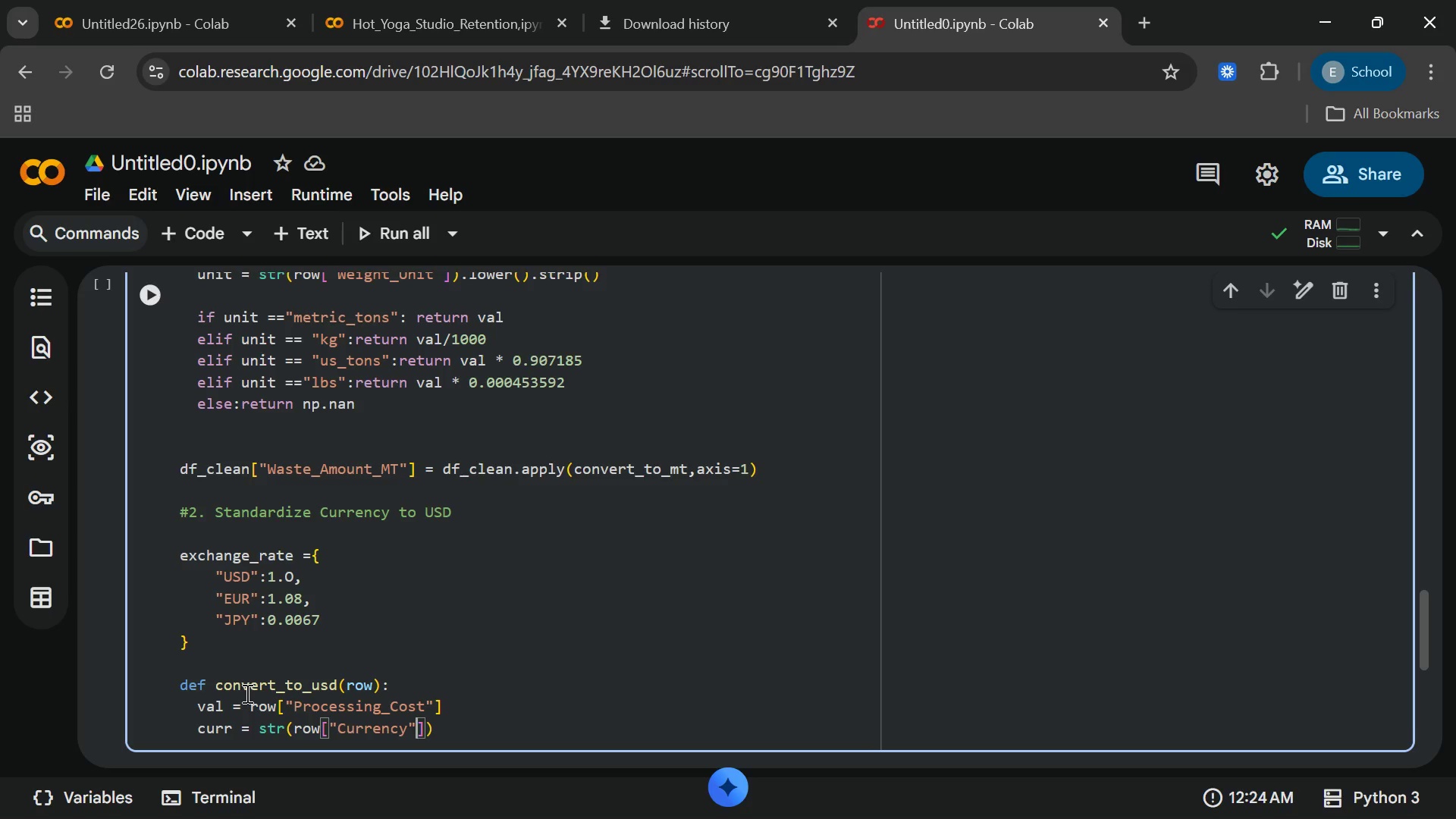 
key(ArrowRight)
 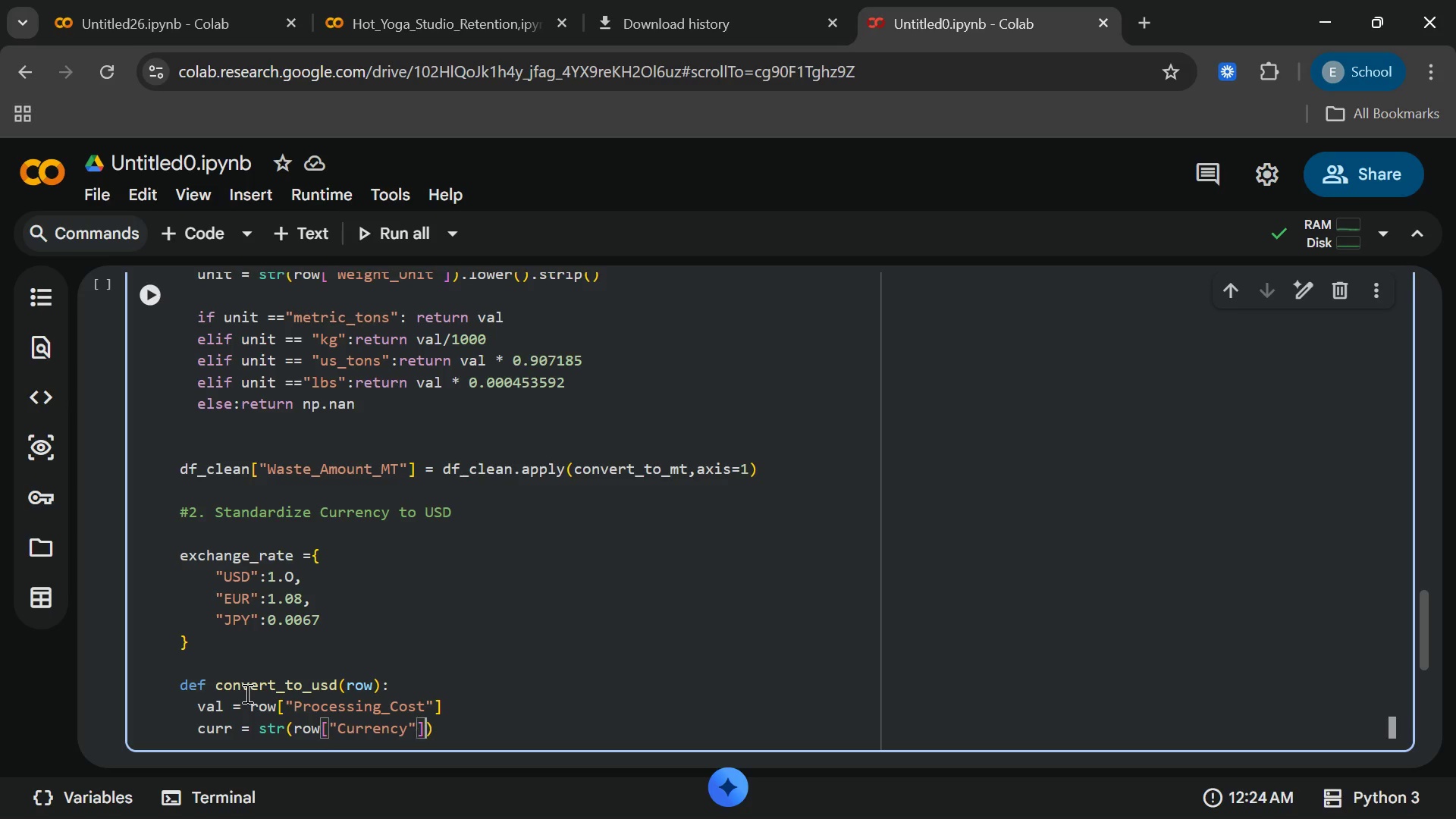 
key(ArrowRight)
 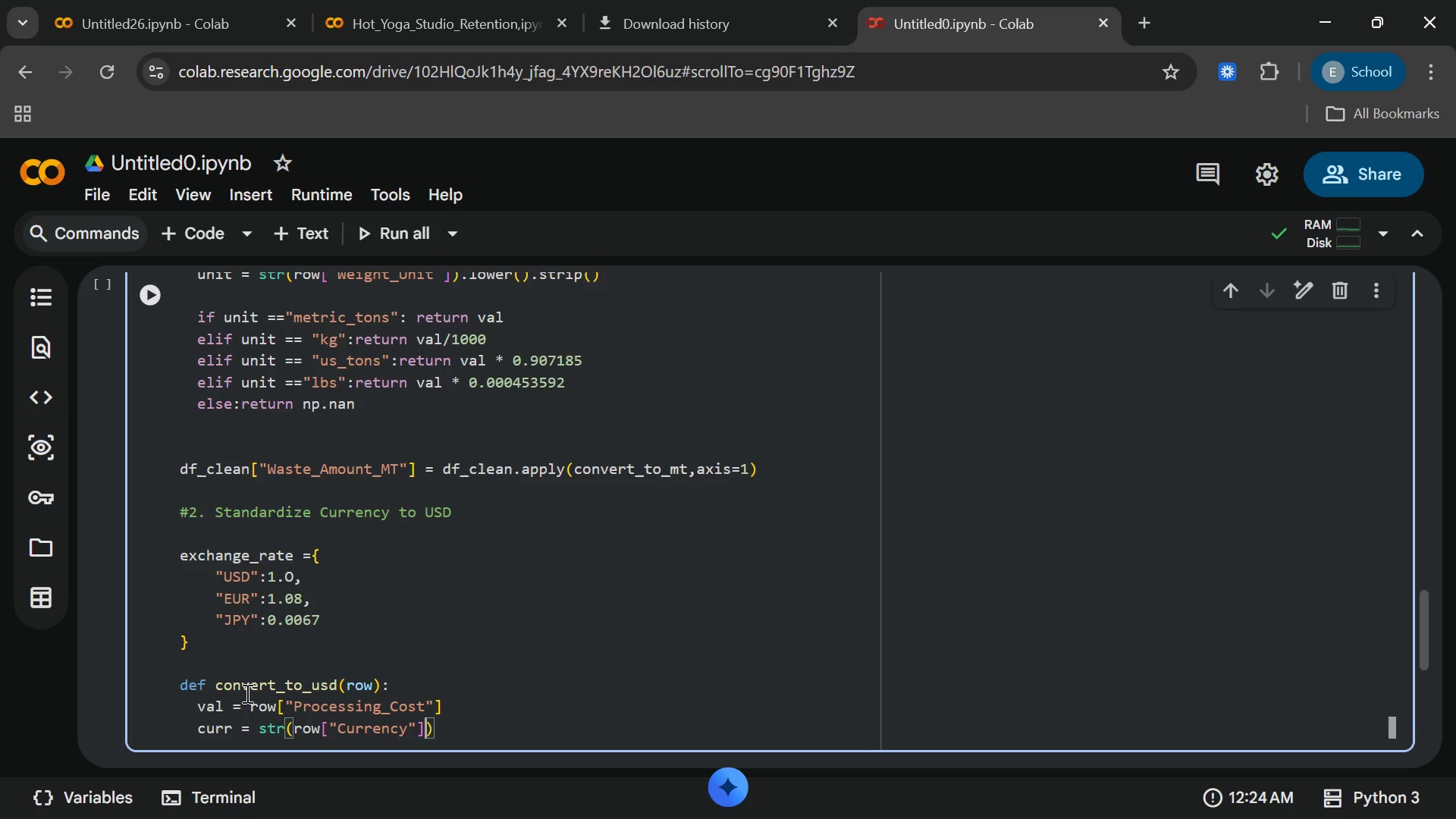 
type(.upper)
 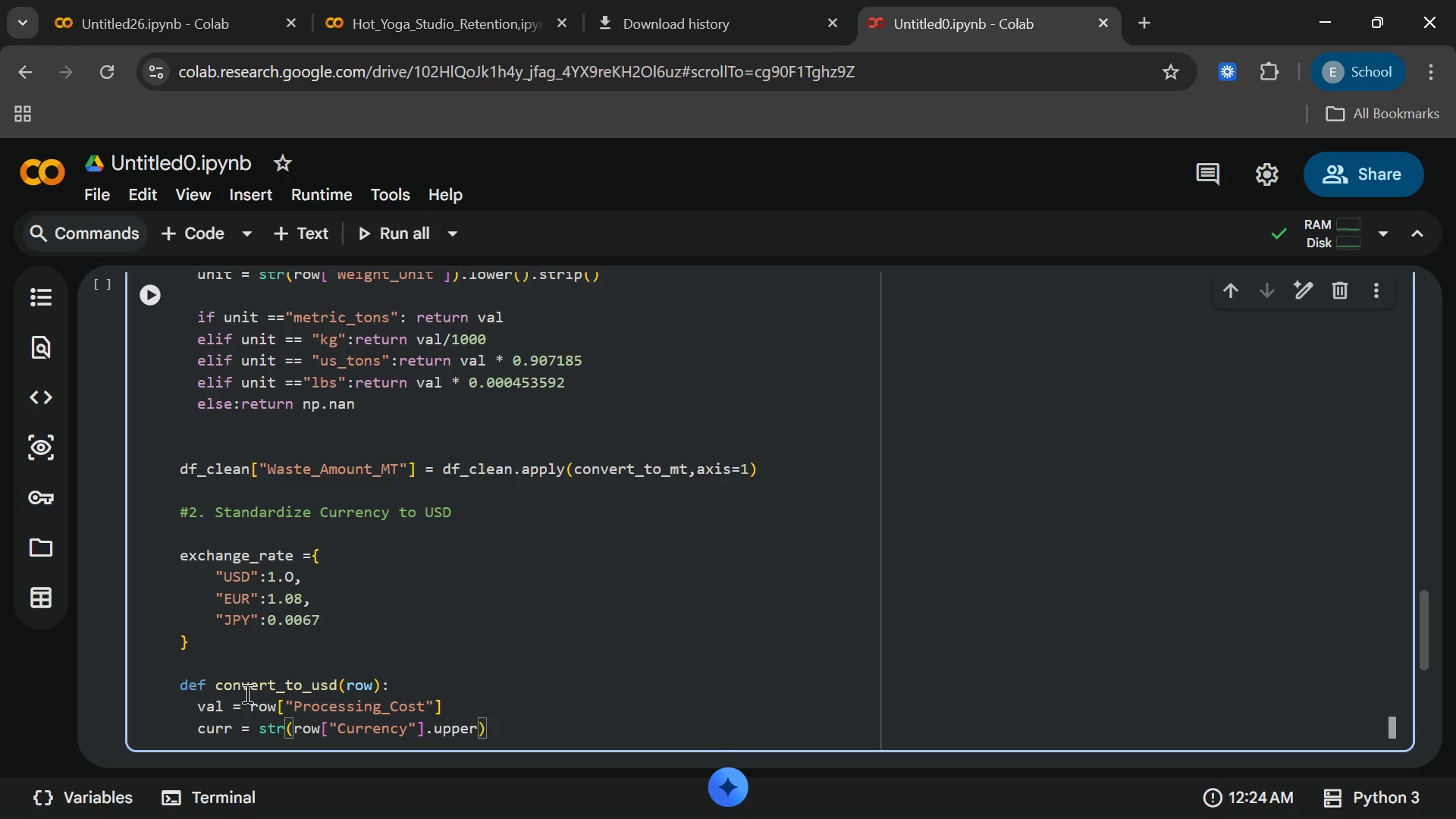 
key(Shift+9)
 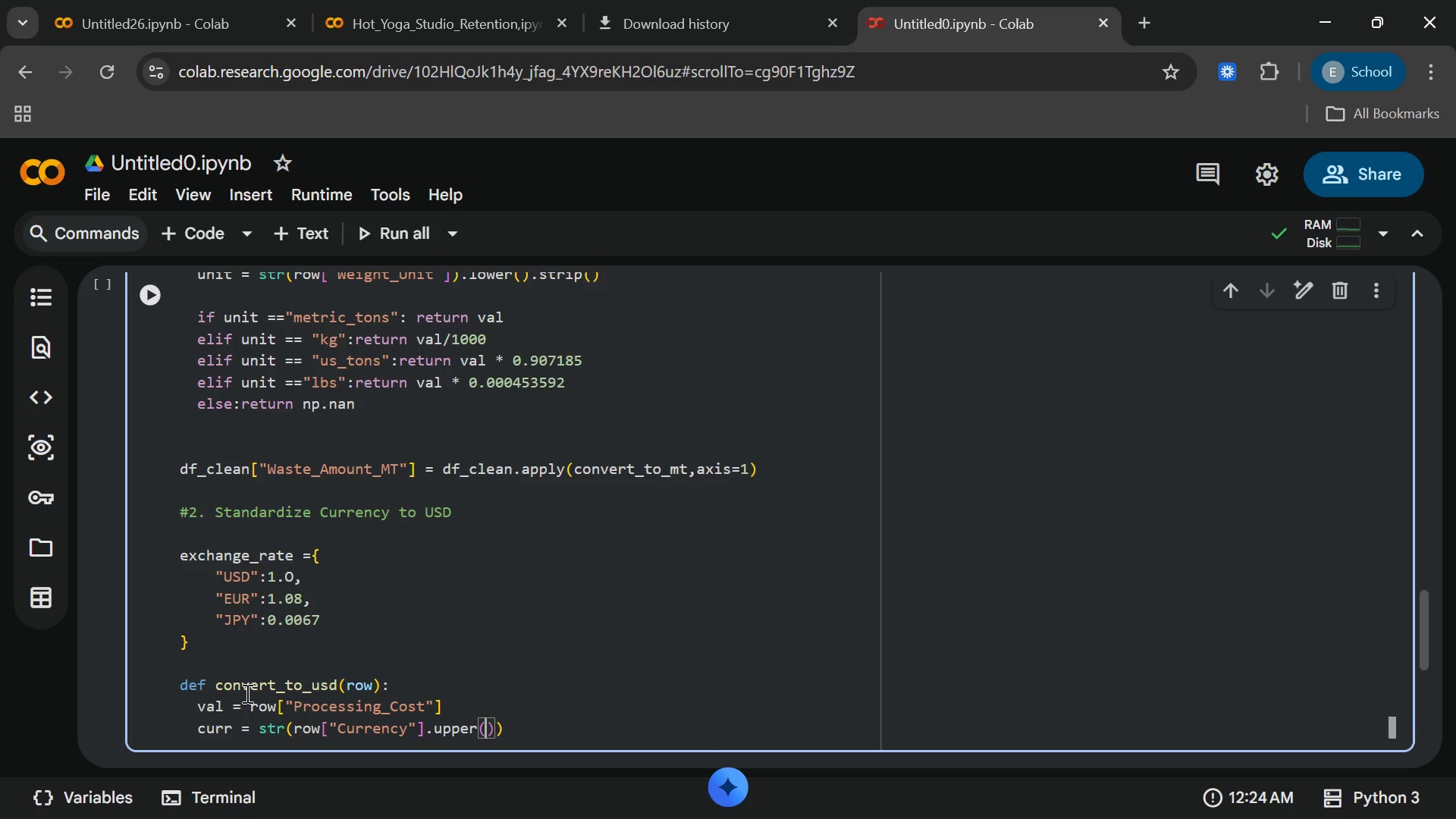 
key(ArrowRight)
 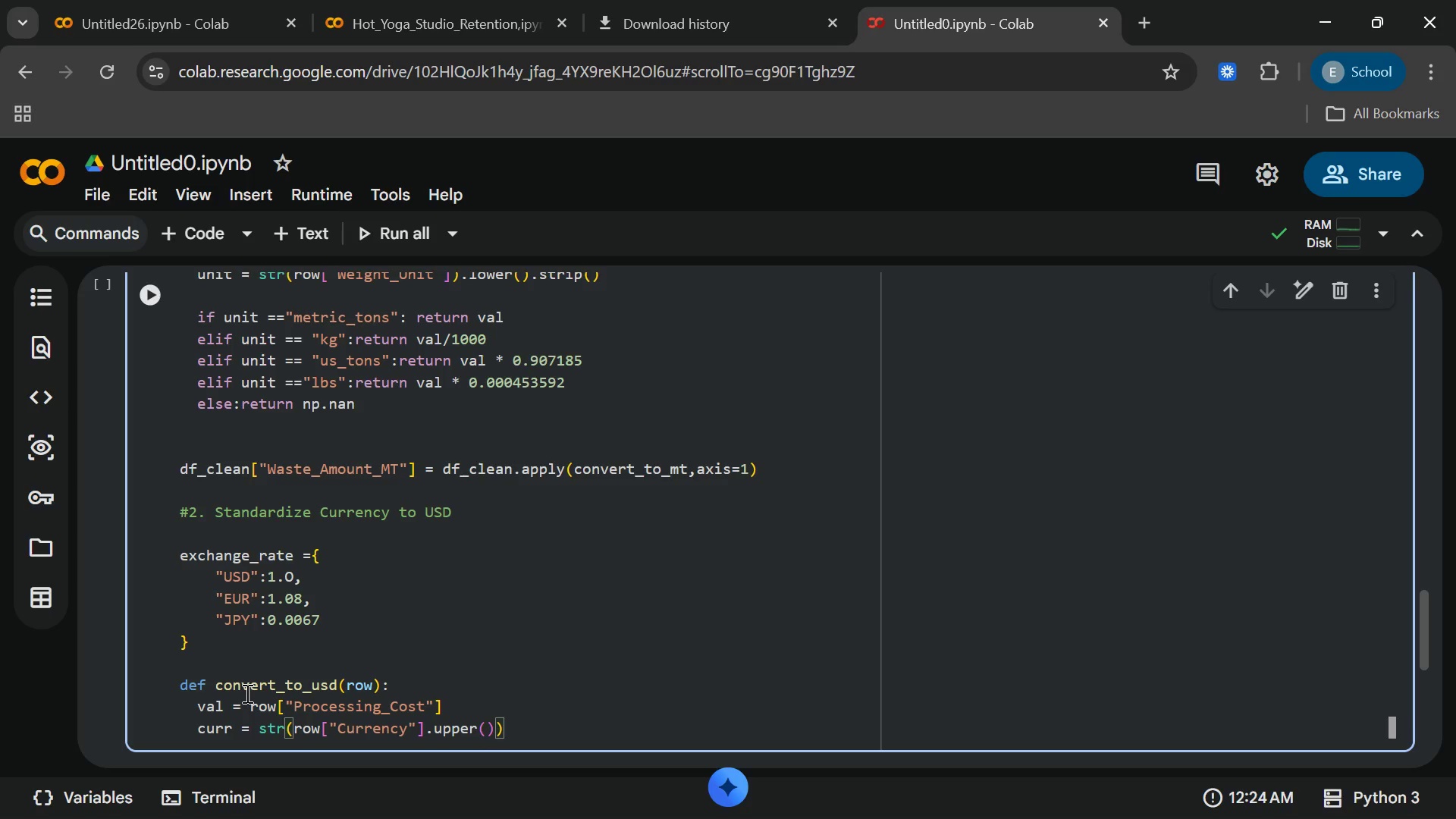 
type(.strip)
 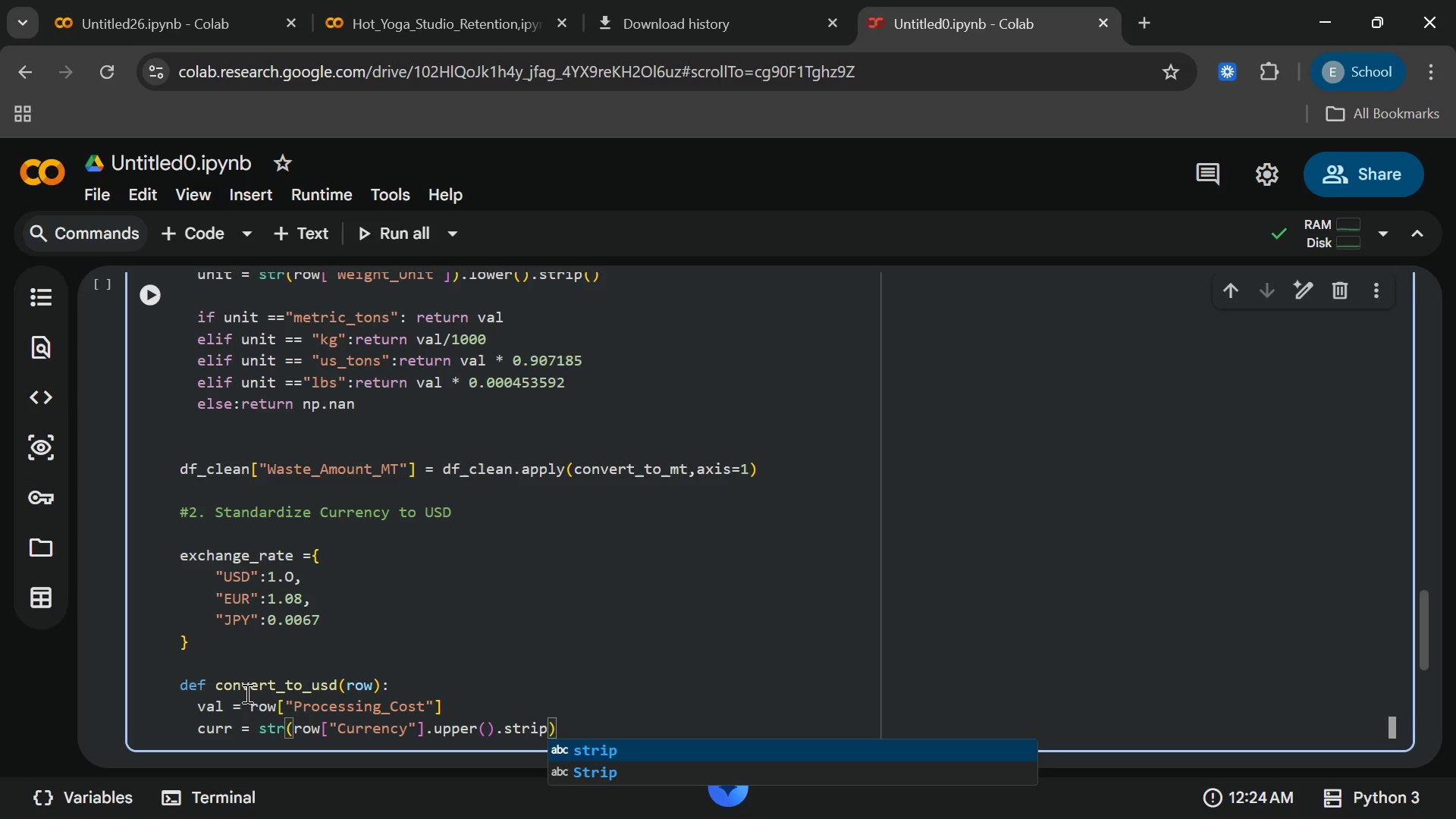 
key(Shift+9)
 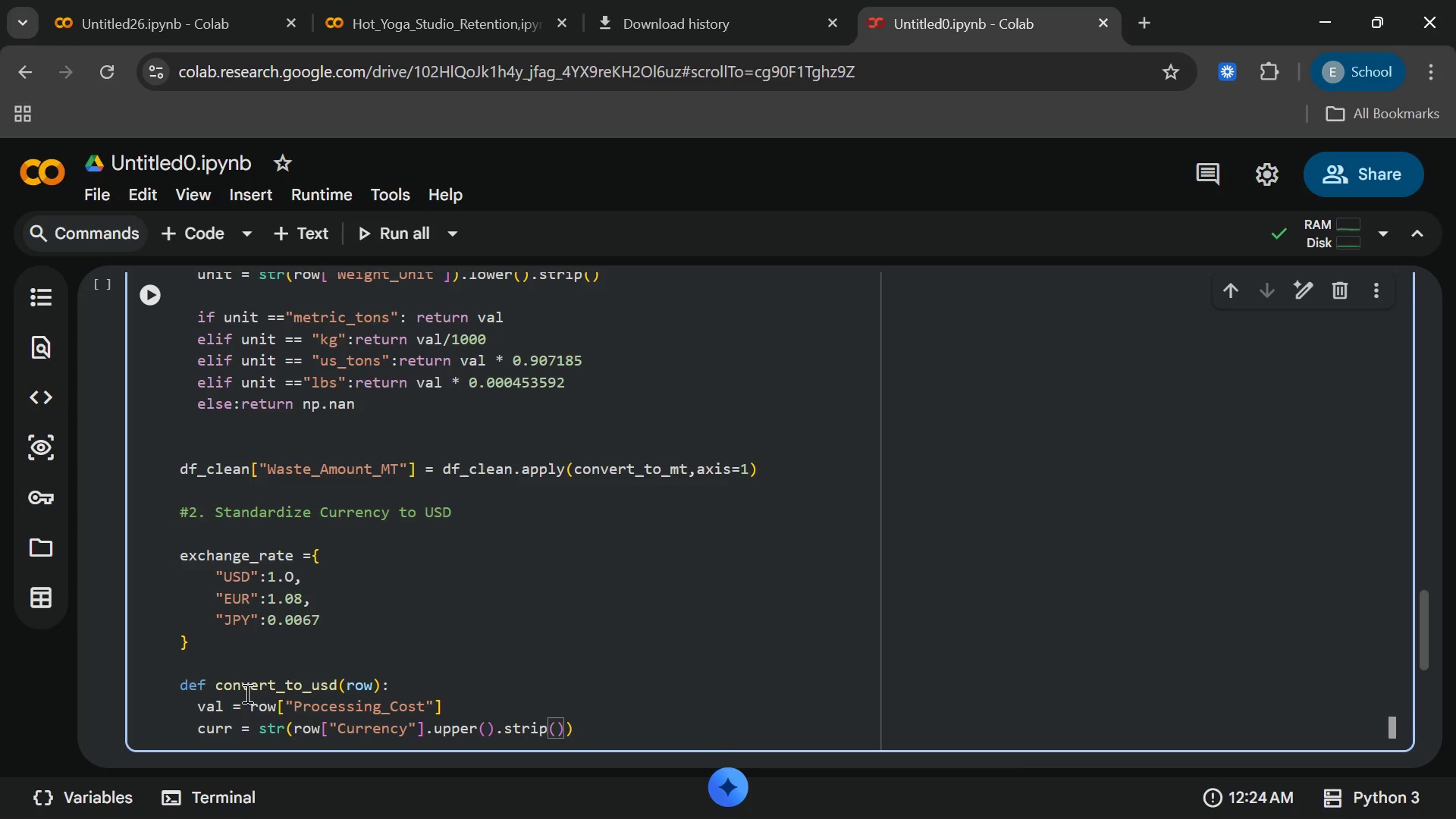 
wait(9.75)
 